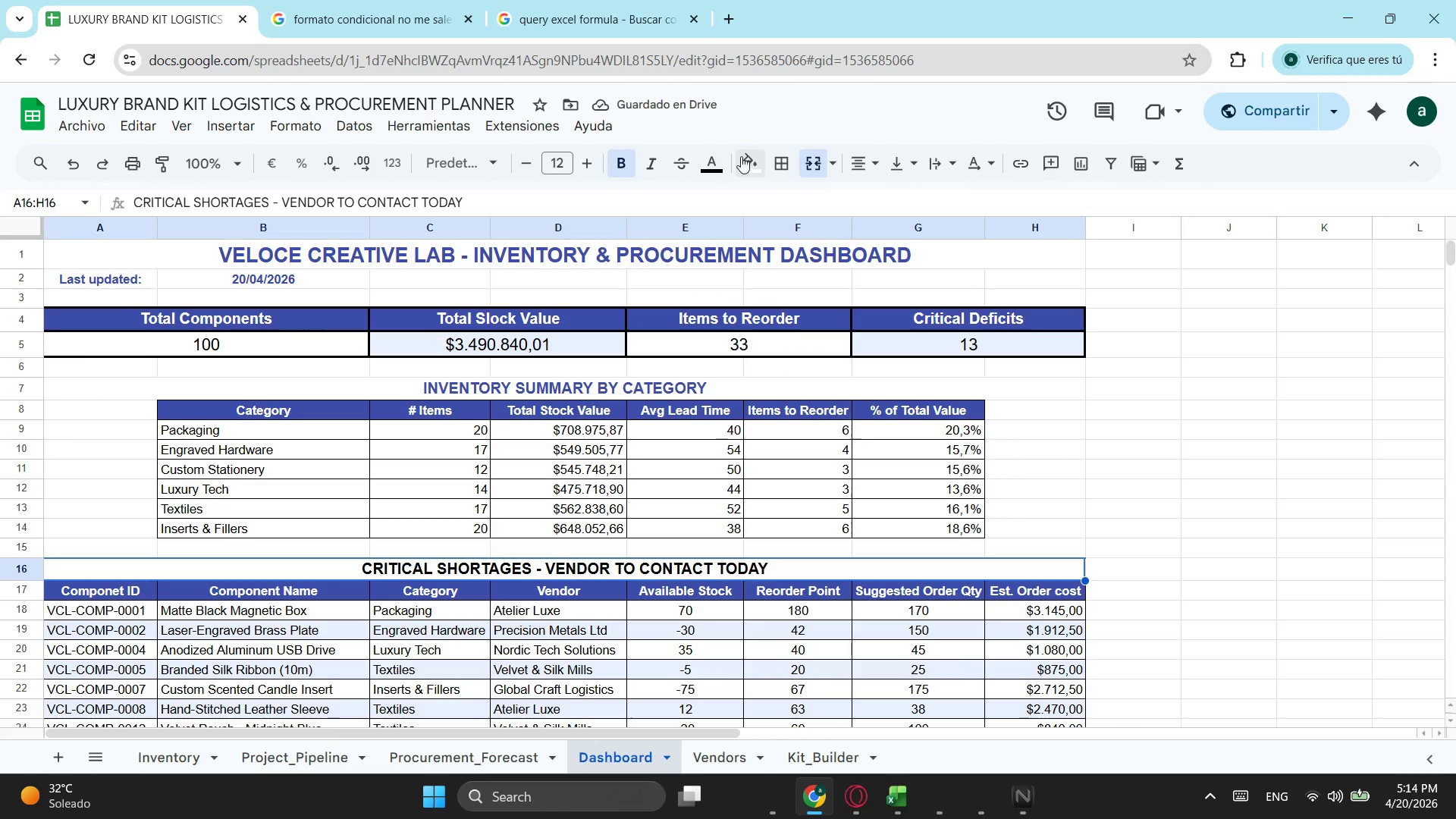 
left_click([704, 155])
 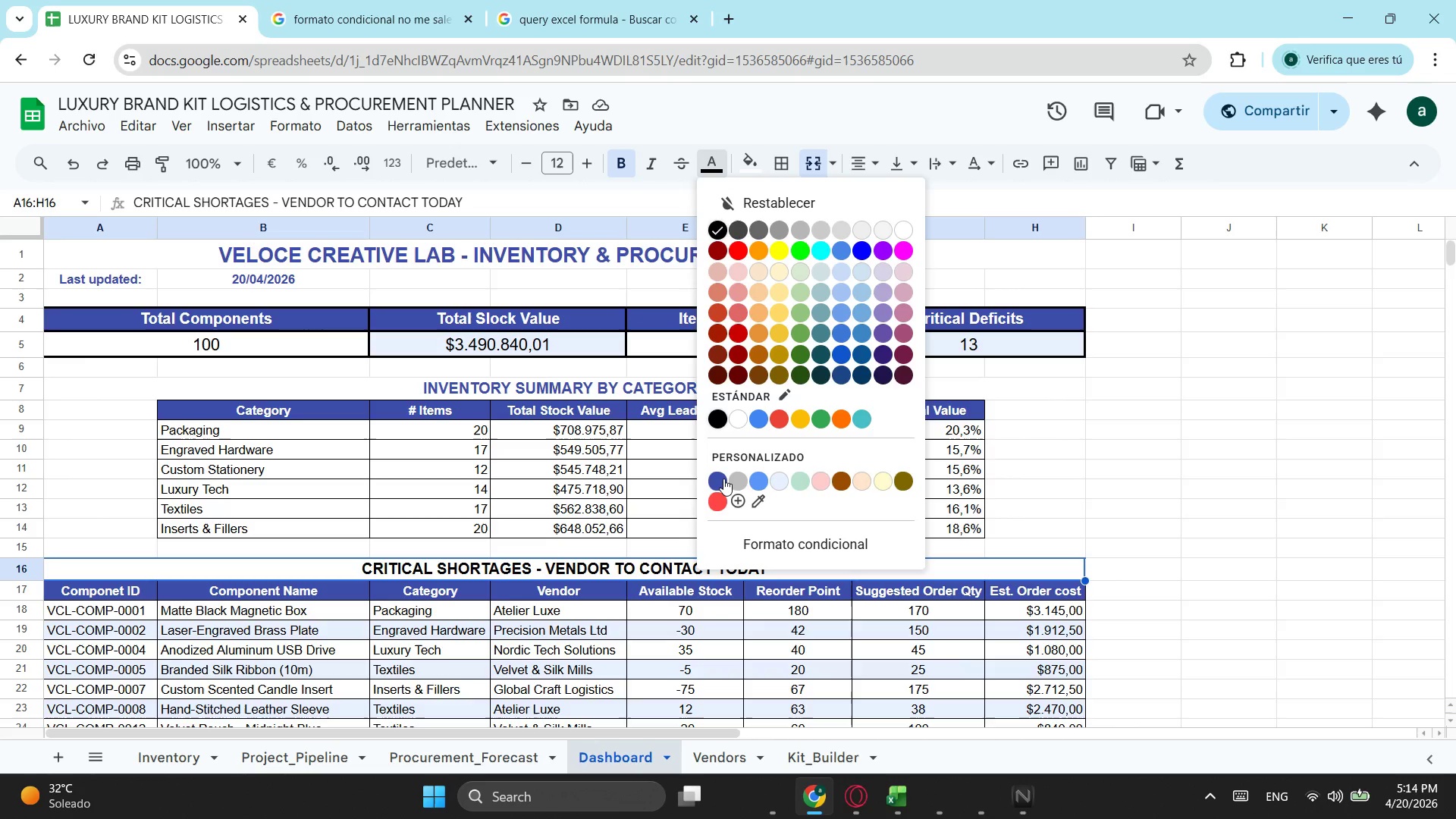 
left_click([723, 479])
 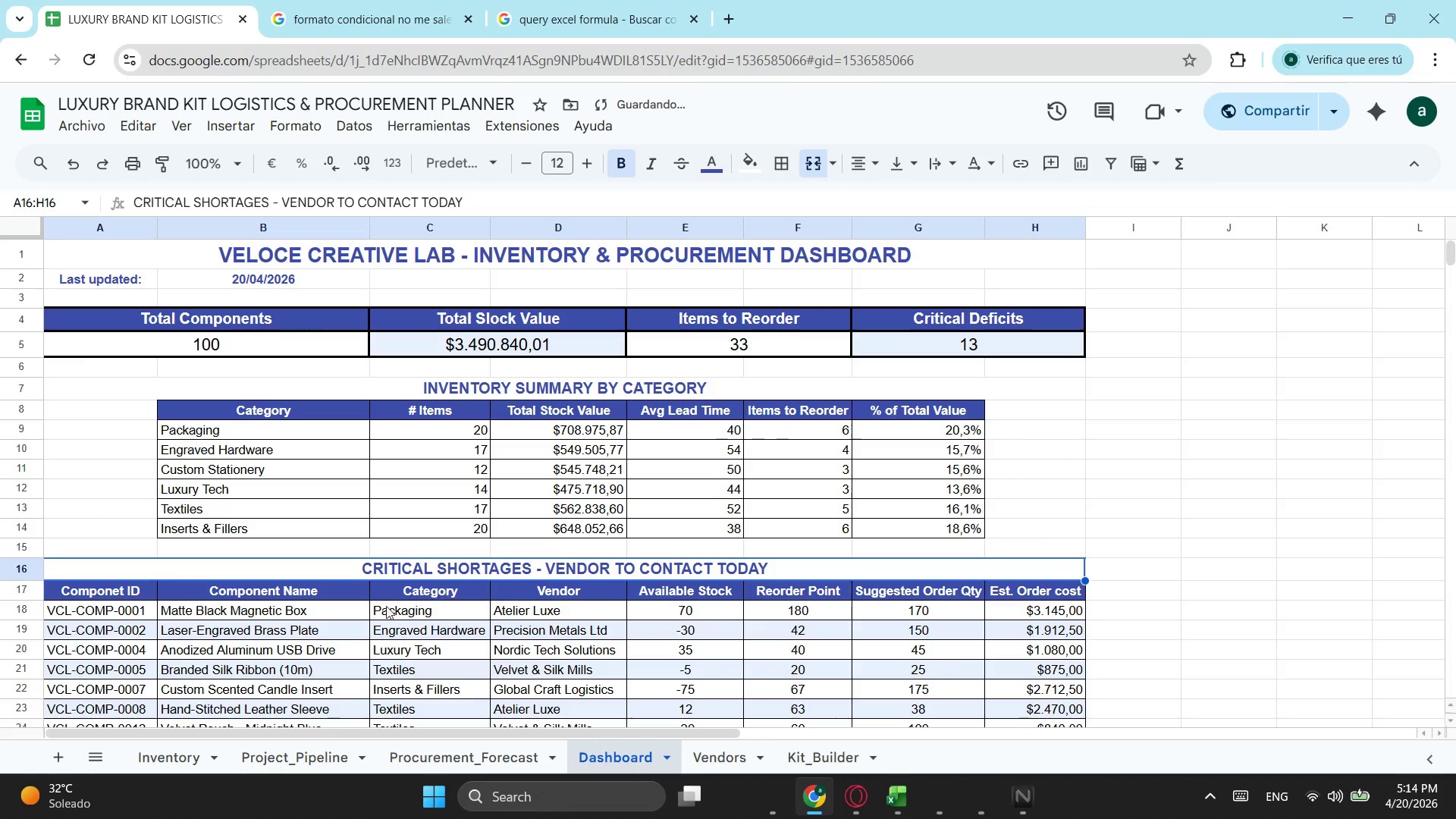 
scroll: coordinate [295, 541], scroll_direction: down, amount: 5.0
 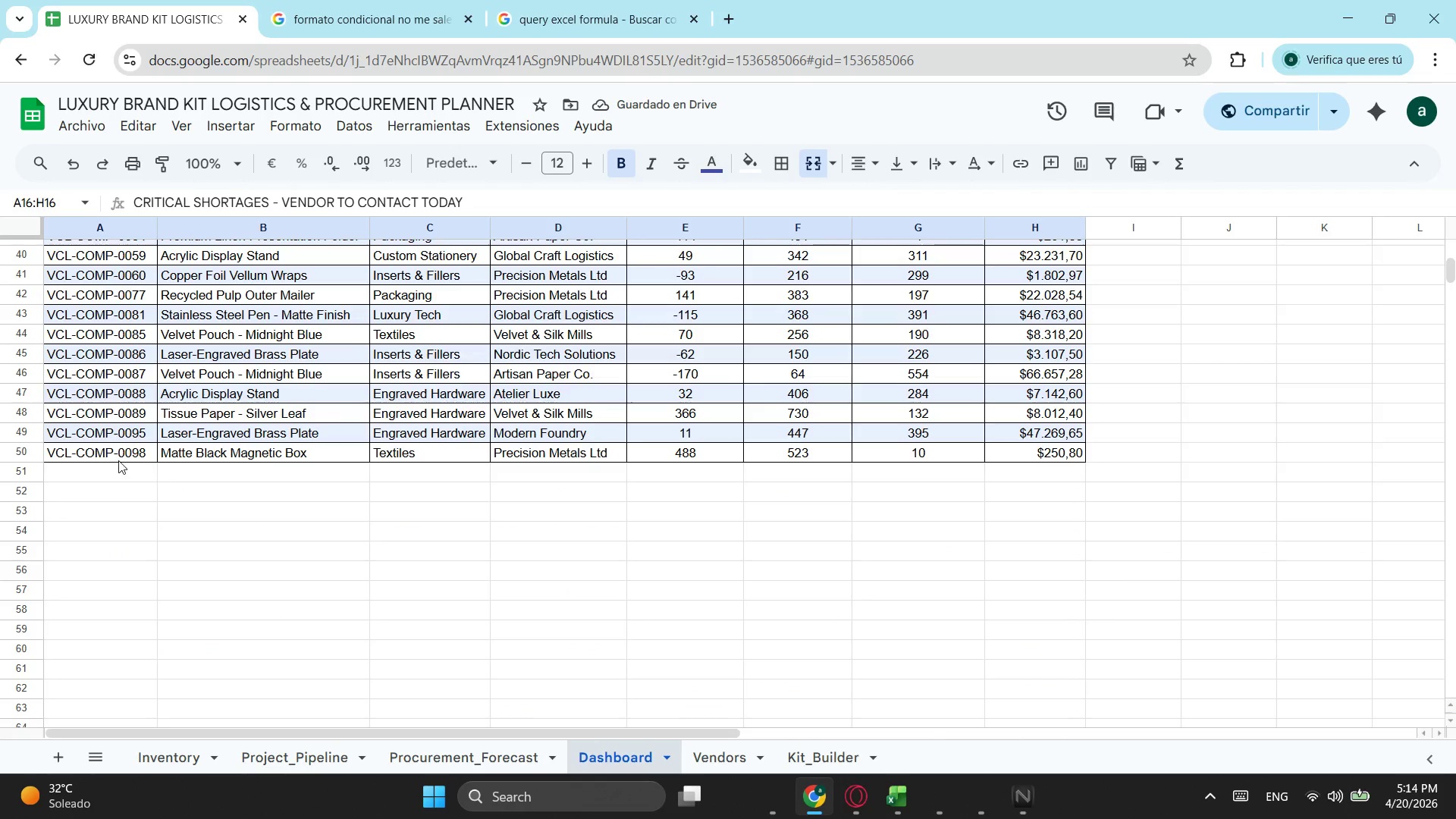 
left_click([118, 460])
 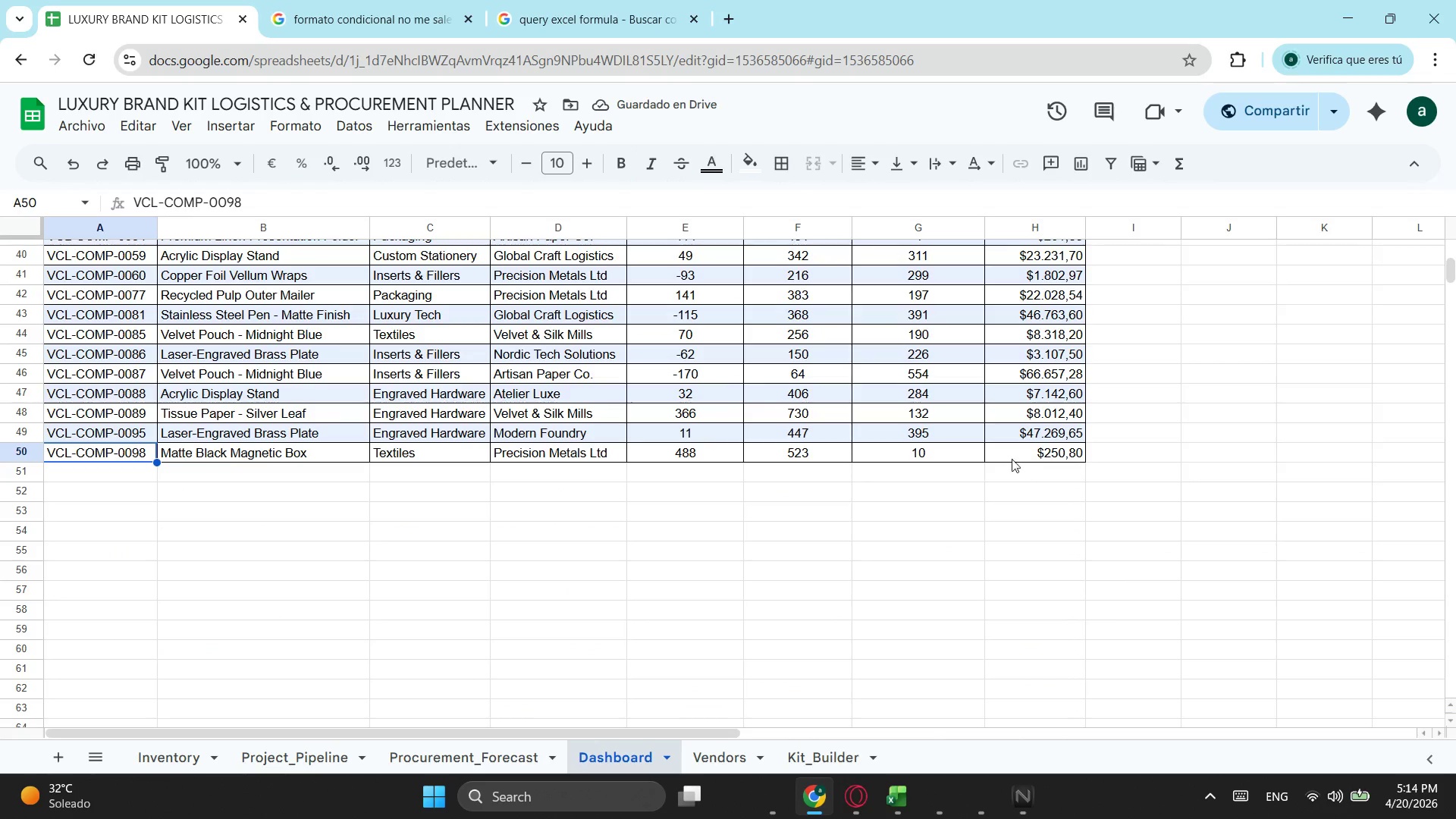 
left_click_drag(start_coordinate=[1010, 457], to_coordinate=[96, 297])
 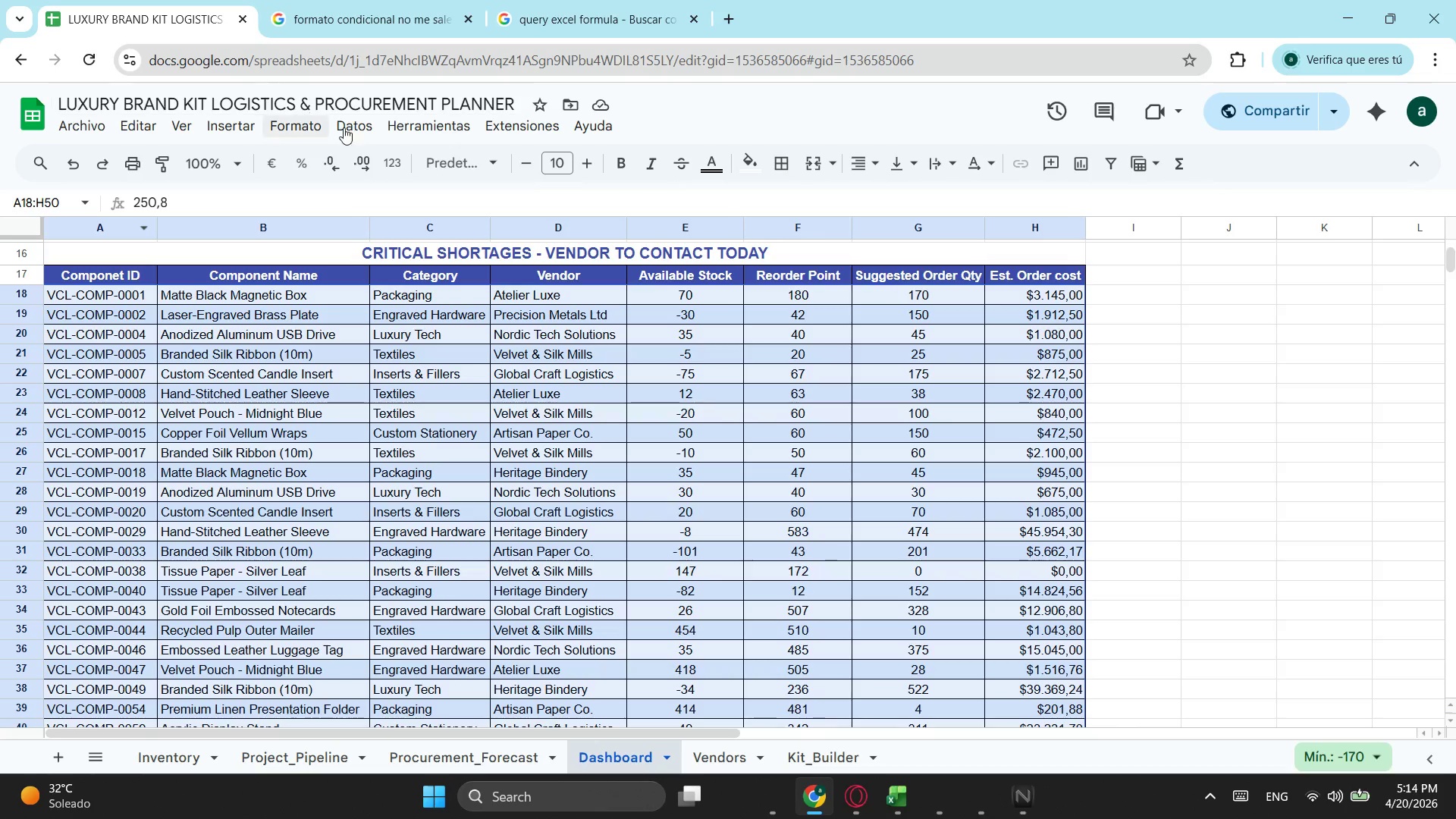 
scroll: coordinate [262, 344], scroll_direction: up, amount: 3.0
 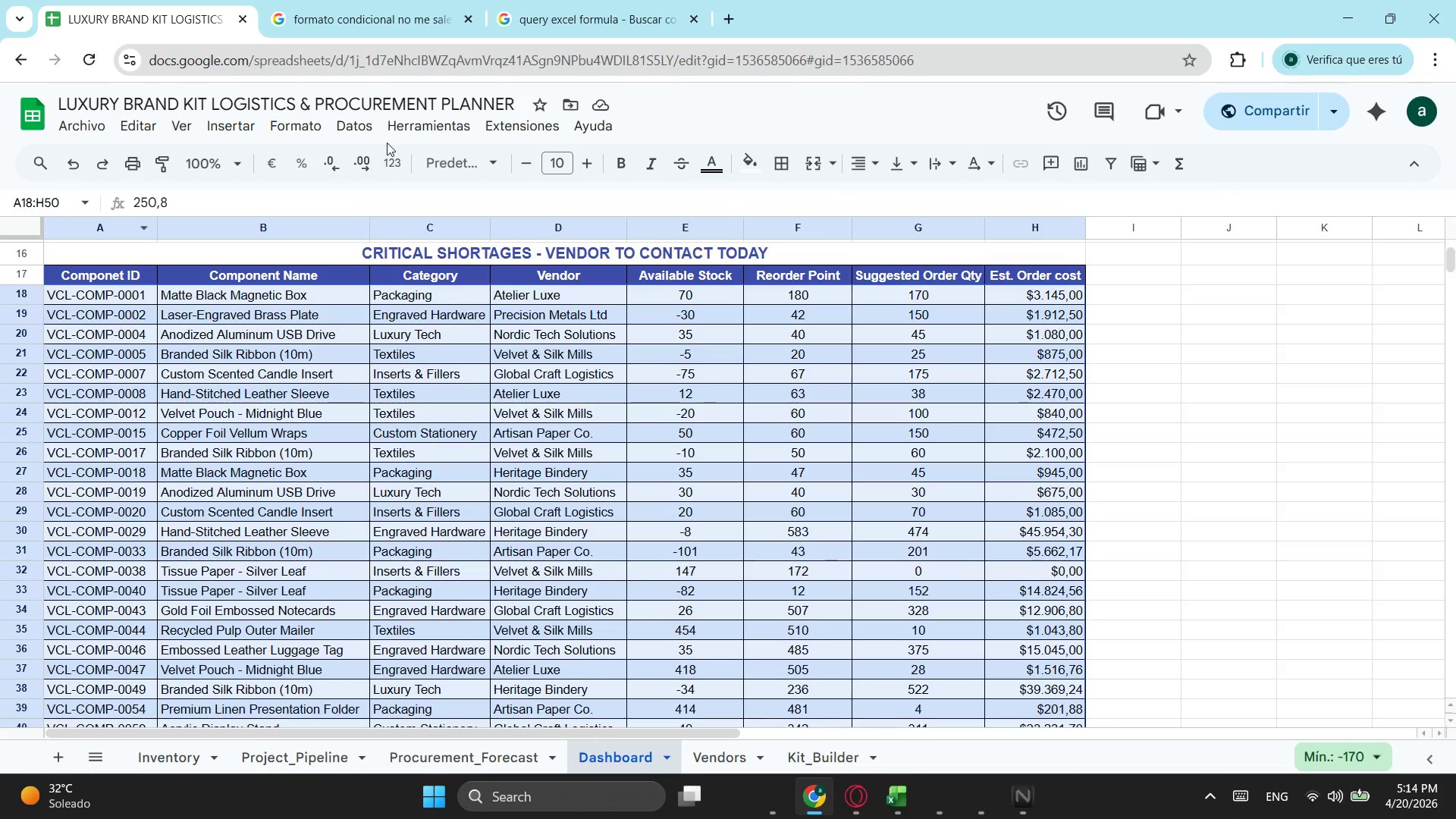 
left_click([310, 121])
 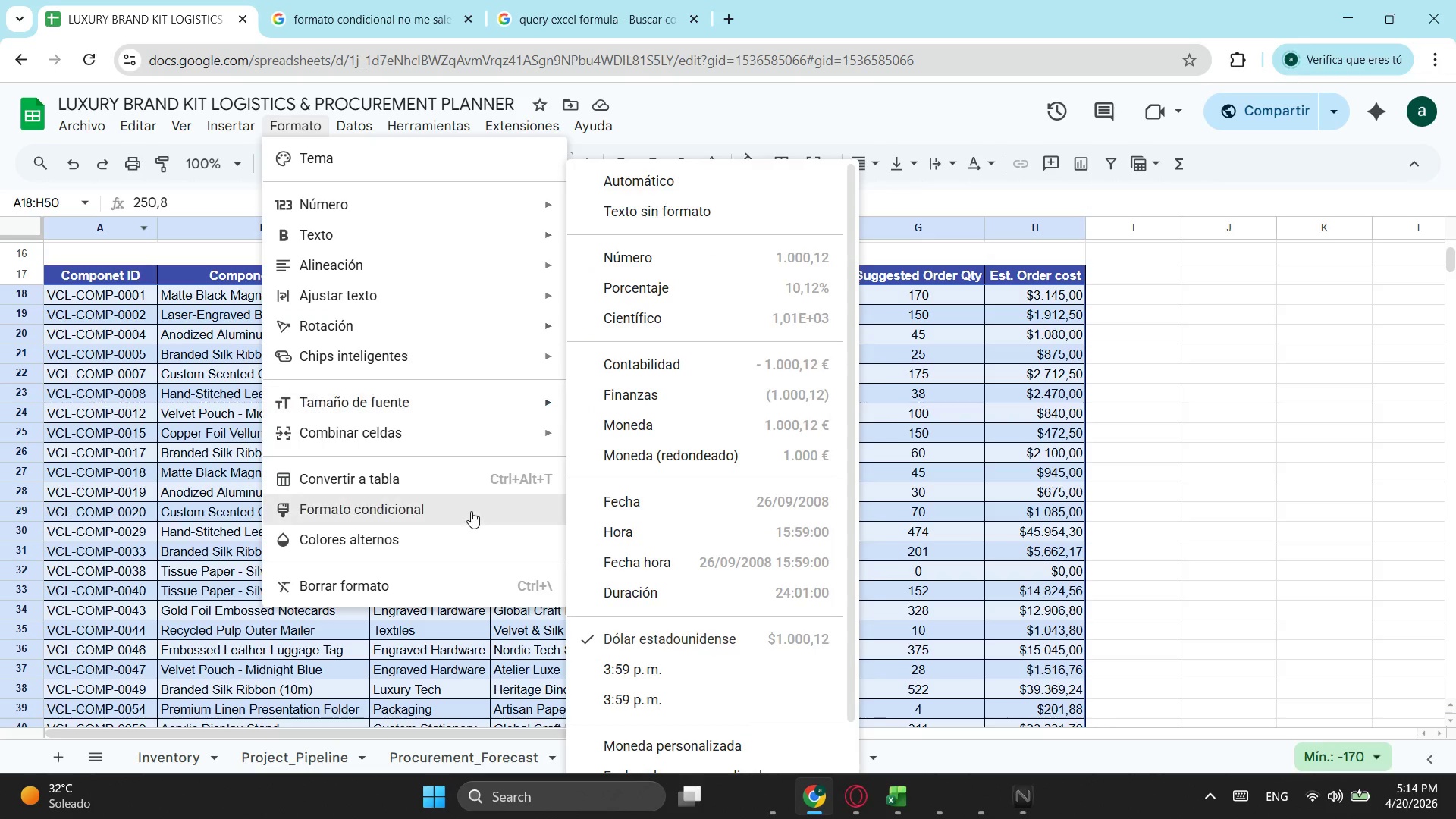 
left_click([469, 513])
 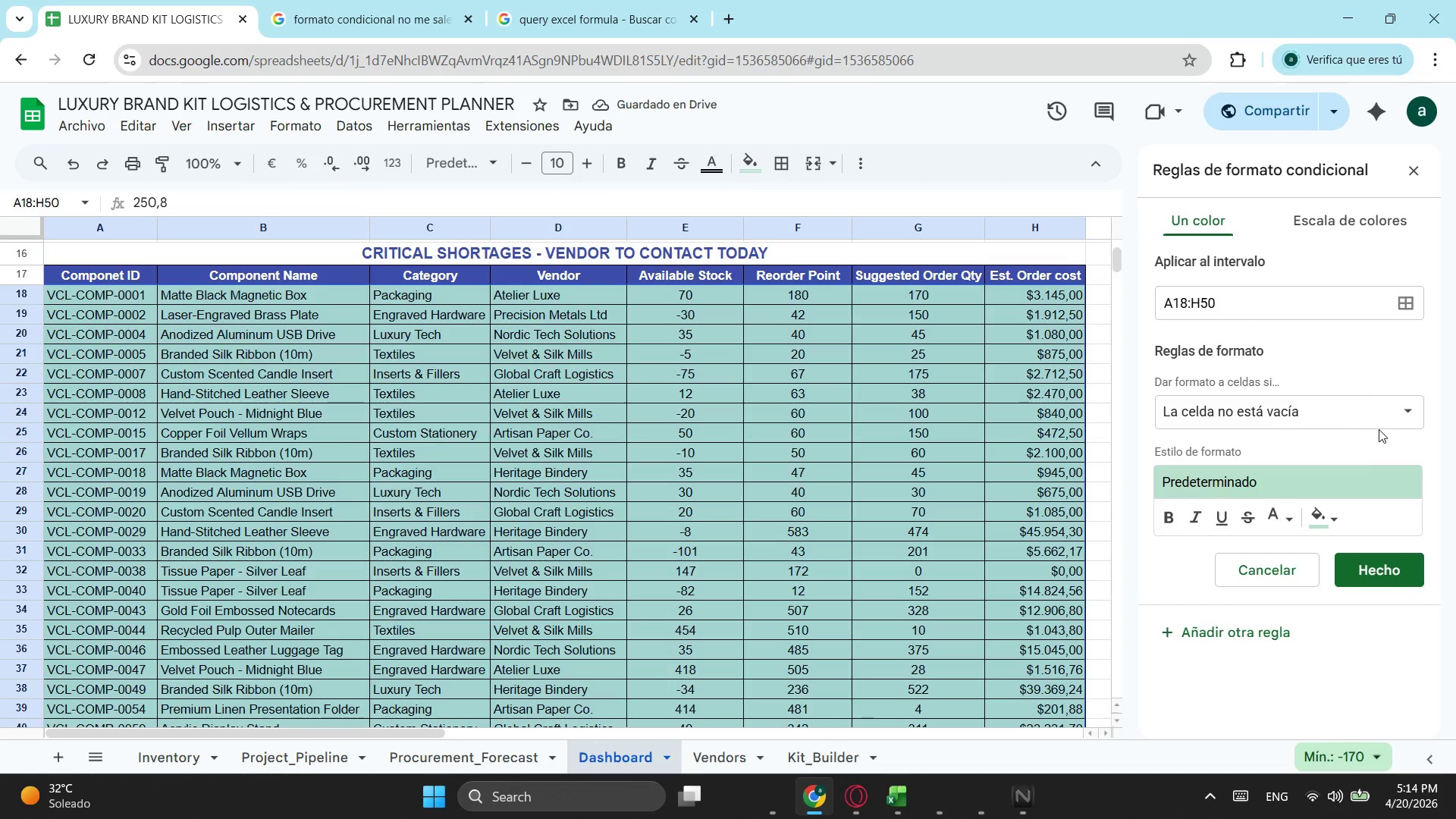 
wait(8.03)
 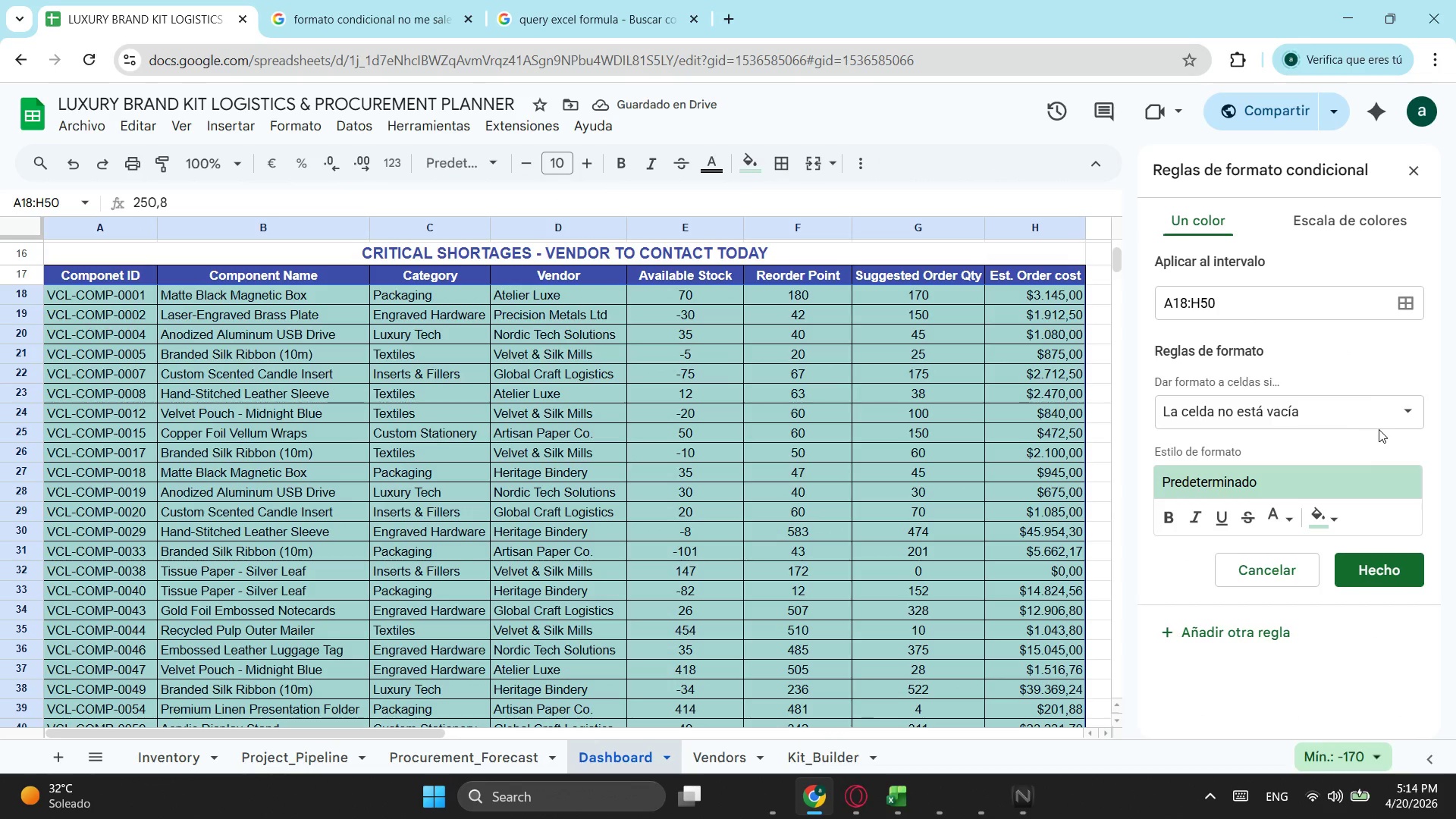 
left_click([1351, 402])
 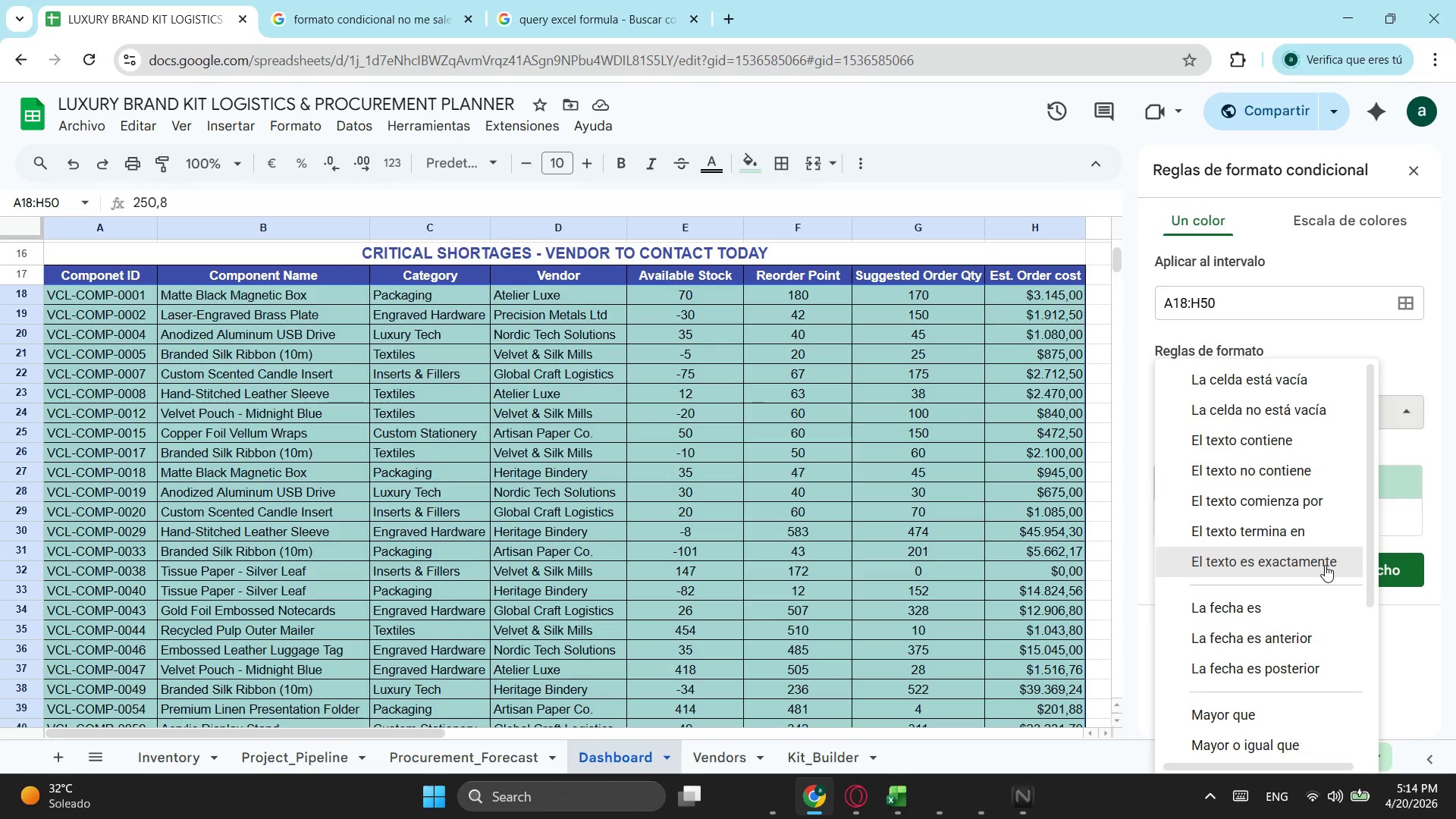 
wait(6.3)
 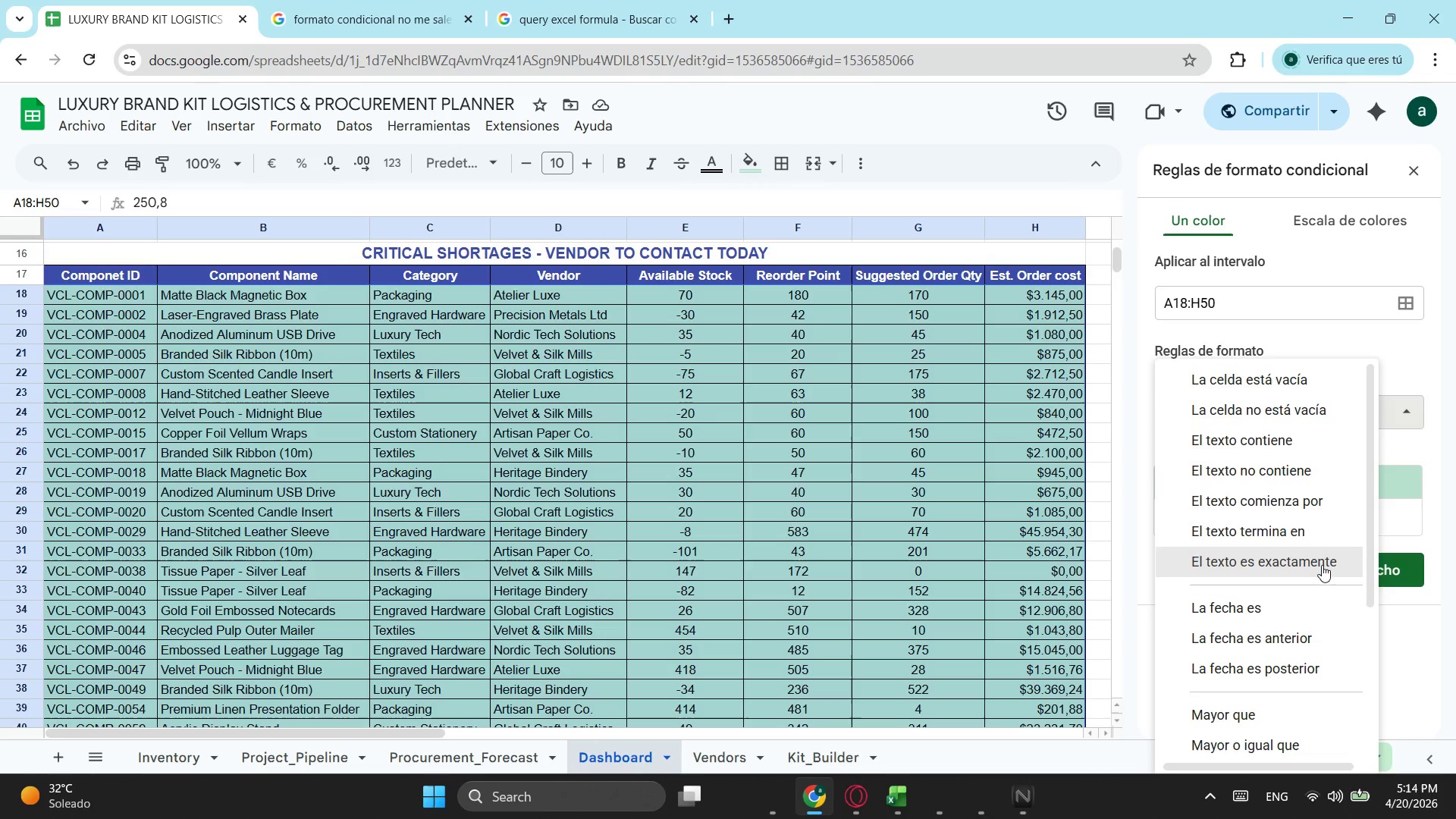 
scroll: coordinate [1309, 616], scroll_direction: down, amount: 7.0
 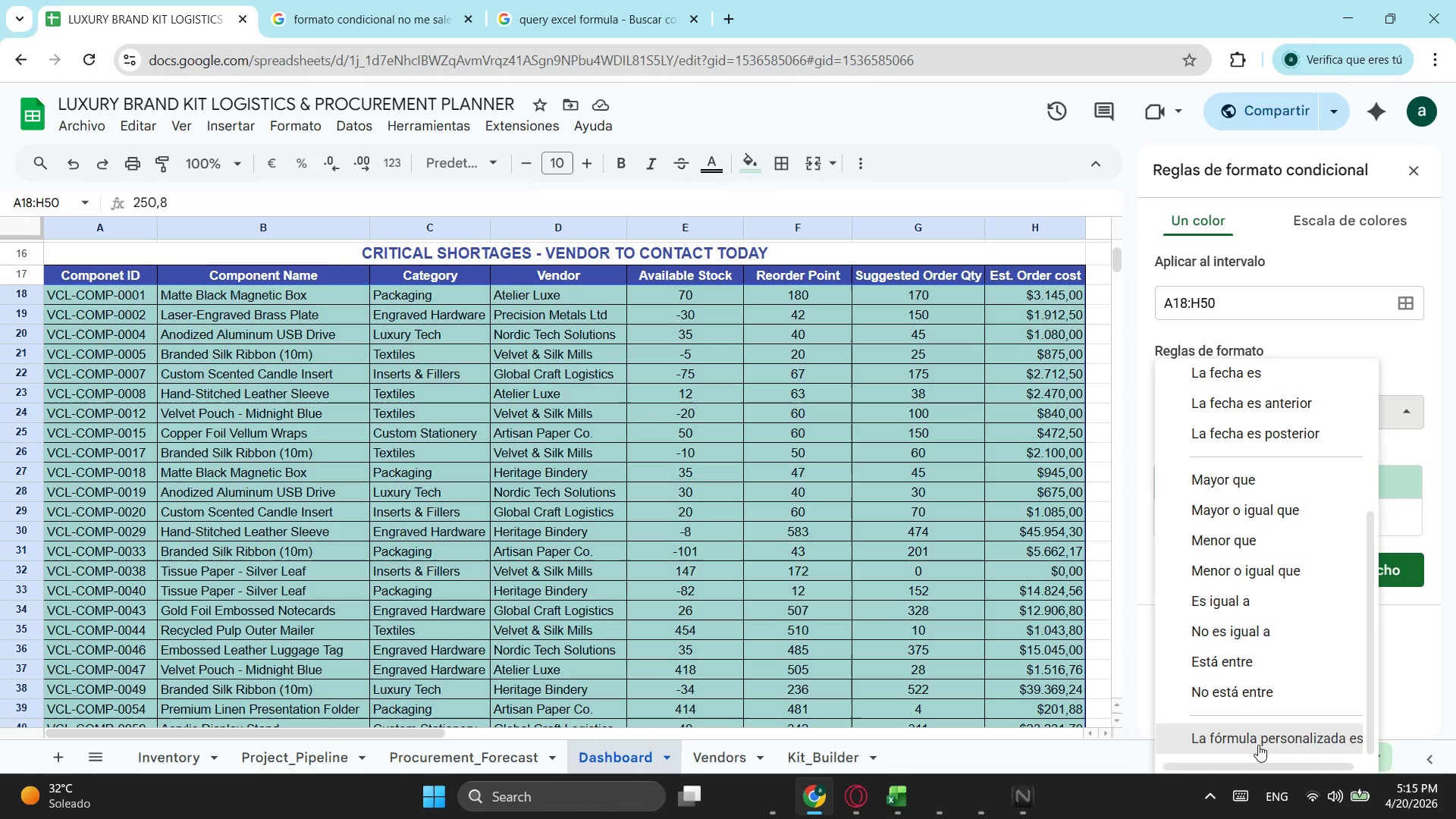 
left_click([1263, 732])
 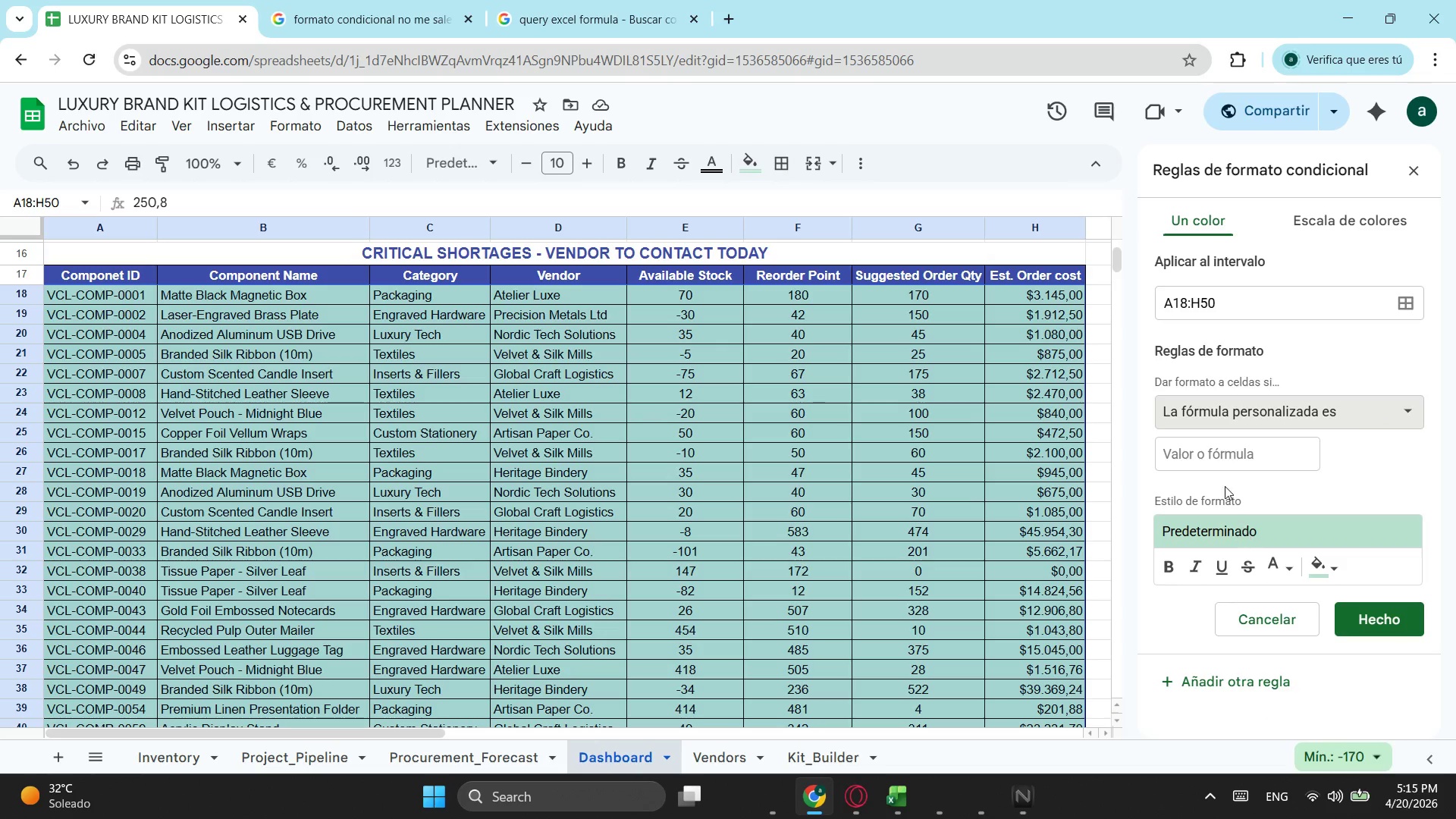 
left_click([1200, 438])
 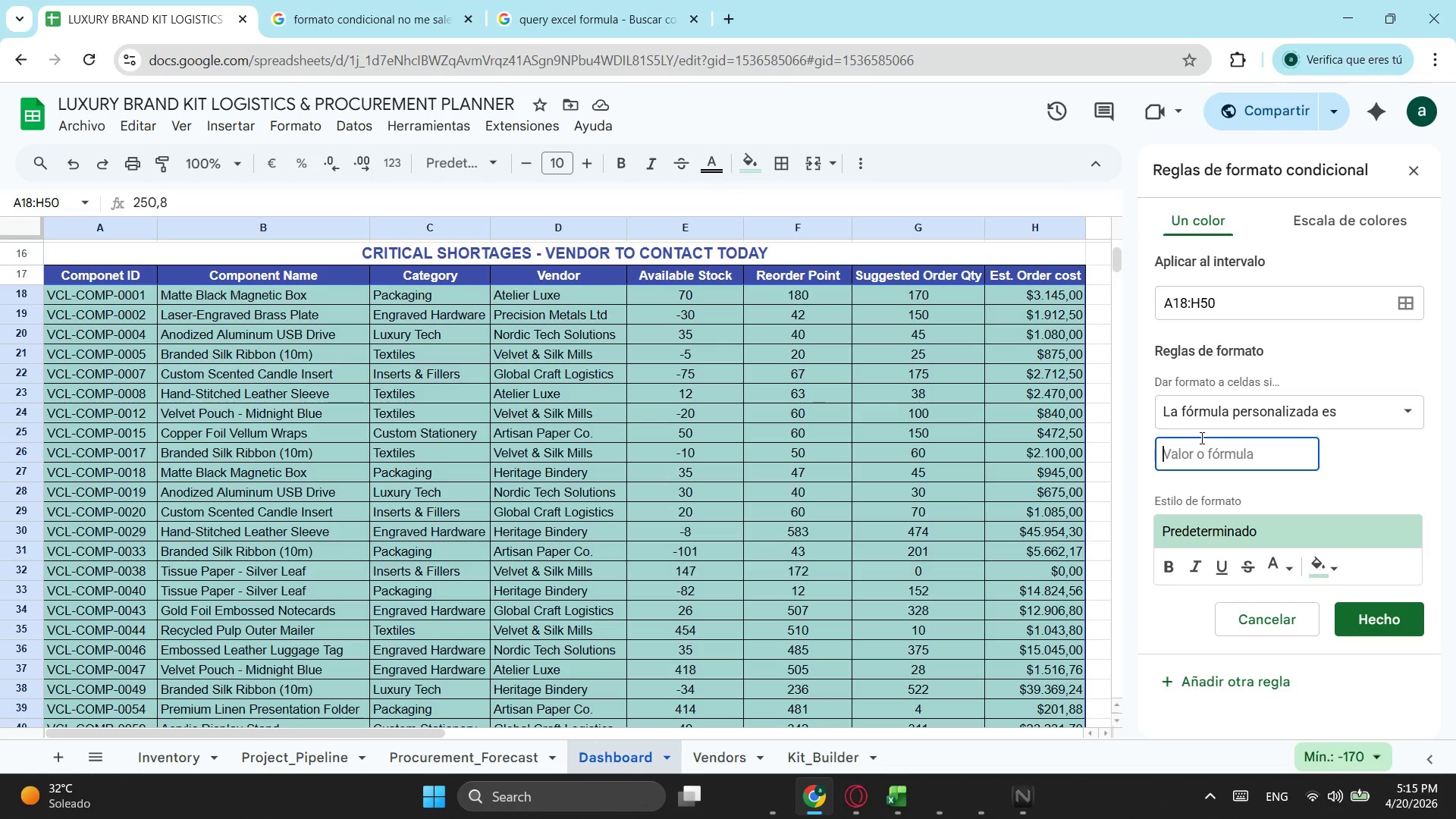 
key(Equal)
 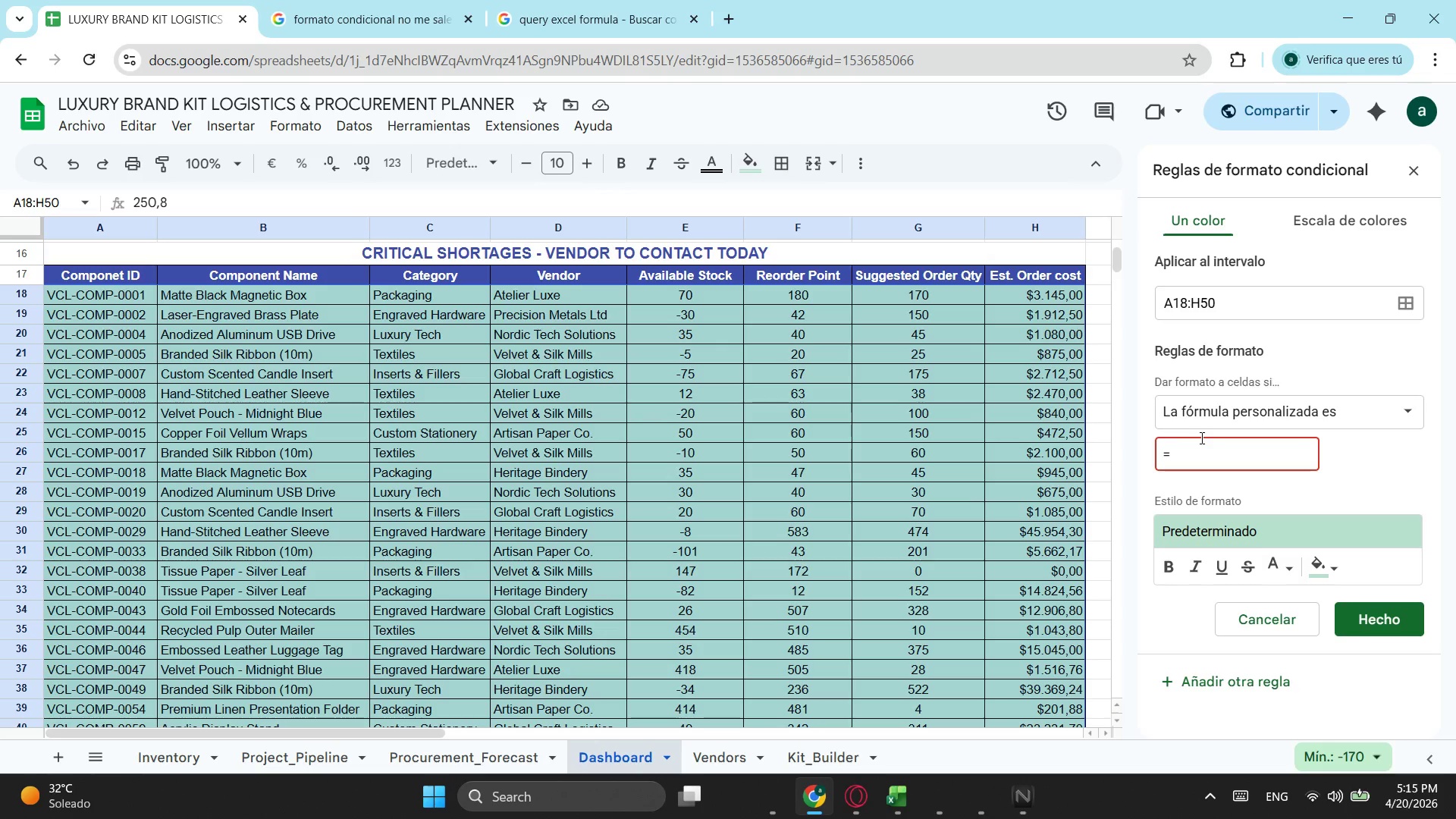 
key(F)
 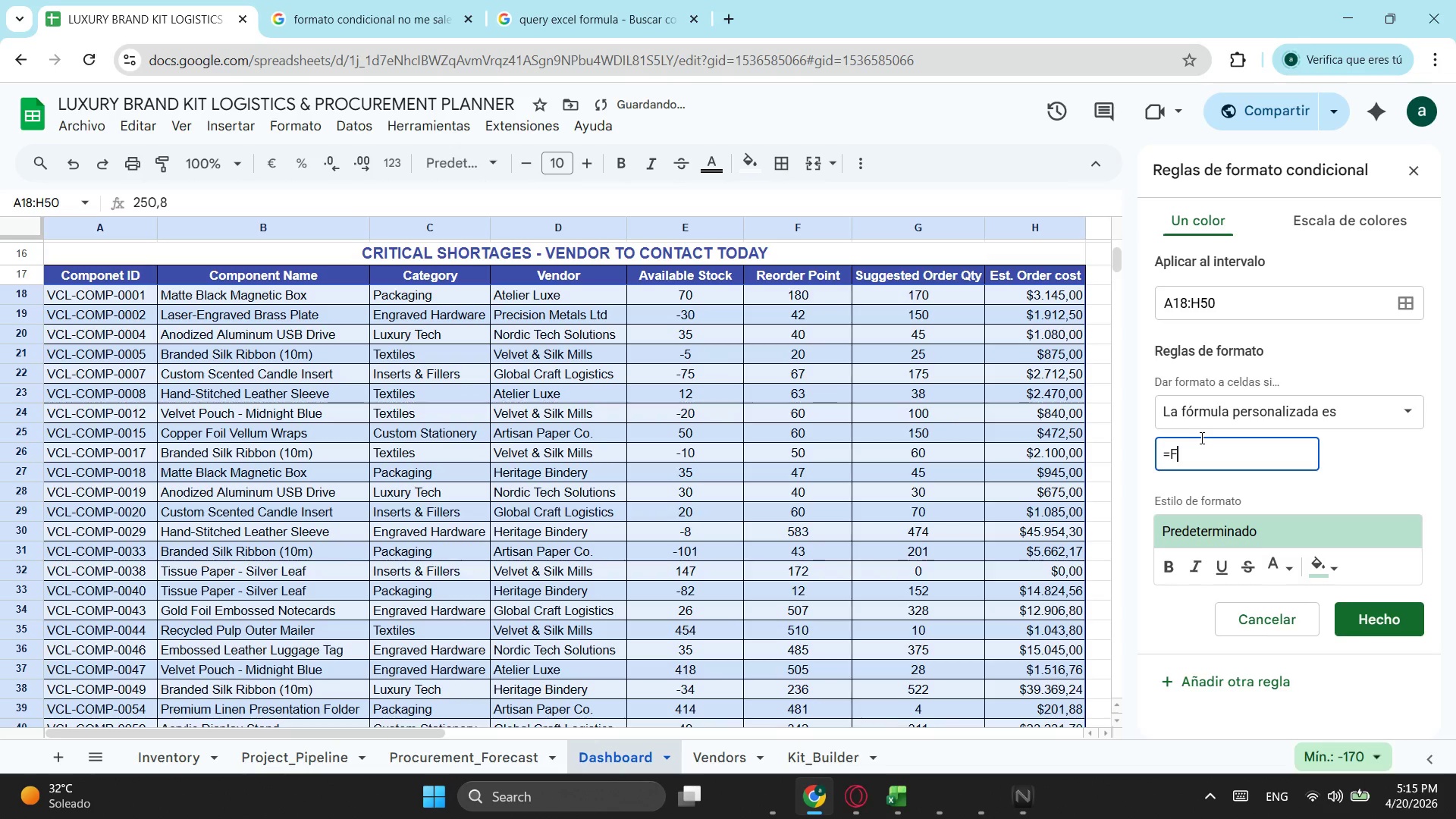 
type(18,)
key(Backspace)
type(<0)
 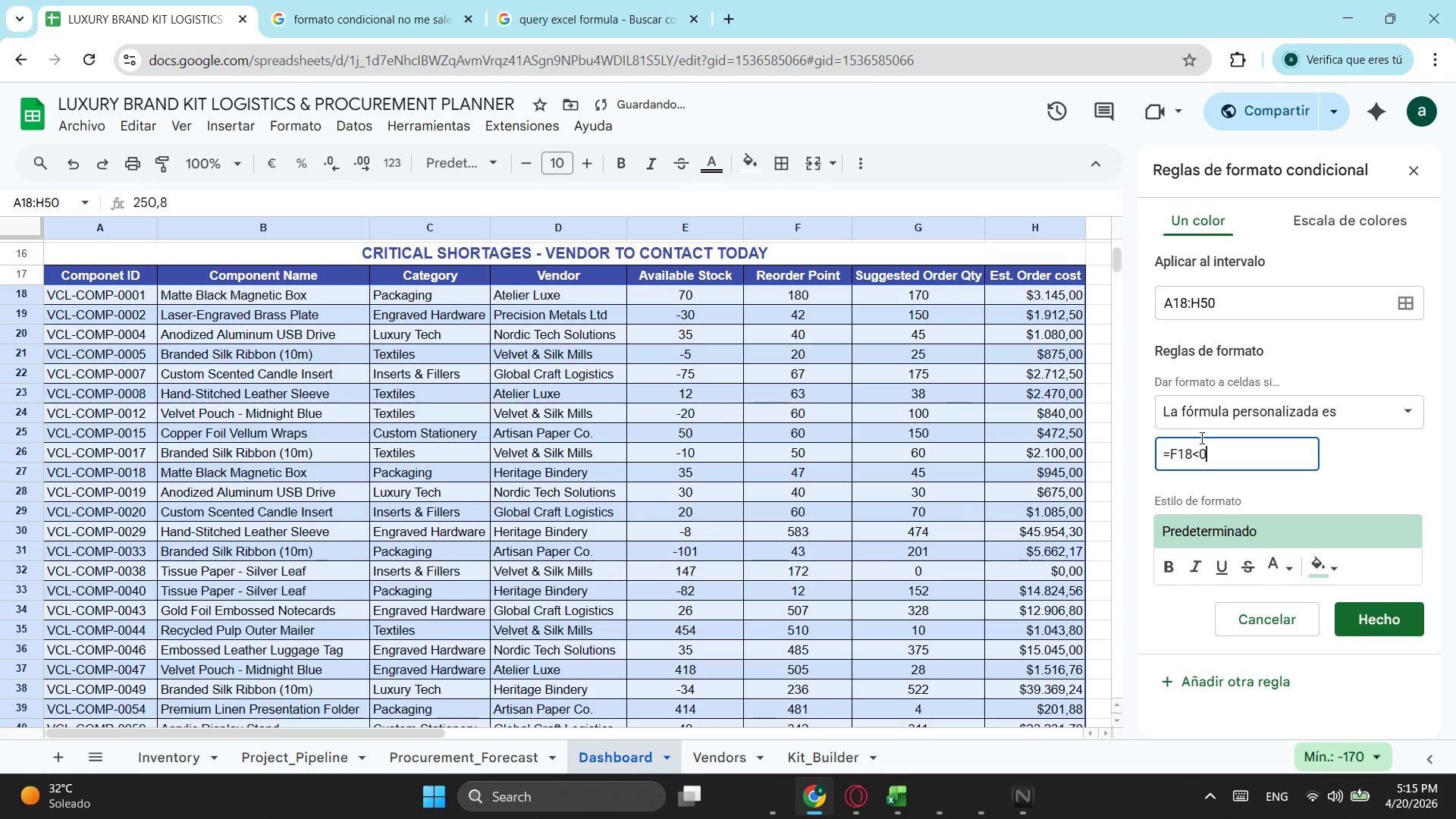 
key(Enter)
 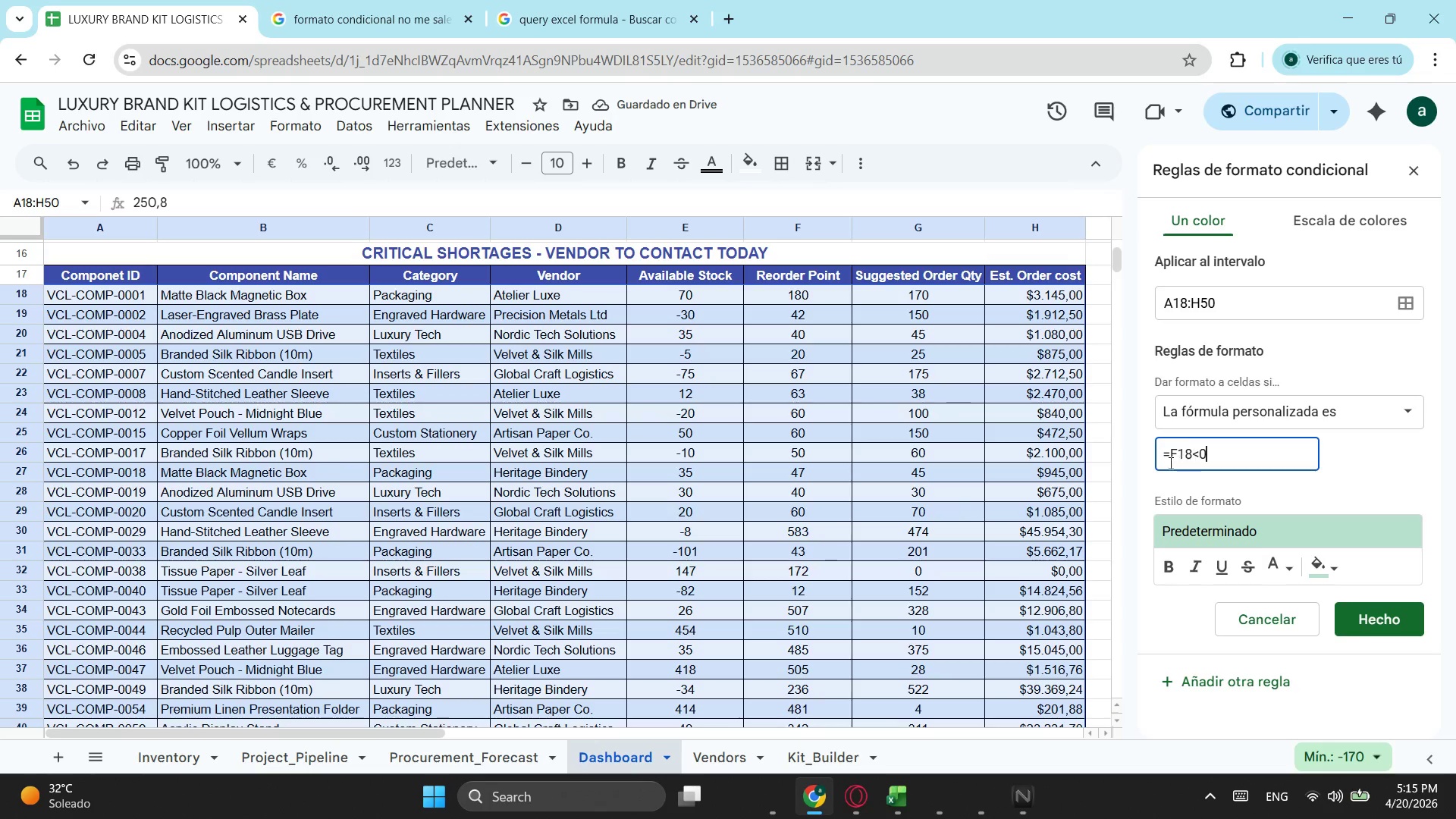 
double_click([1169, 457])
 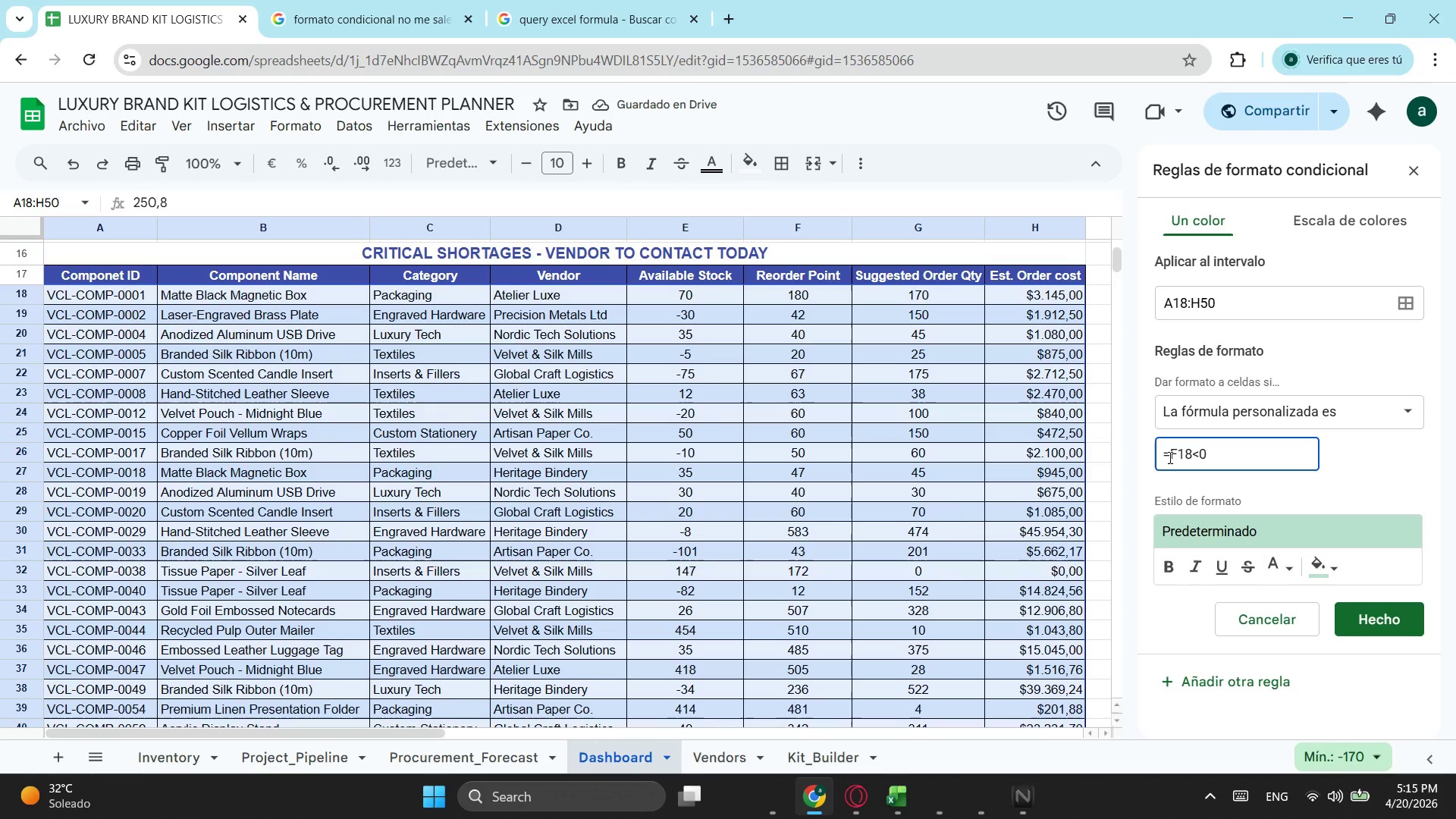 
key(Shift+4)
 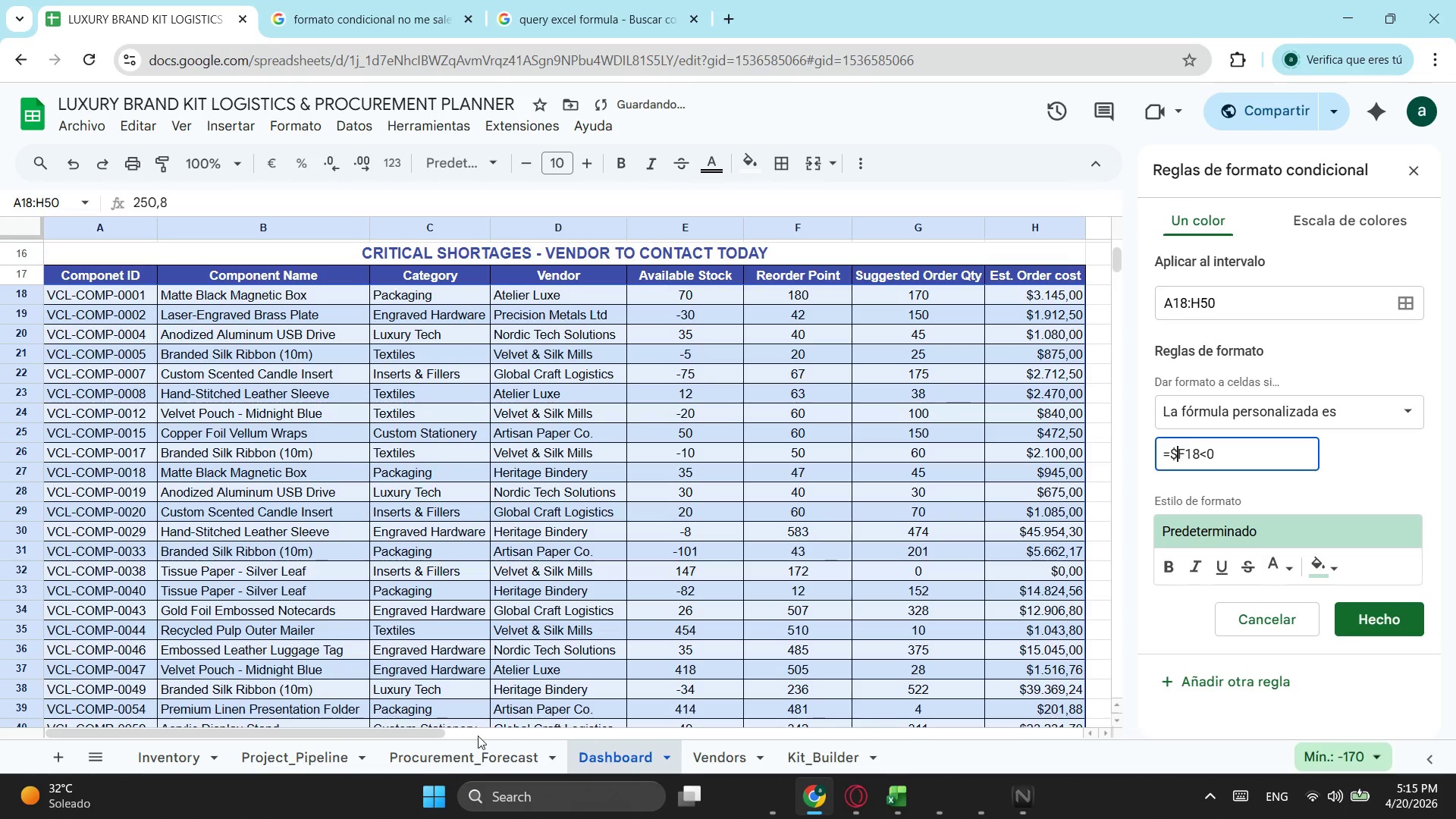 
left_click_drag(start_coordinate=[428, 737], to_coordinate=[401, 735])
 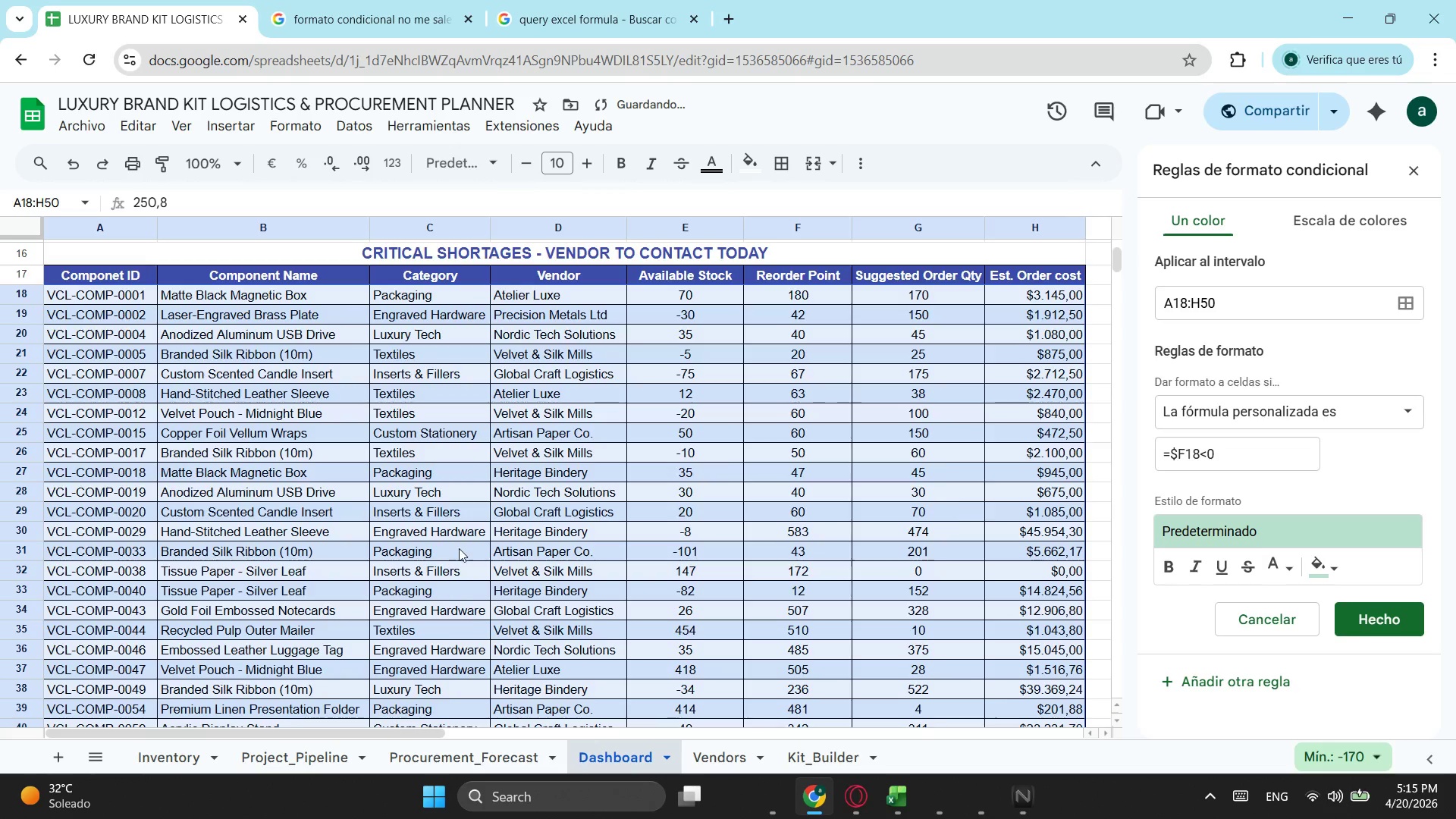 
scroll: coordinate [480, 540], scroll_direction: up, amount: 3.0
 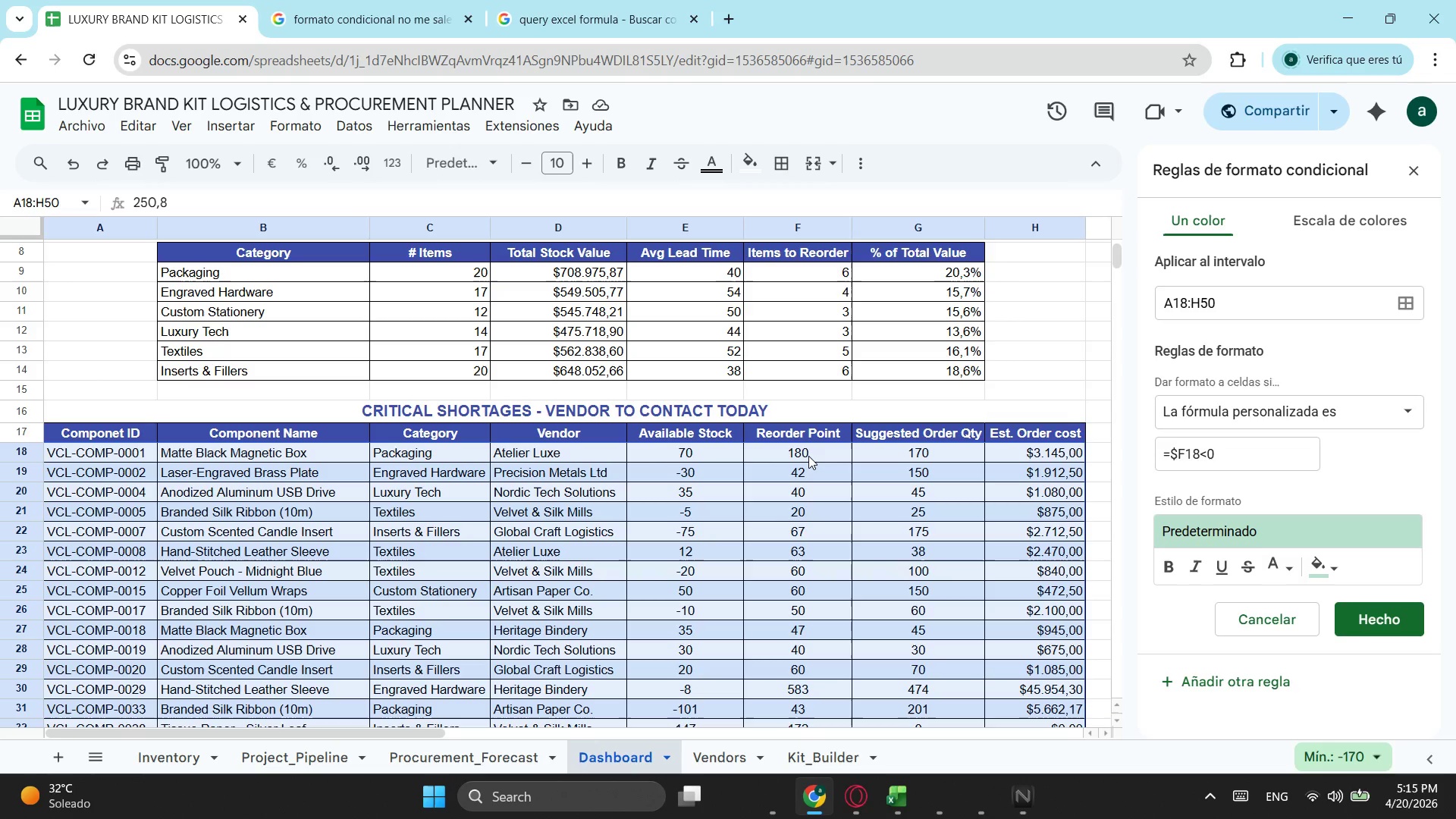 
scroll: coordinate [808, 456], scroll_direction: down, amount: 2.0
 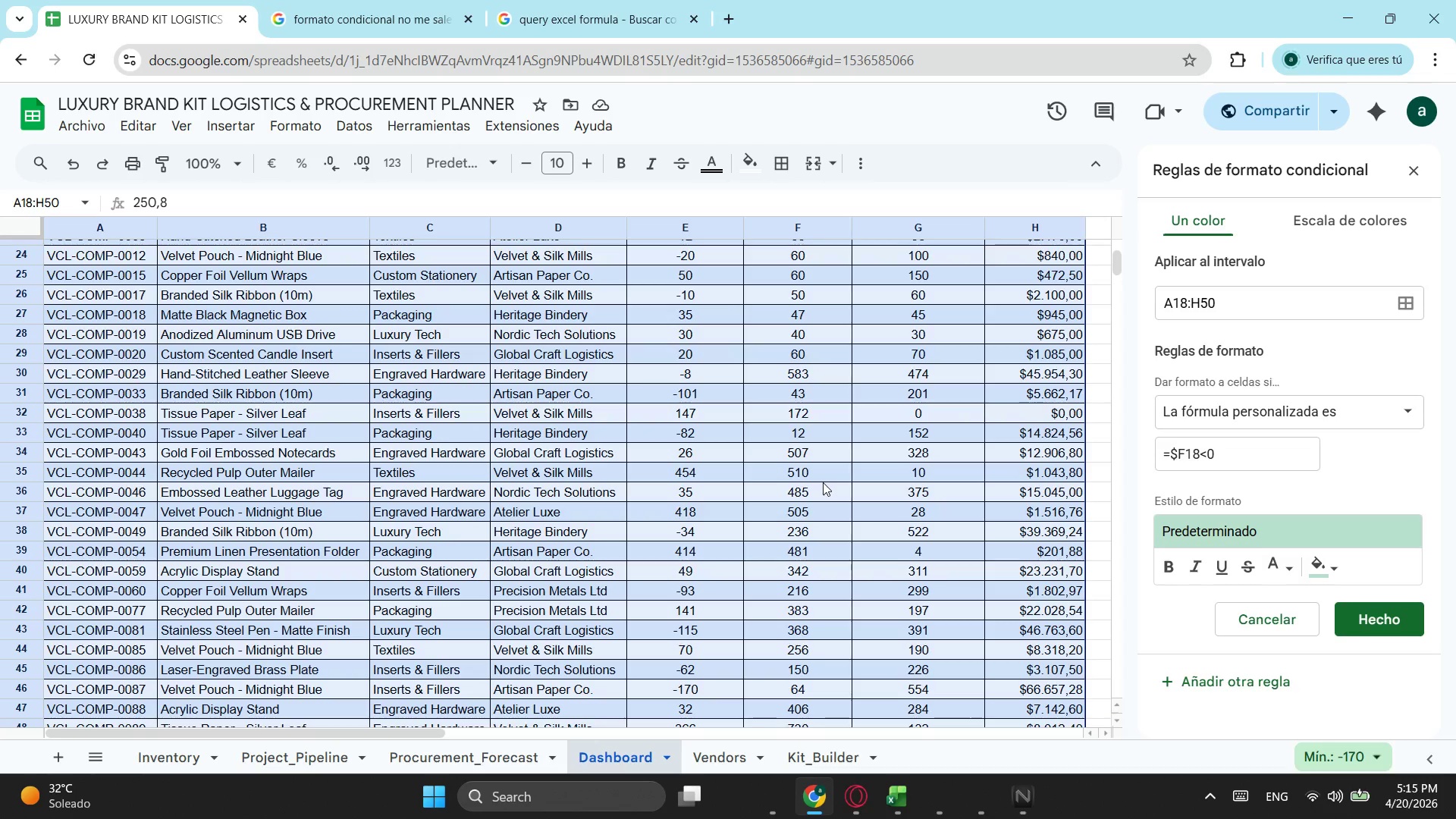 
scroll: coordinate [823, 482], scroll_direction: up, amount: 2.0
 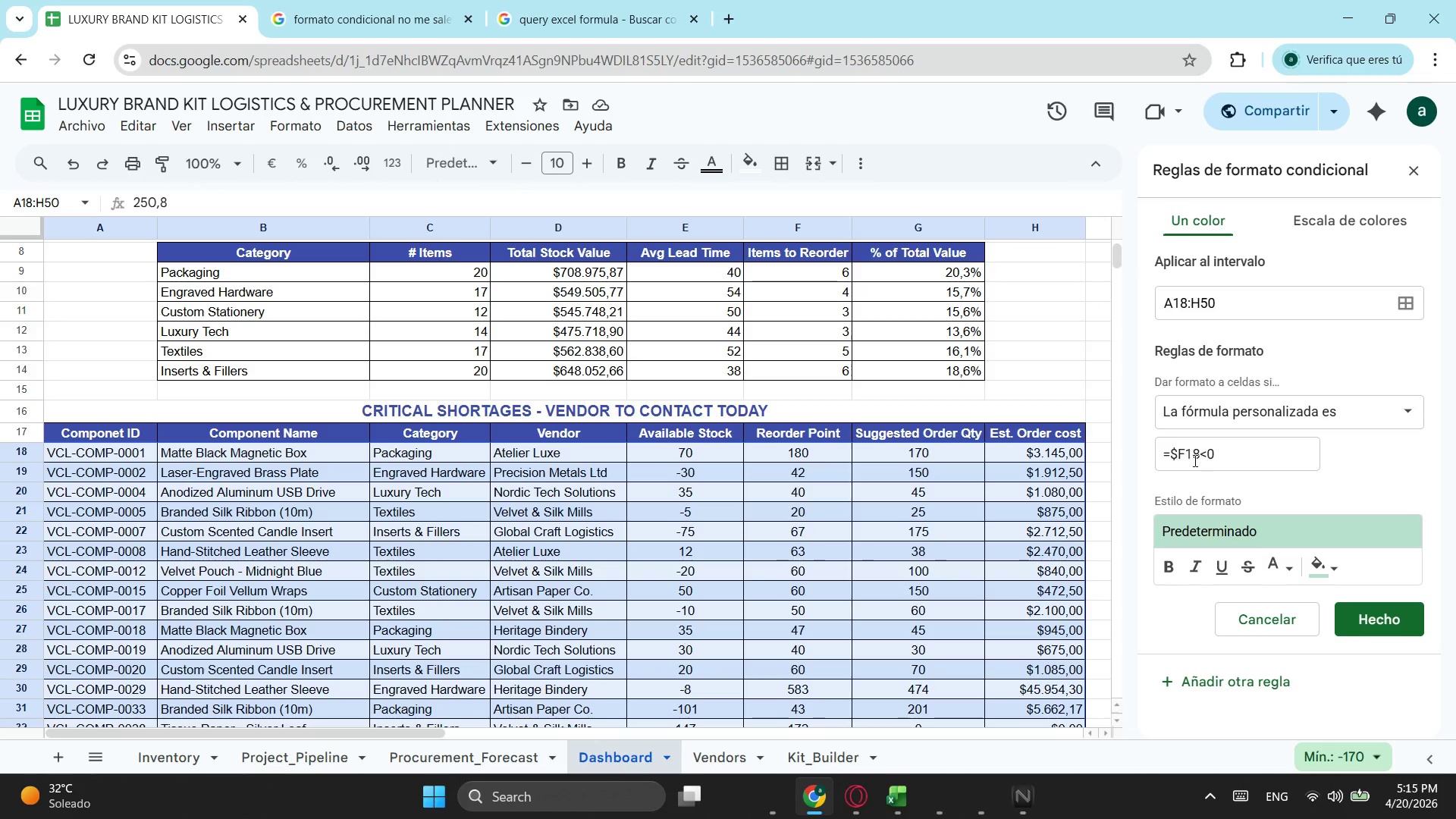 
left_click([1185, 459])
 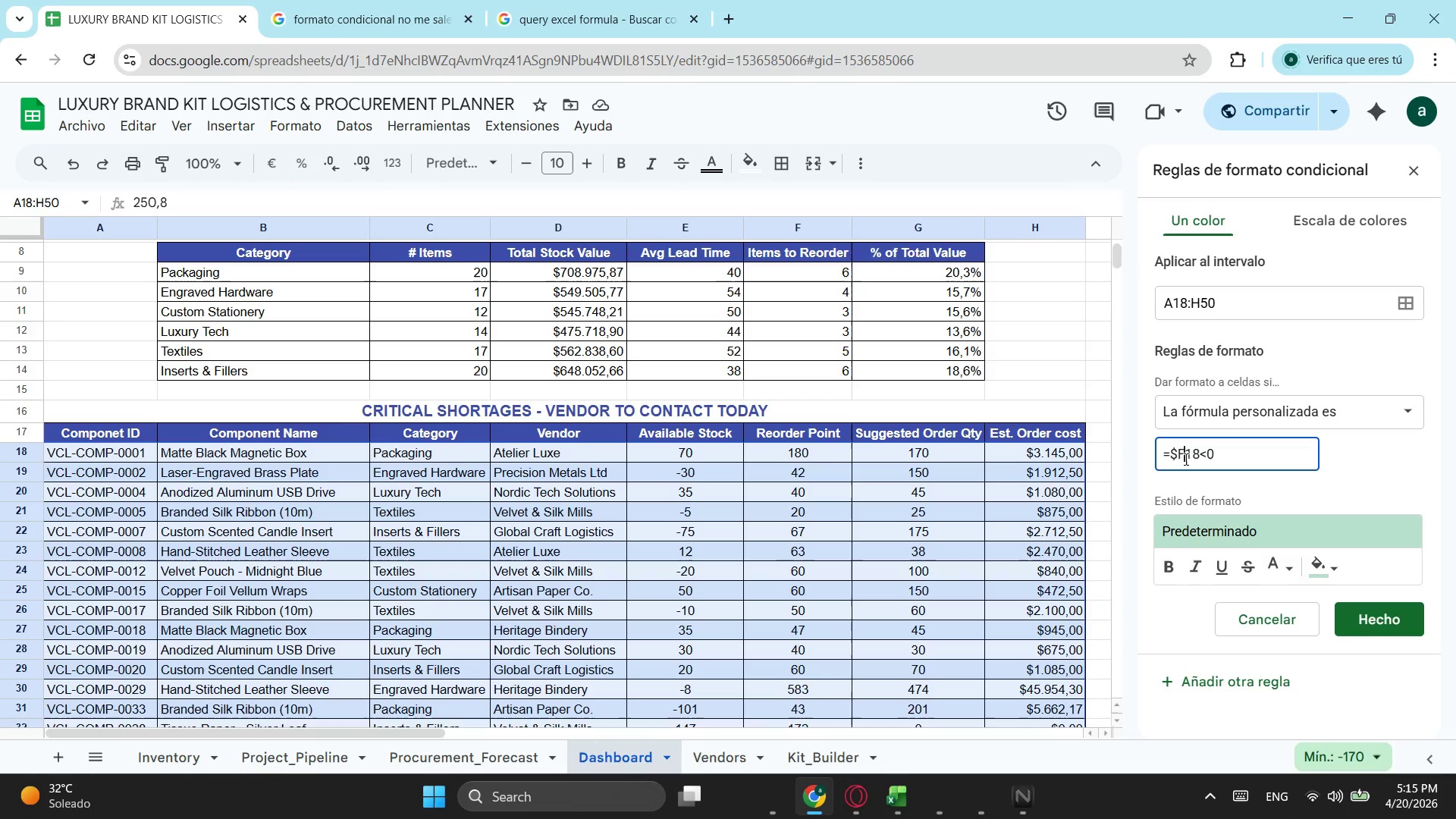 
key(Backspace)
 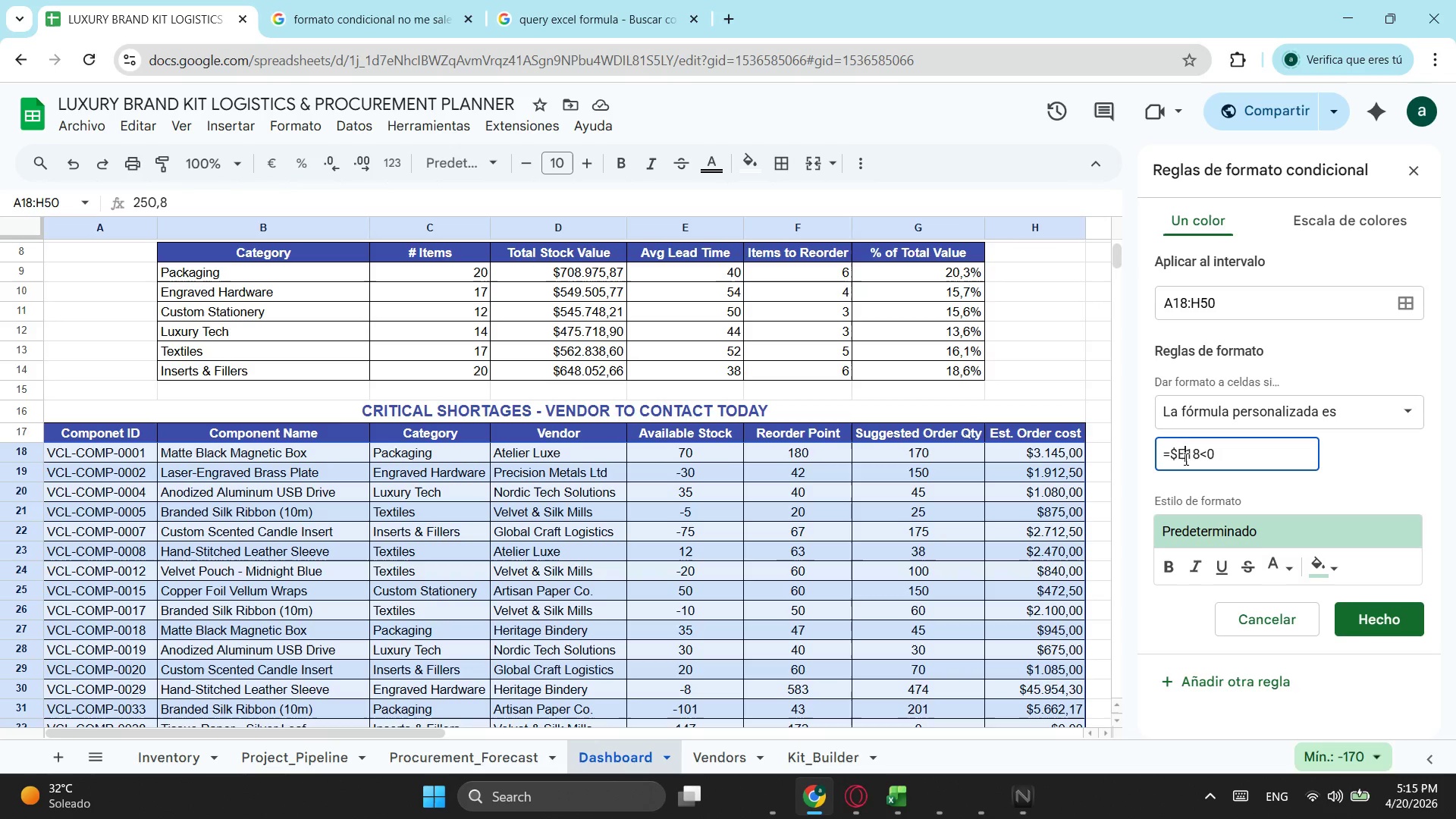 
key(E)
 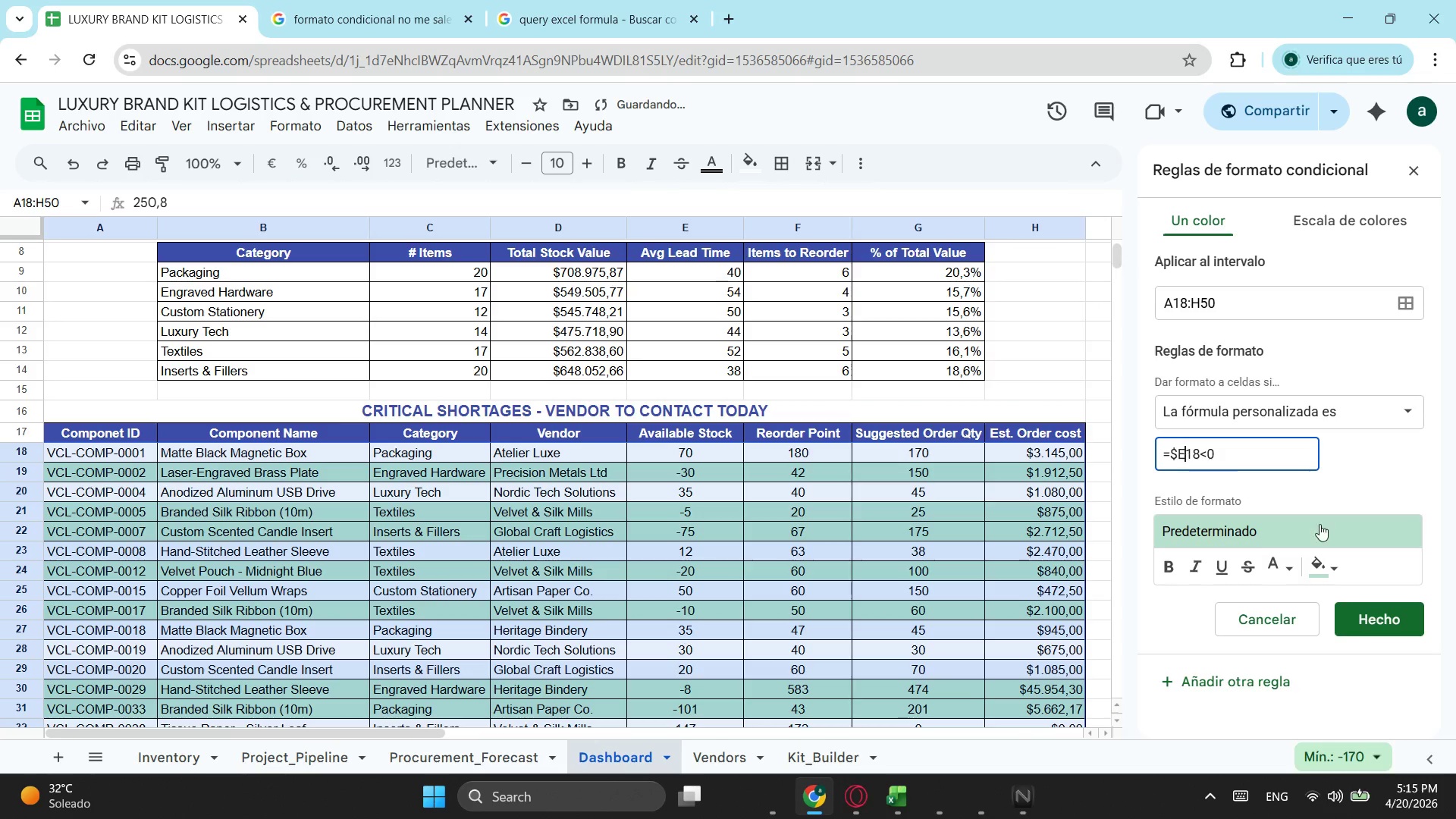 
left_click([1323, 560])
 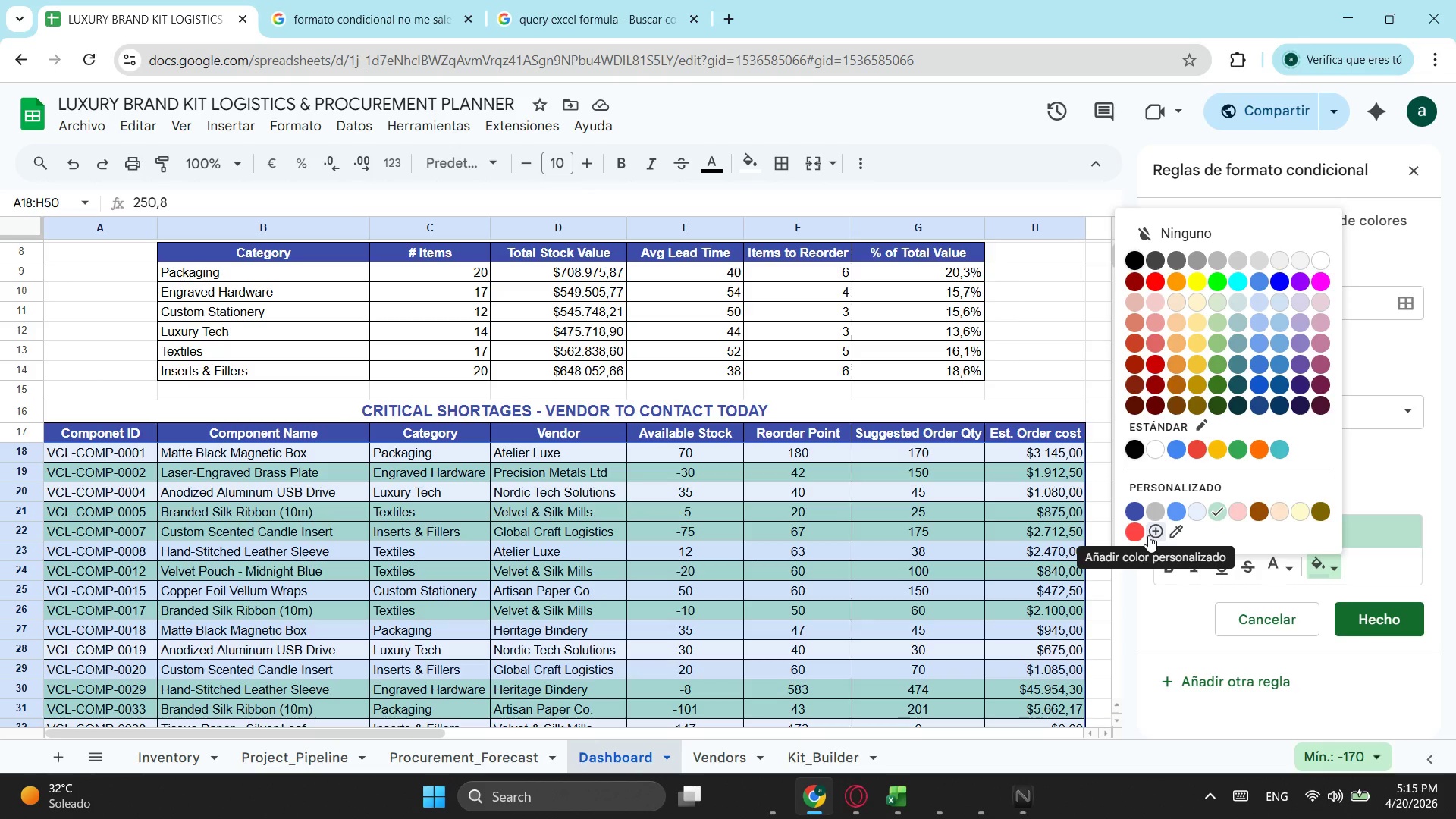 
wait(23.22)
 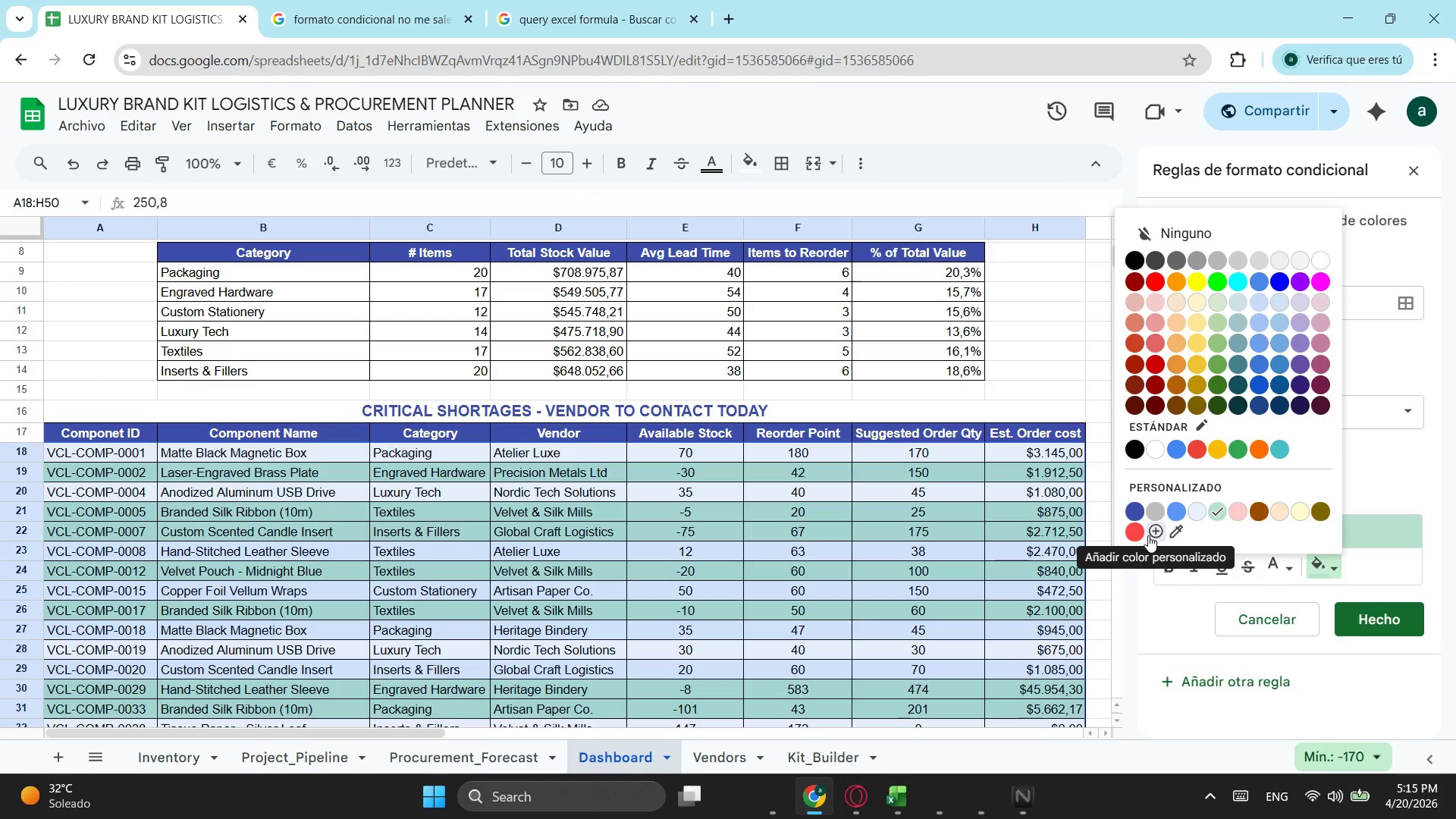 
left_click([1160, 526])
 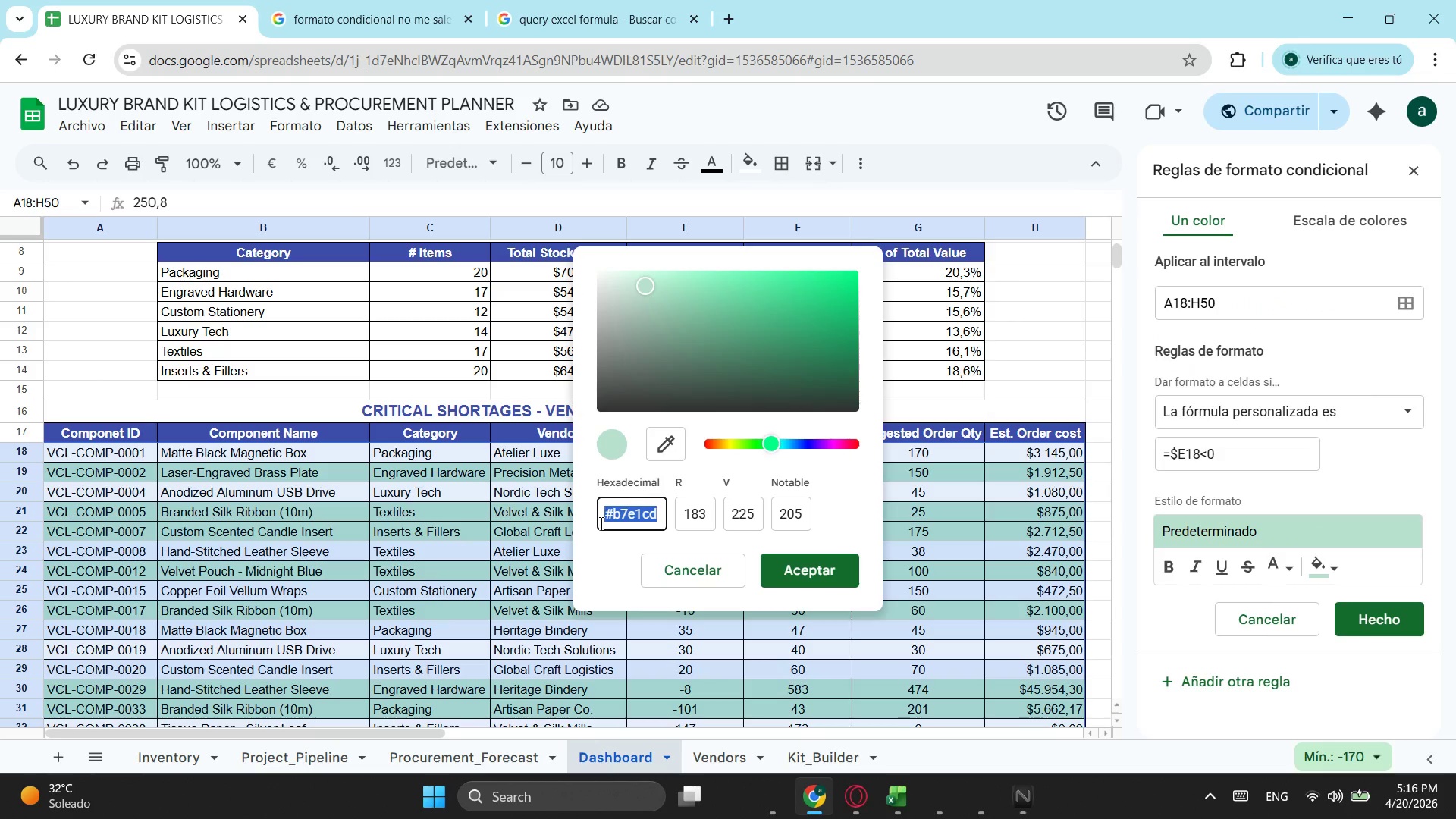 
type(FF000)
 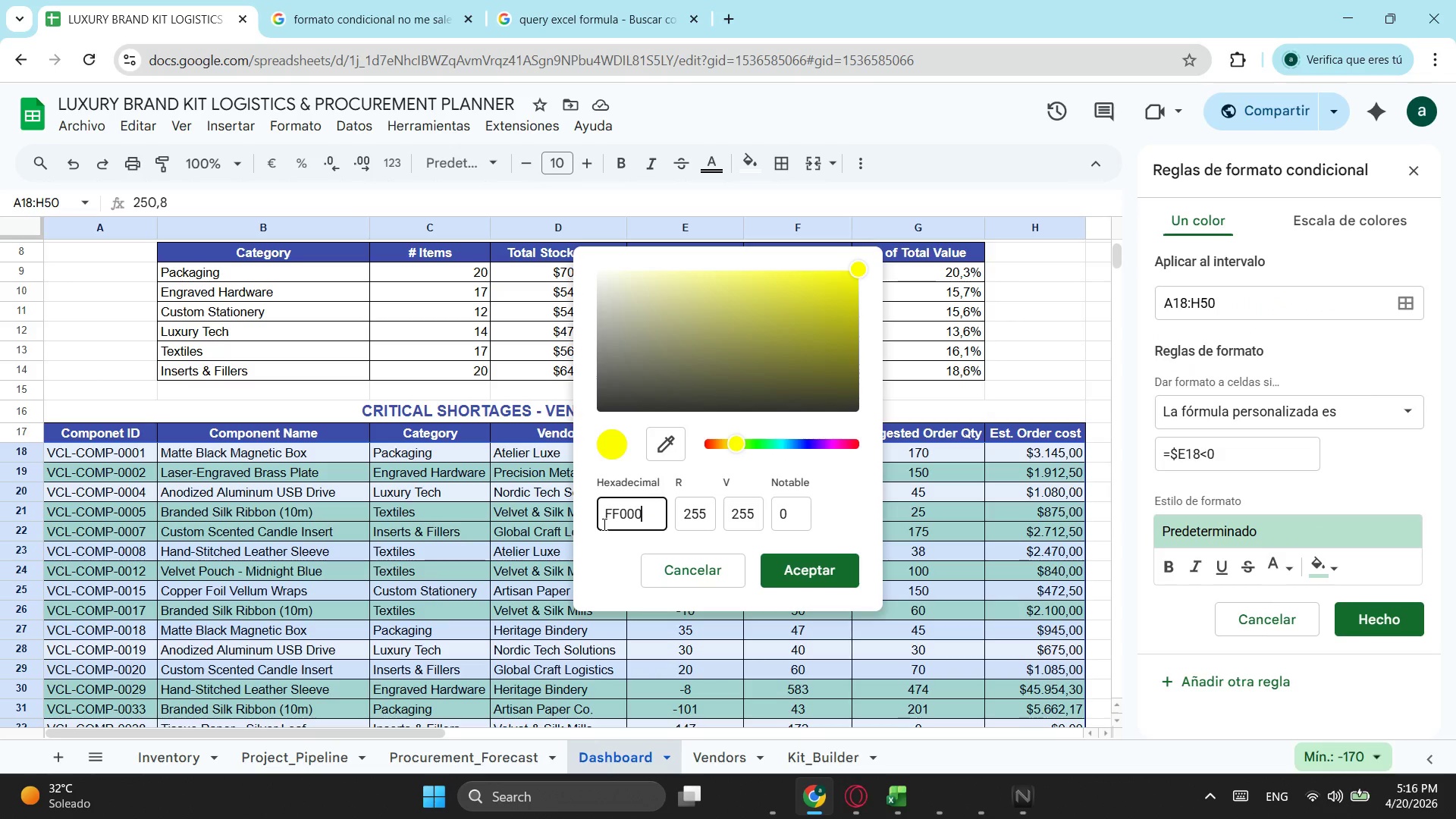 
key(0)
 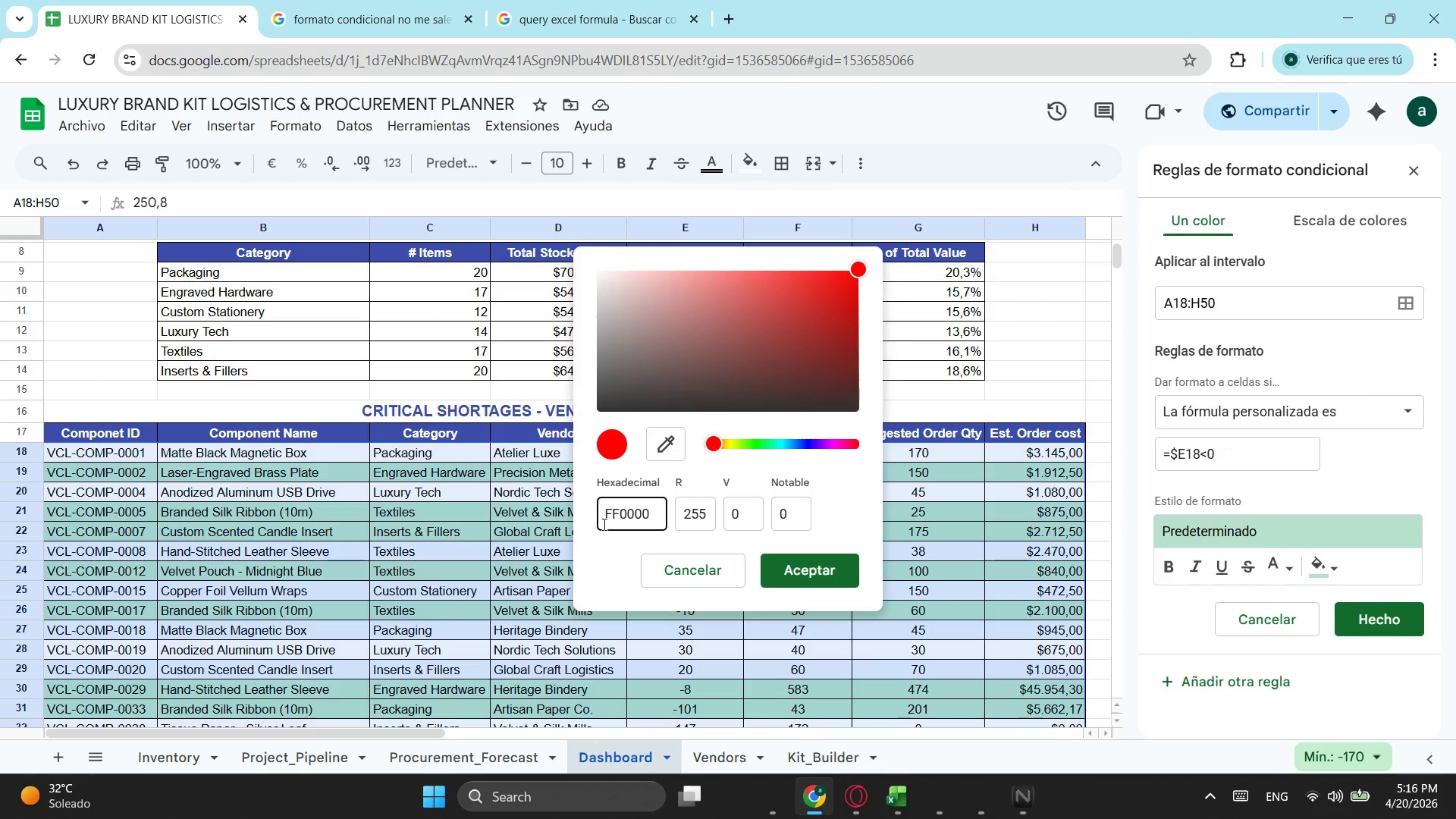 
key(Enter)
 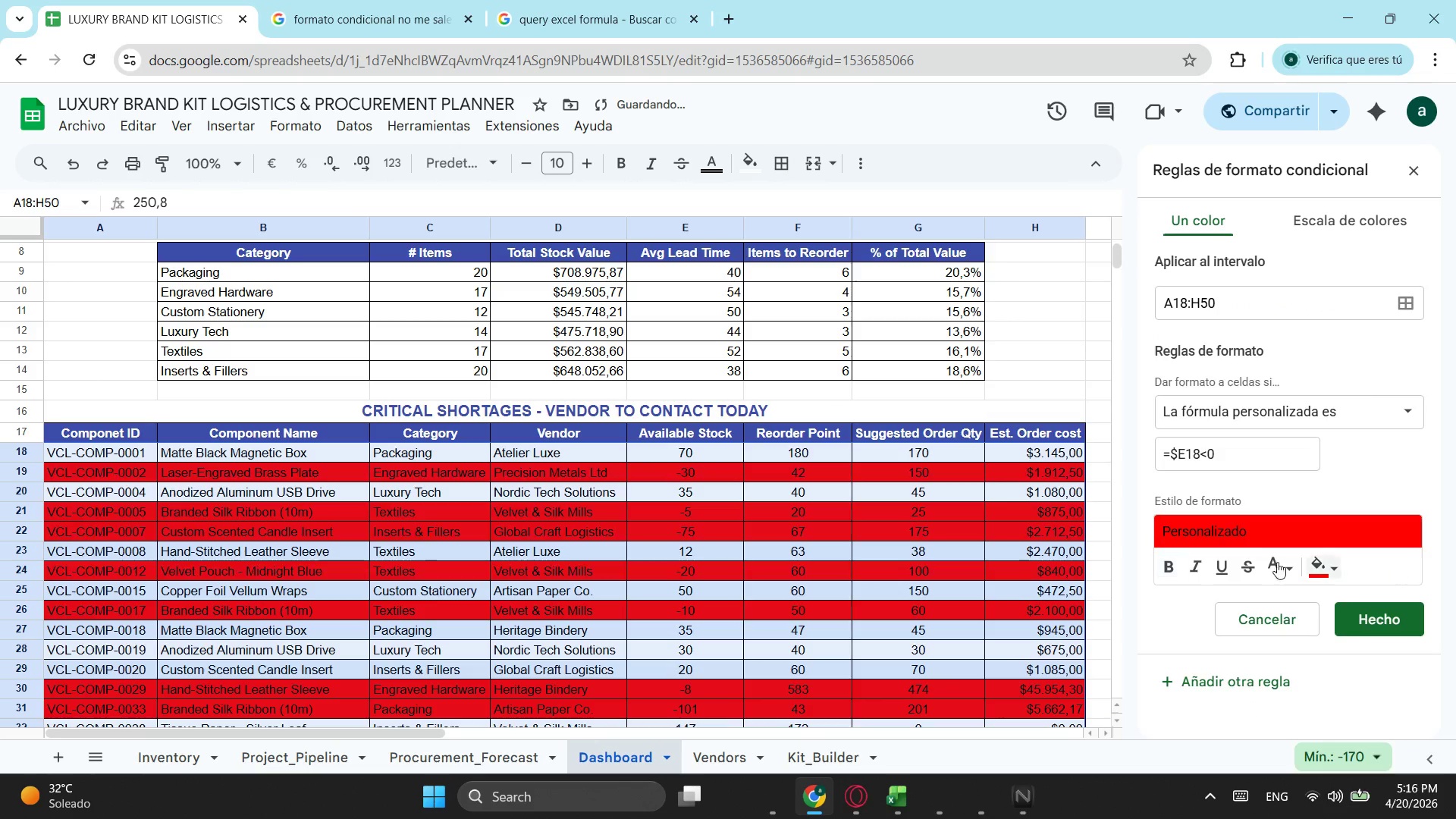 
left_click([1163, 571])
 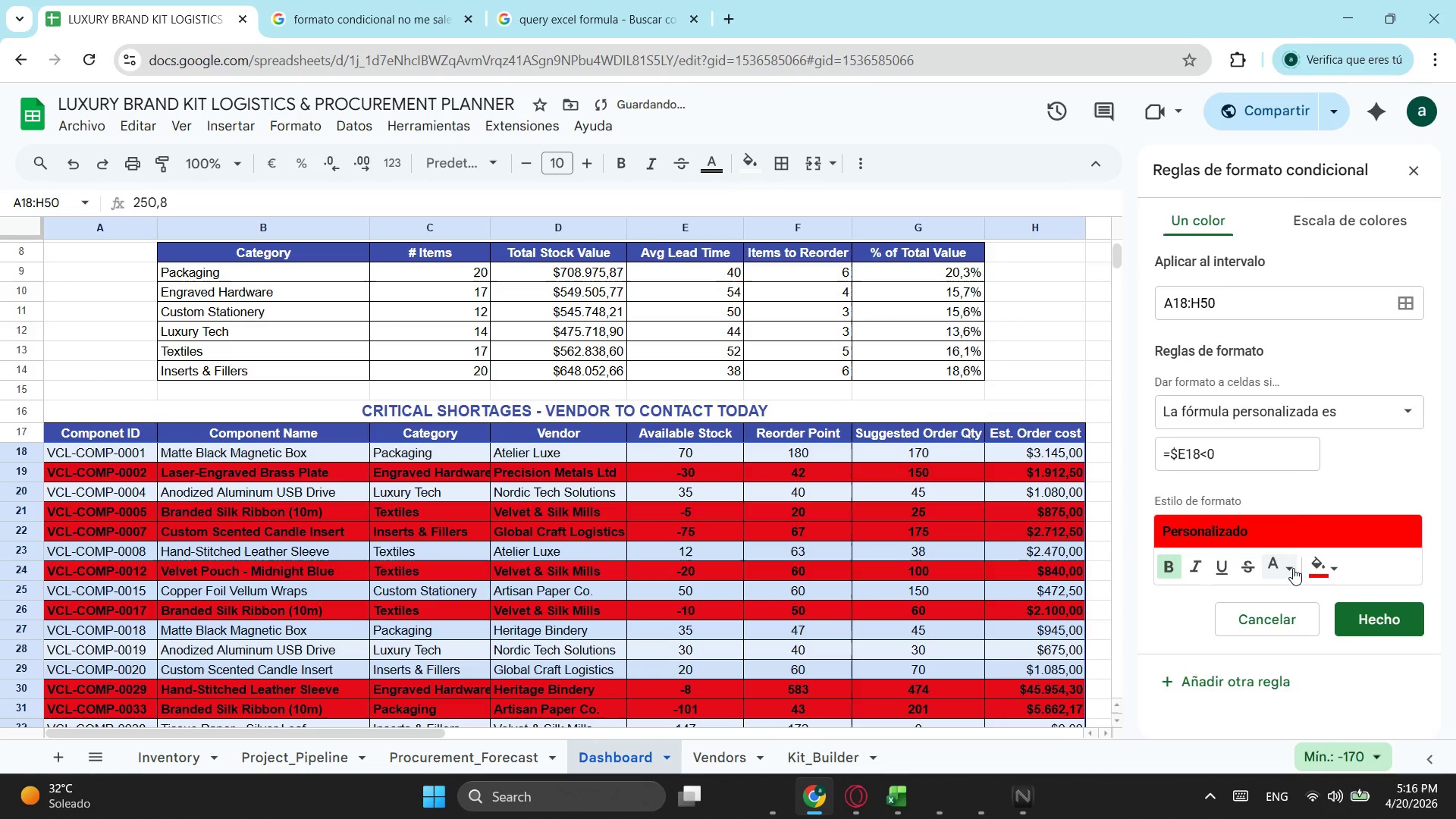 
left_click([1293, 568])
 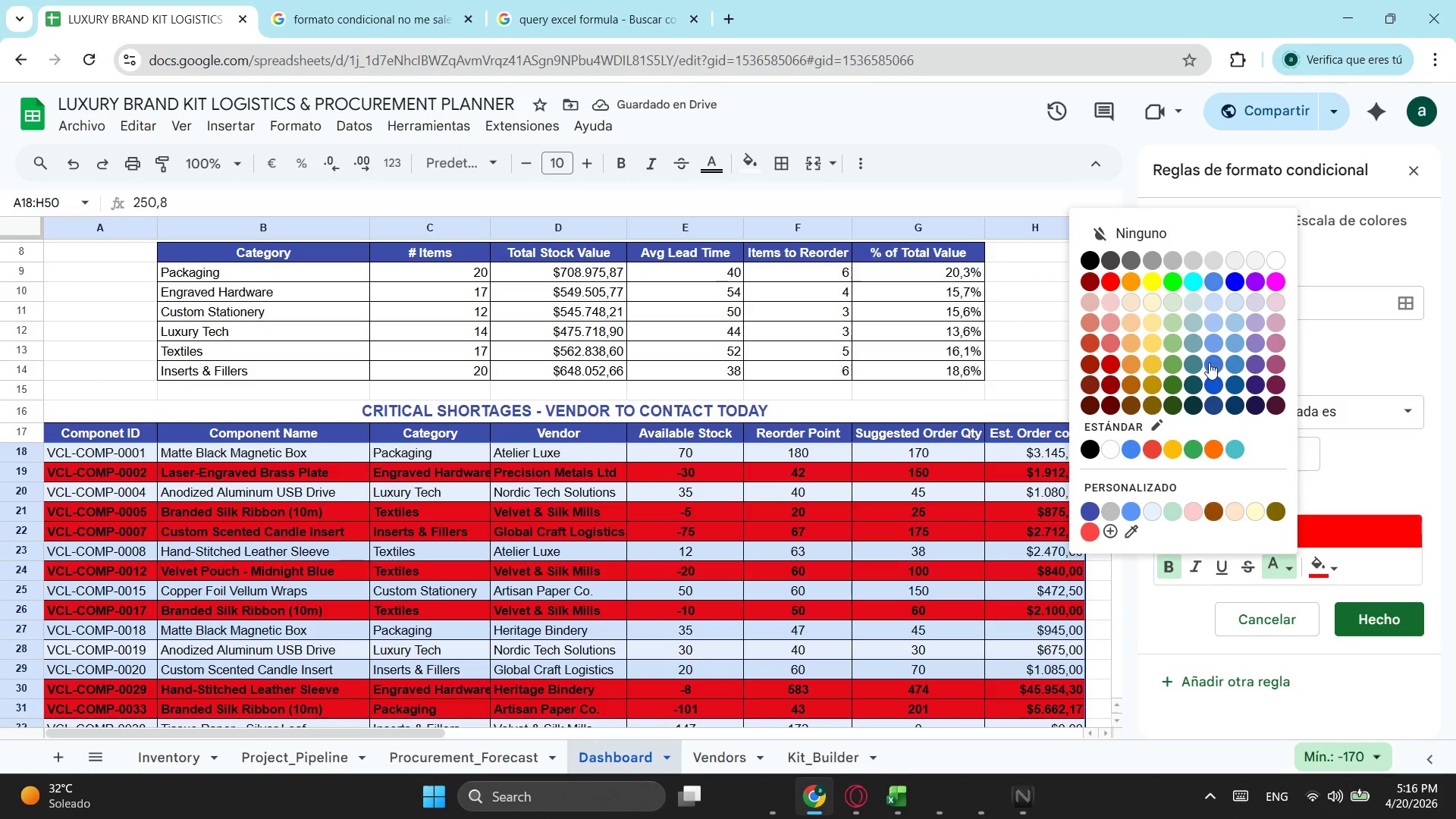 
left_click([1114, 533])
 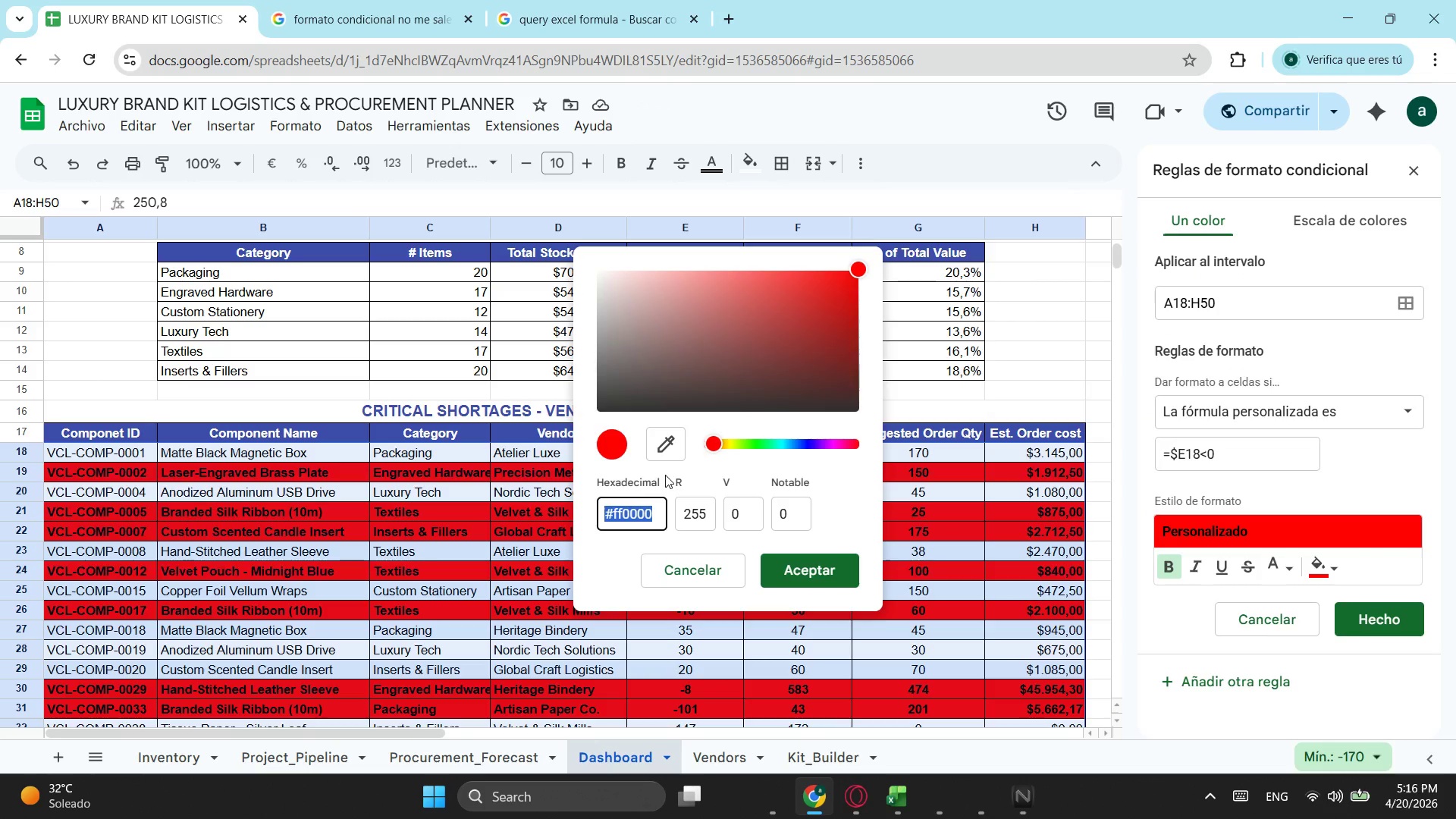 
type(FFFF)
 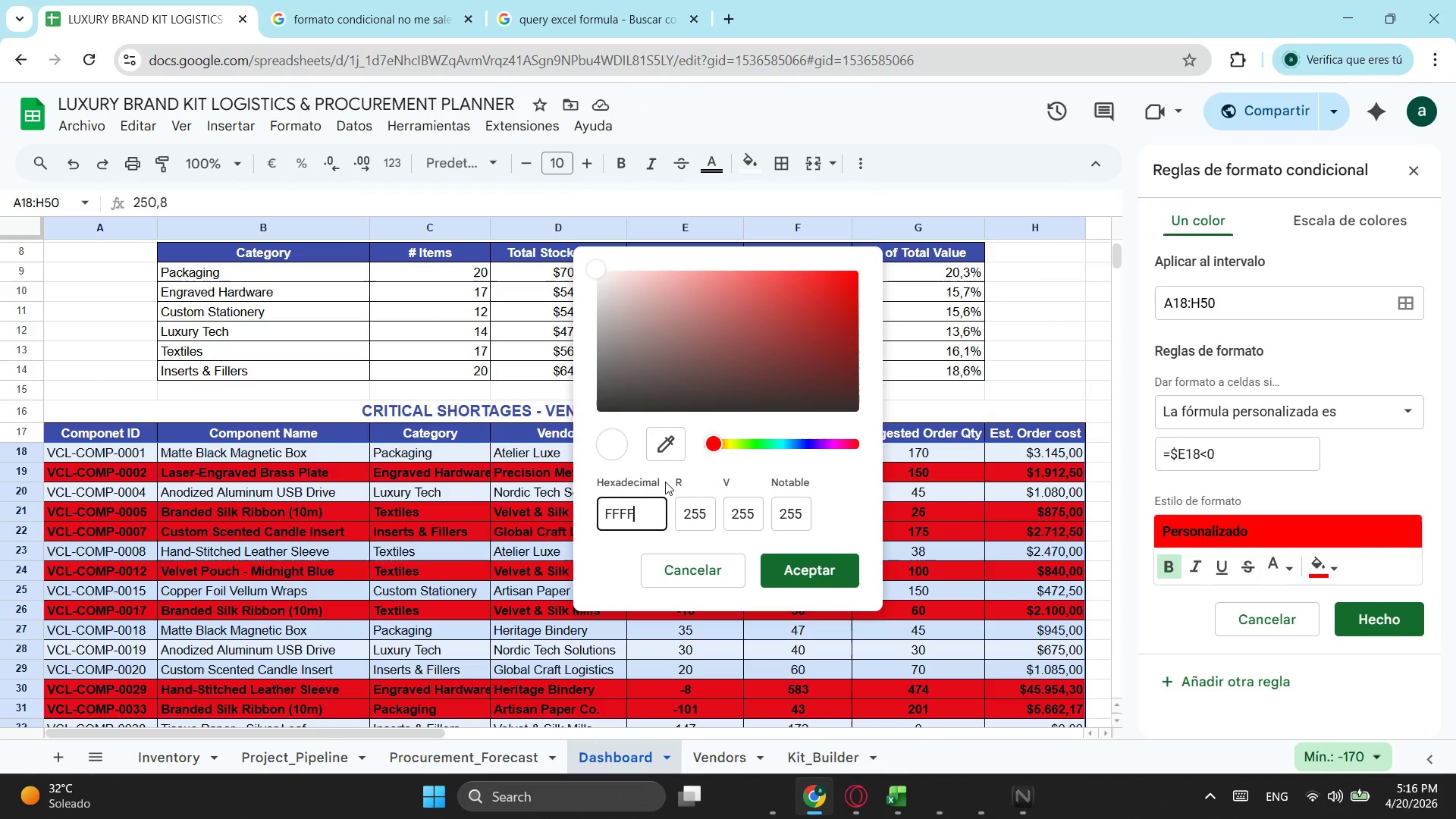 
type(FF)
 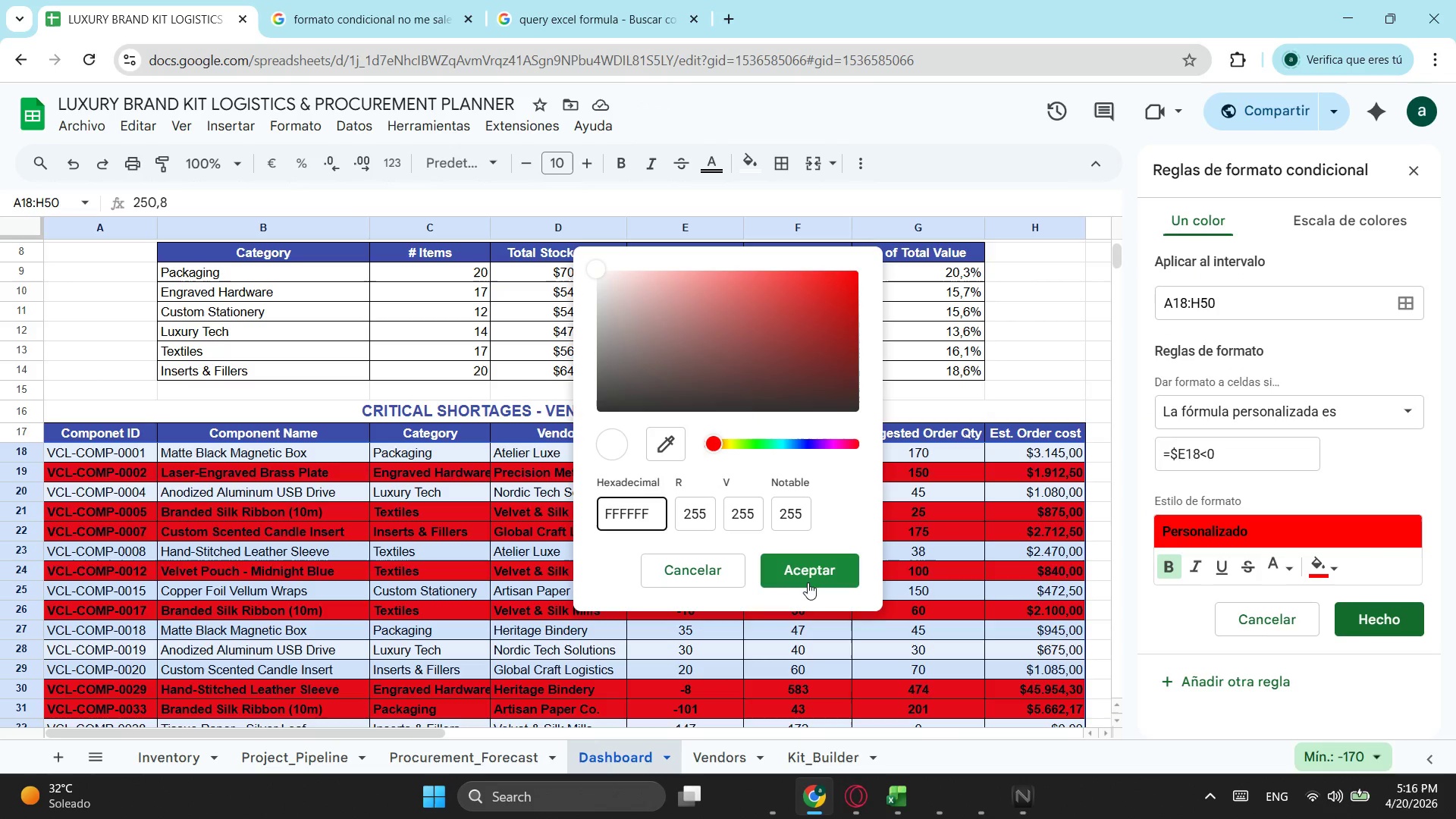 
left_click([812, 573])
 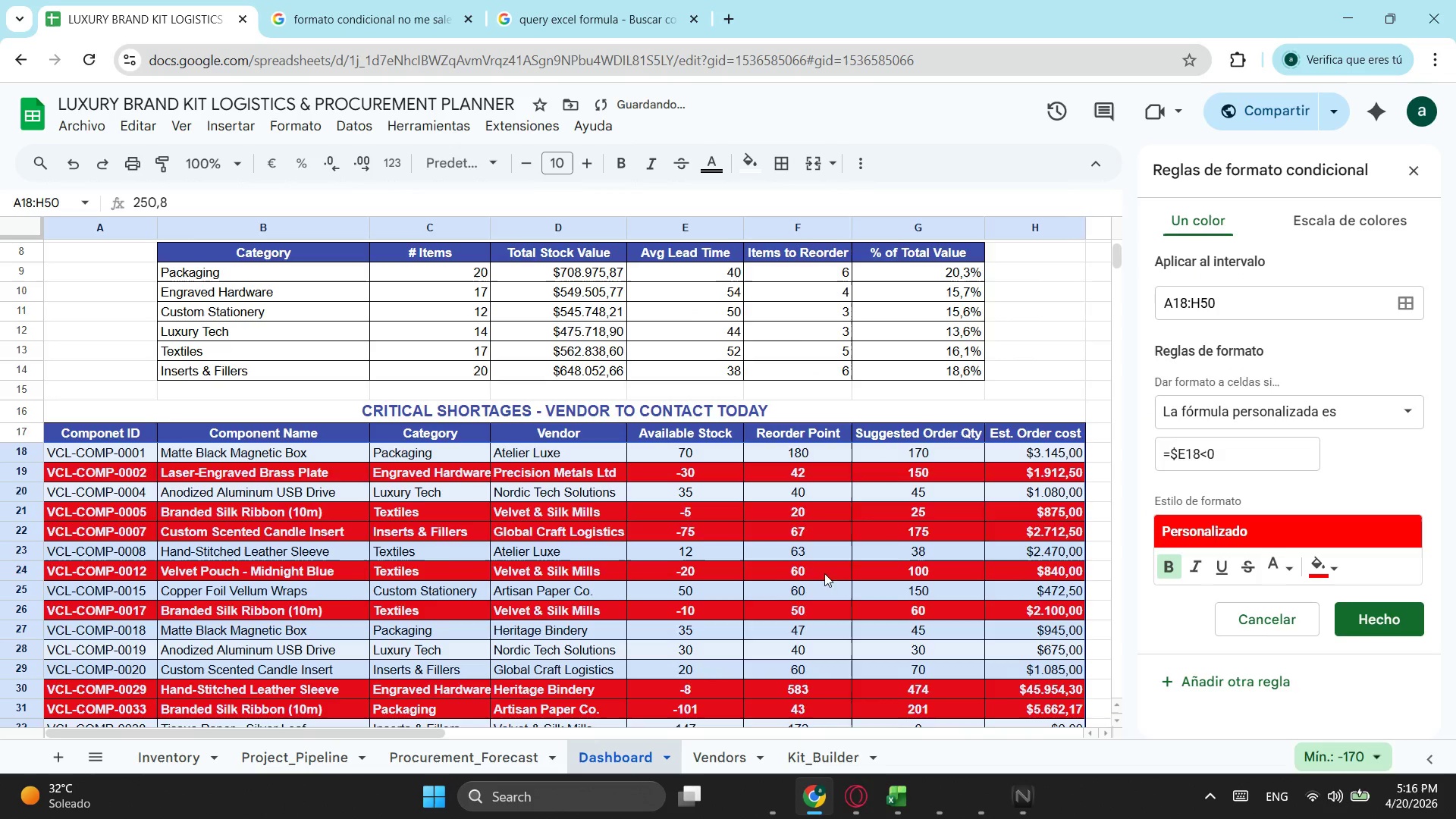 
scroll: coordinate [836, 576], scroll_direction: down, amount: 3.0
 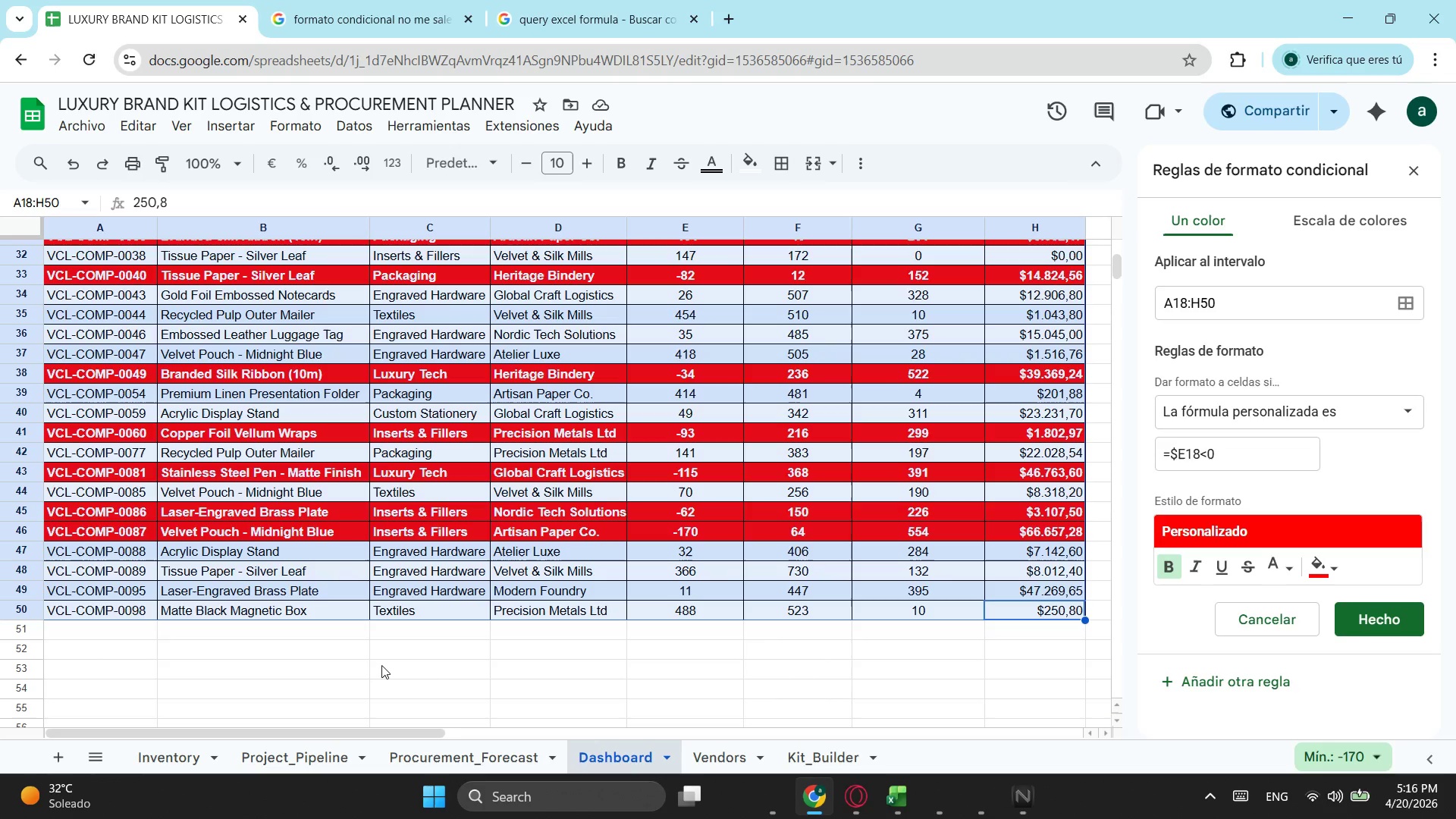 
wait(10.43)
 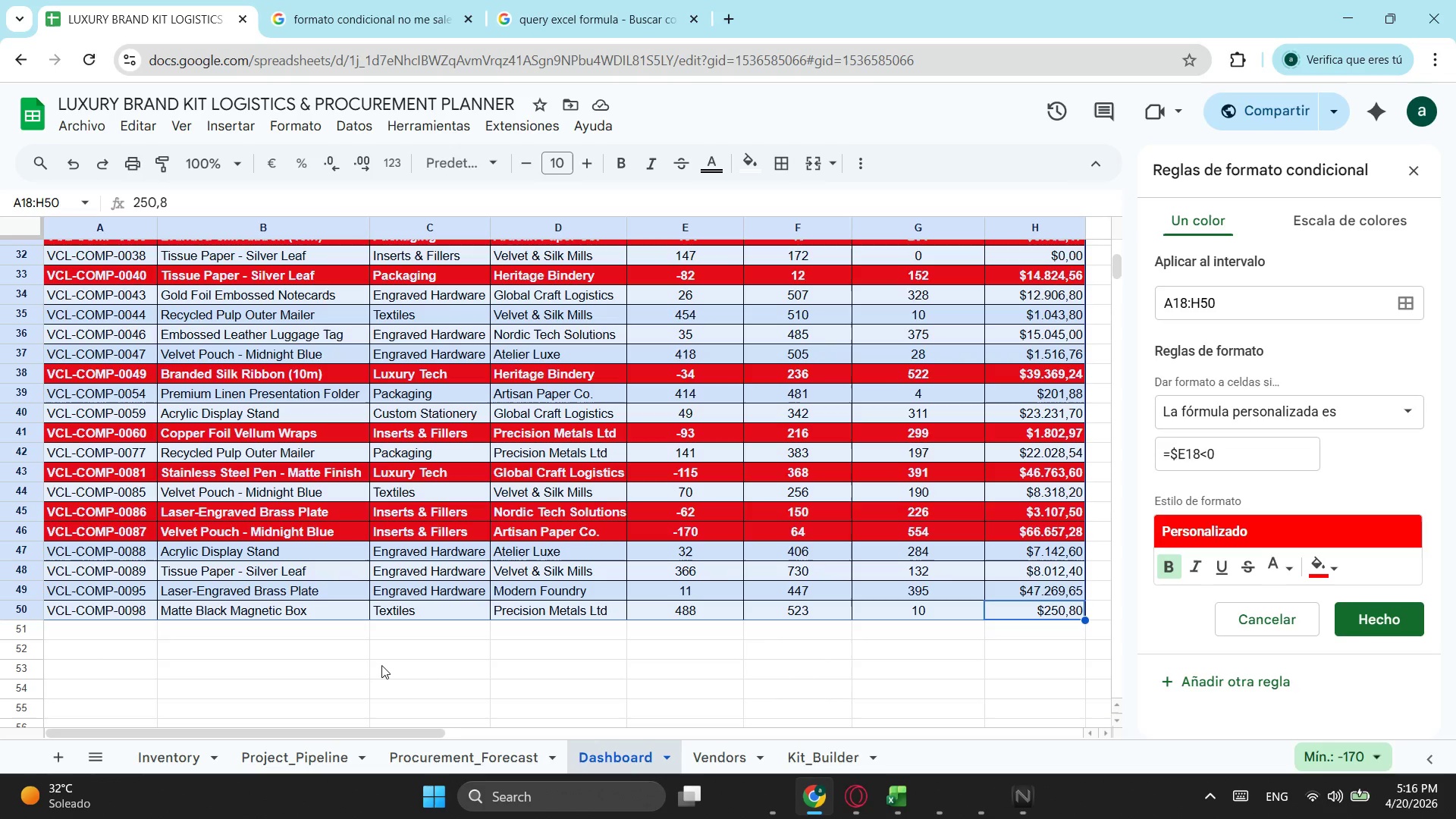 
scroll: coordinate [322, 433], scroll_direction: up, amount: 4.0
 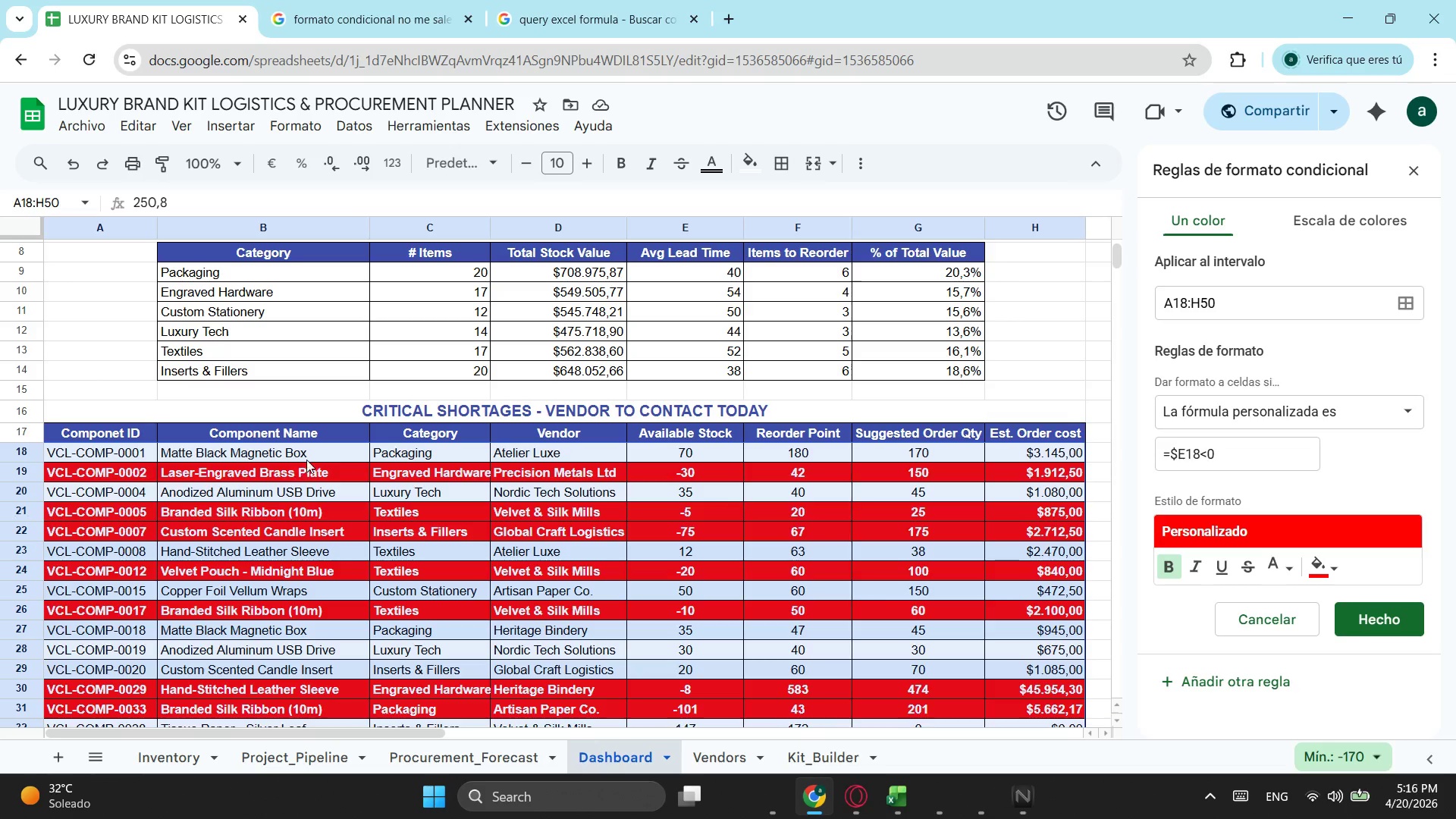 
left_click_drag(start_coordinate=[315, 453], to_coordinate=[290, 612])
 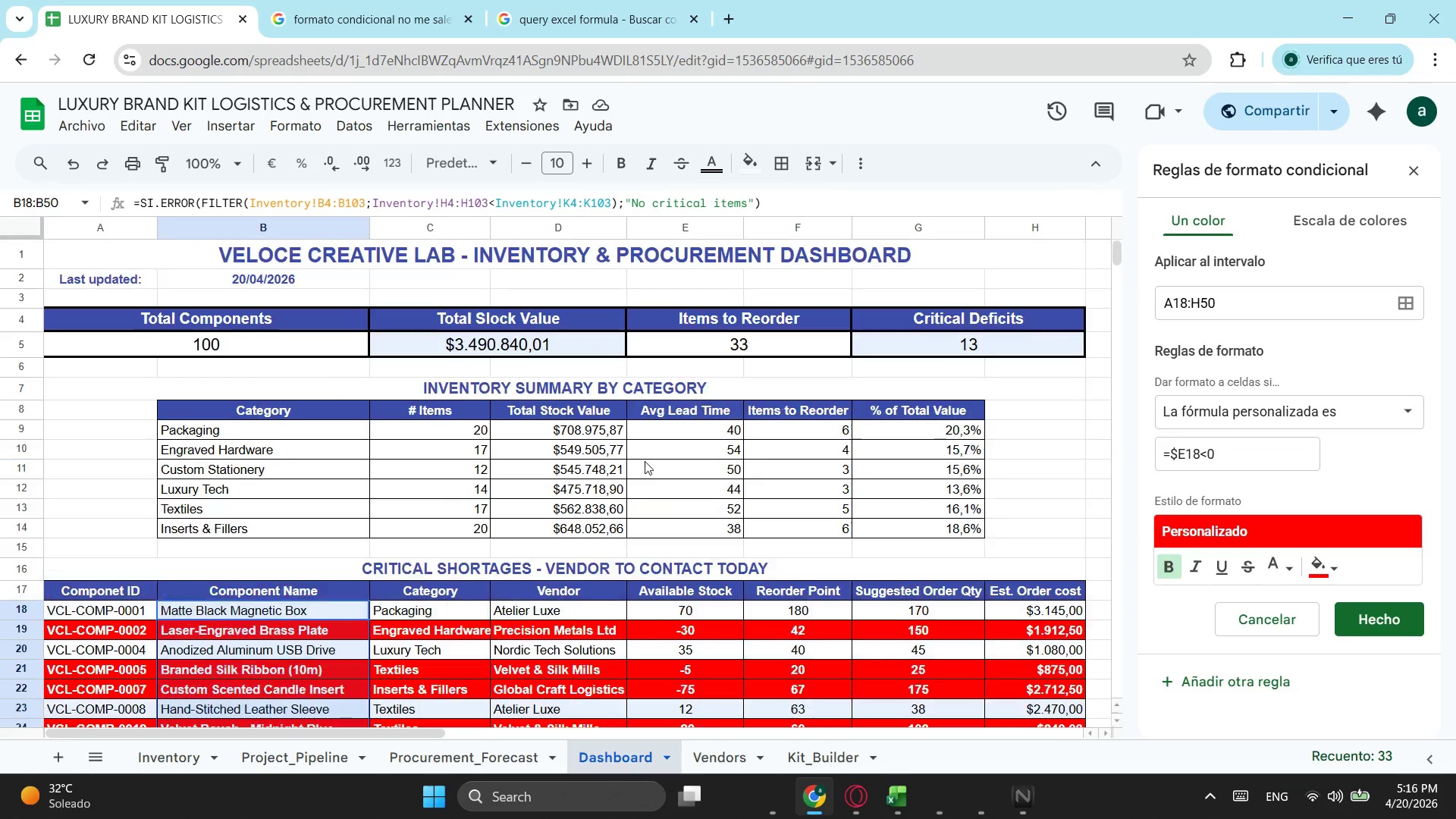 
scroll: coordinate [309, 625], scroll_direction: down, amount: 3.0
 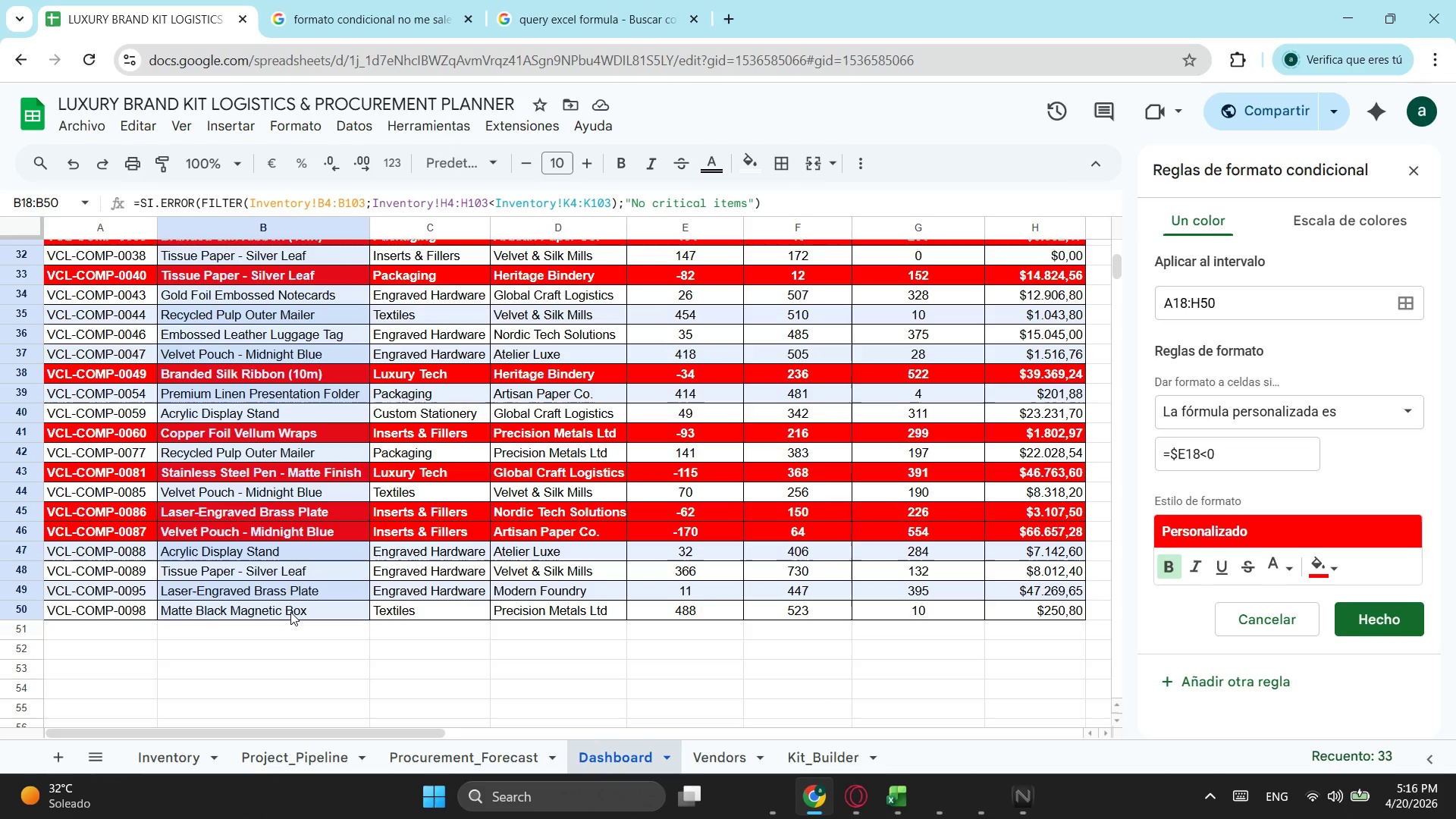 
scroll: coordinate [526, 561], scroll_direction: up, amount: 3.0
 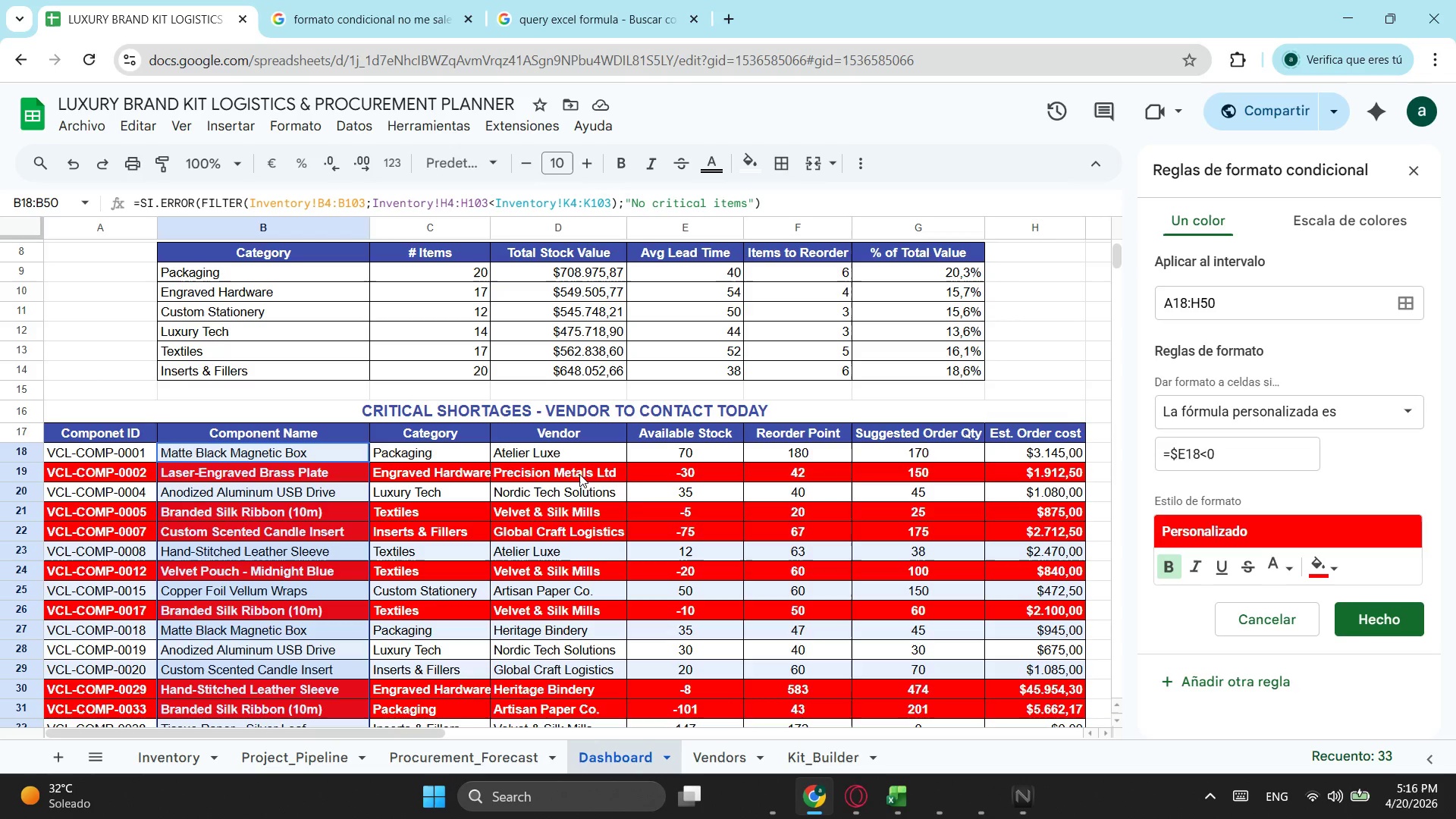 
wait(9.39)
 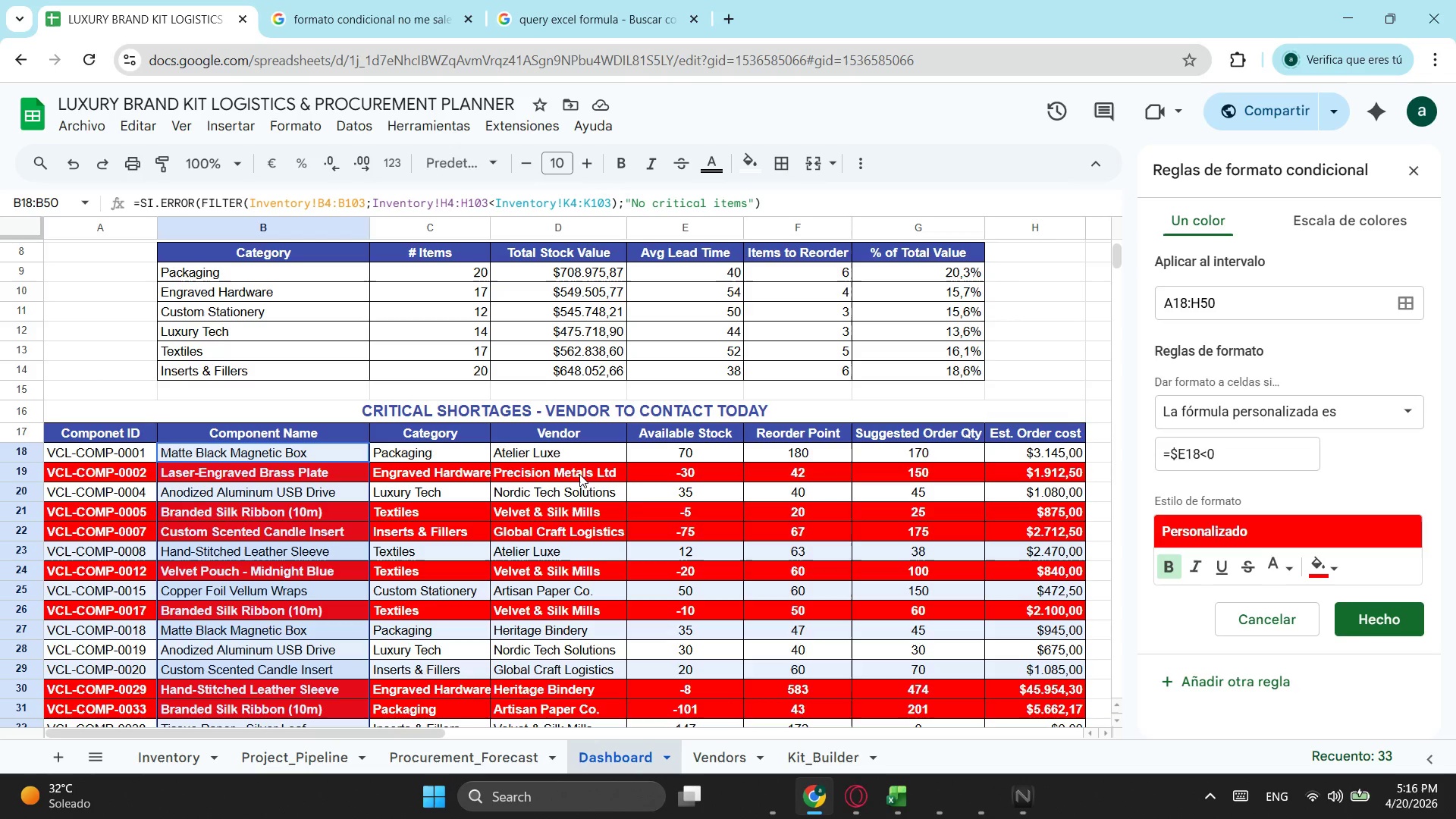 
left_click_drag(start_coordinate=[457, 453], to_coordinate=[430, 603])
 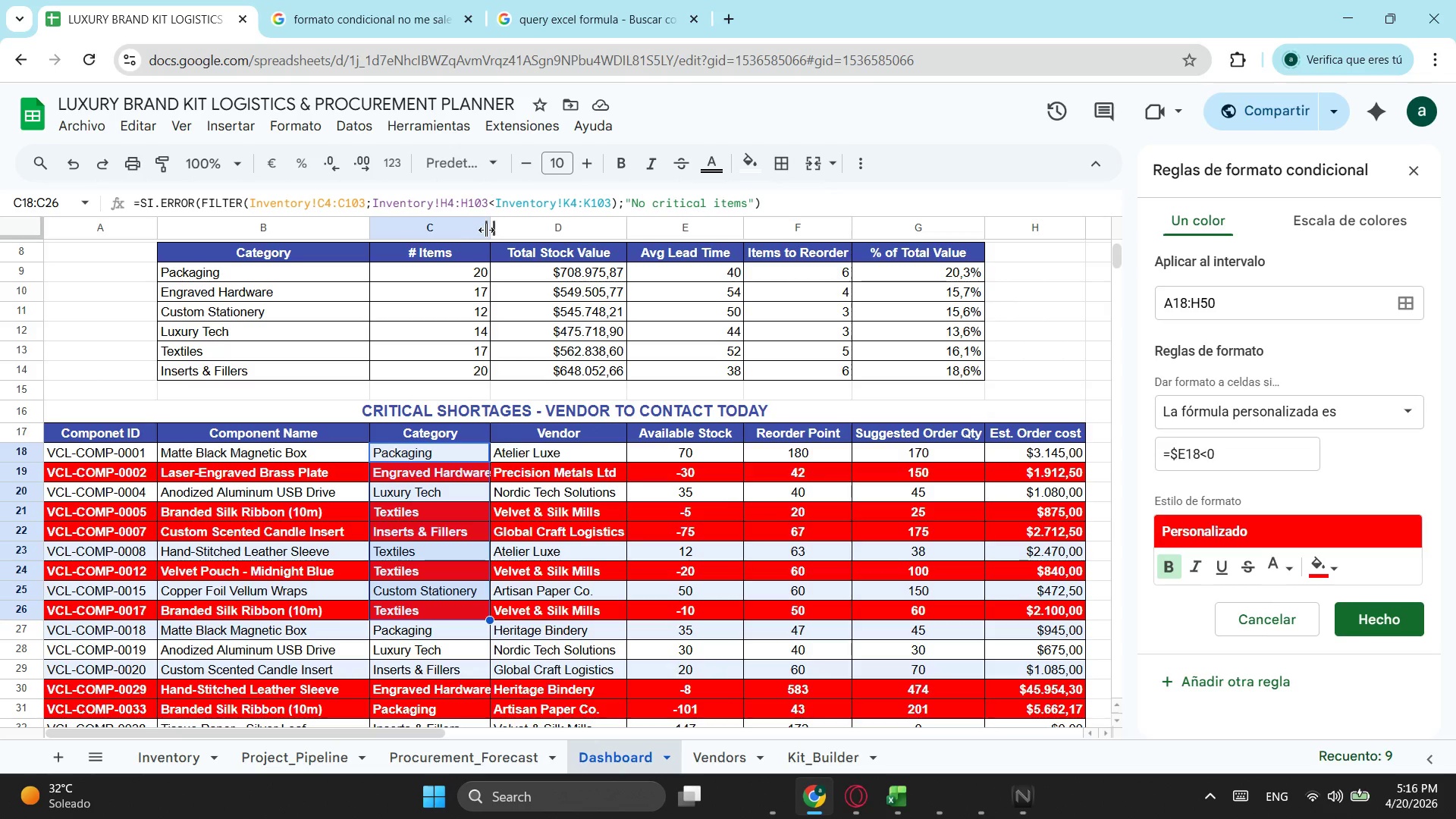 
left_click_drag(start_coordinate=[486, 230], to_coordinate=[504, 230])
 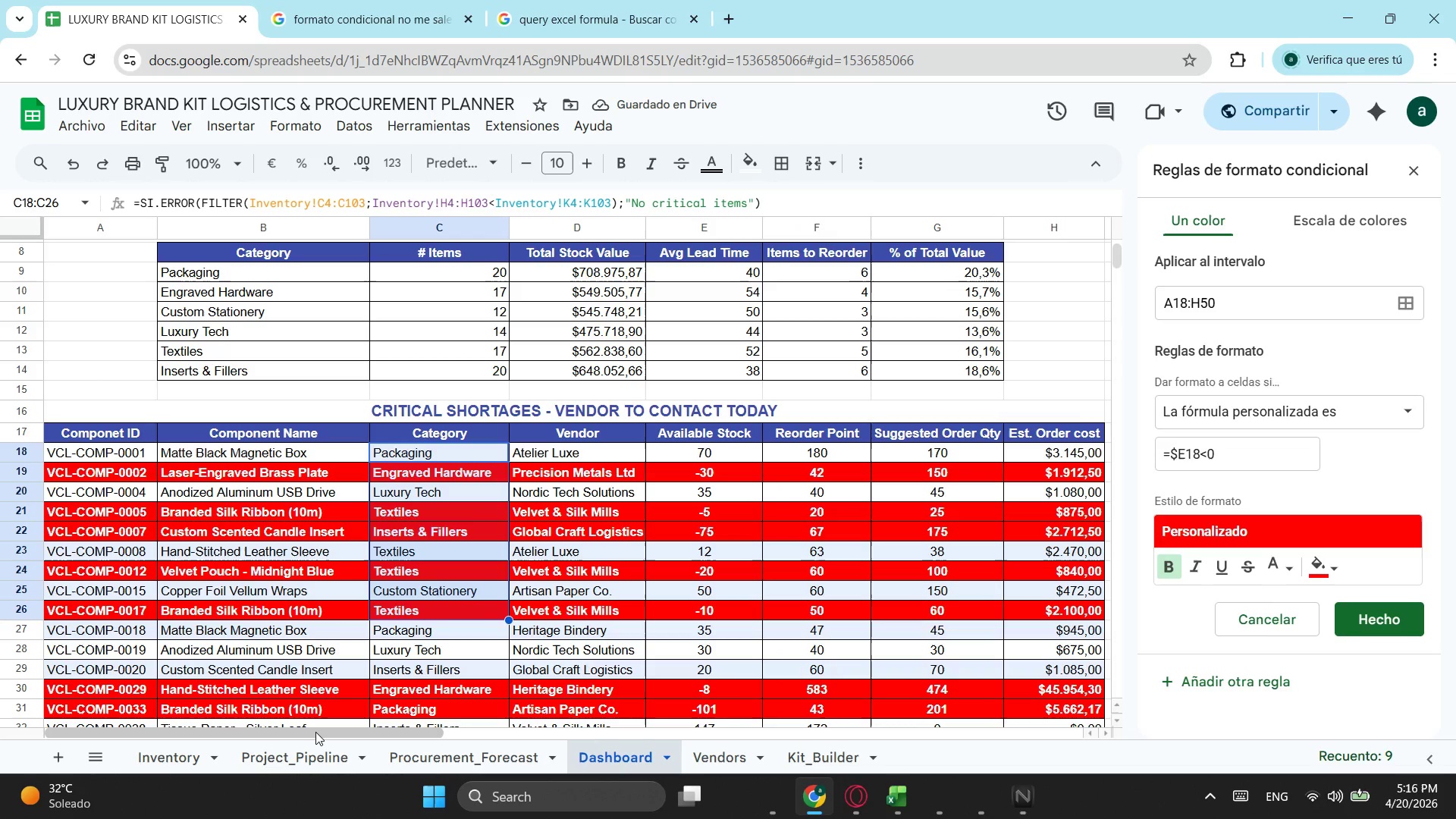 
wait(8.58)
 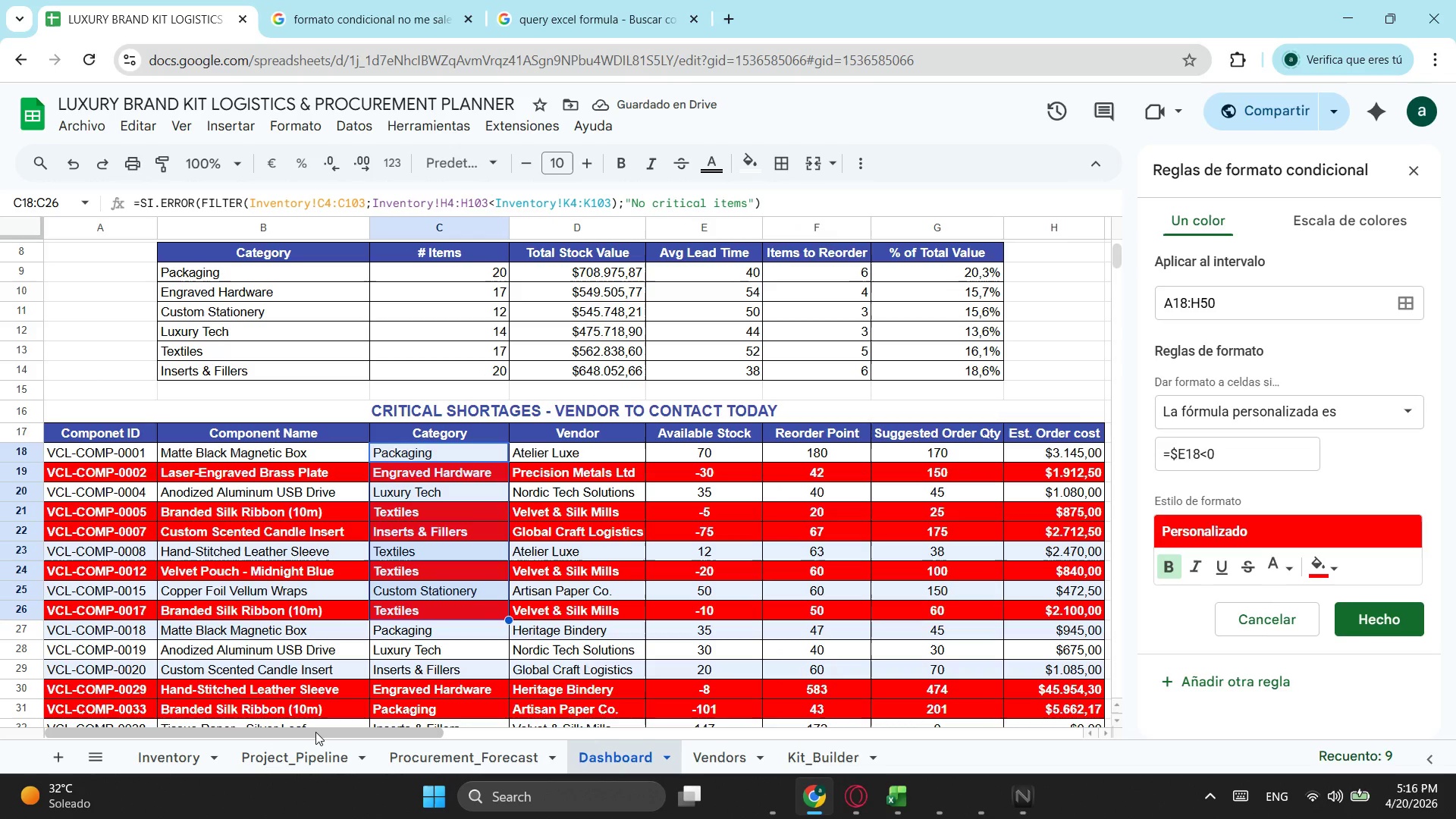 
left_click_drag(start_coordinate=[340, 736], to_coordinate=[371, 739])
 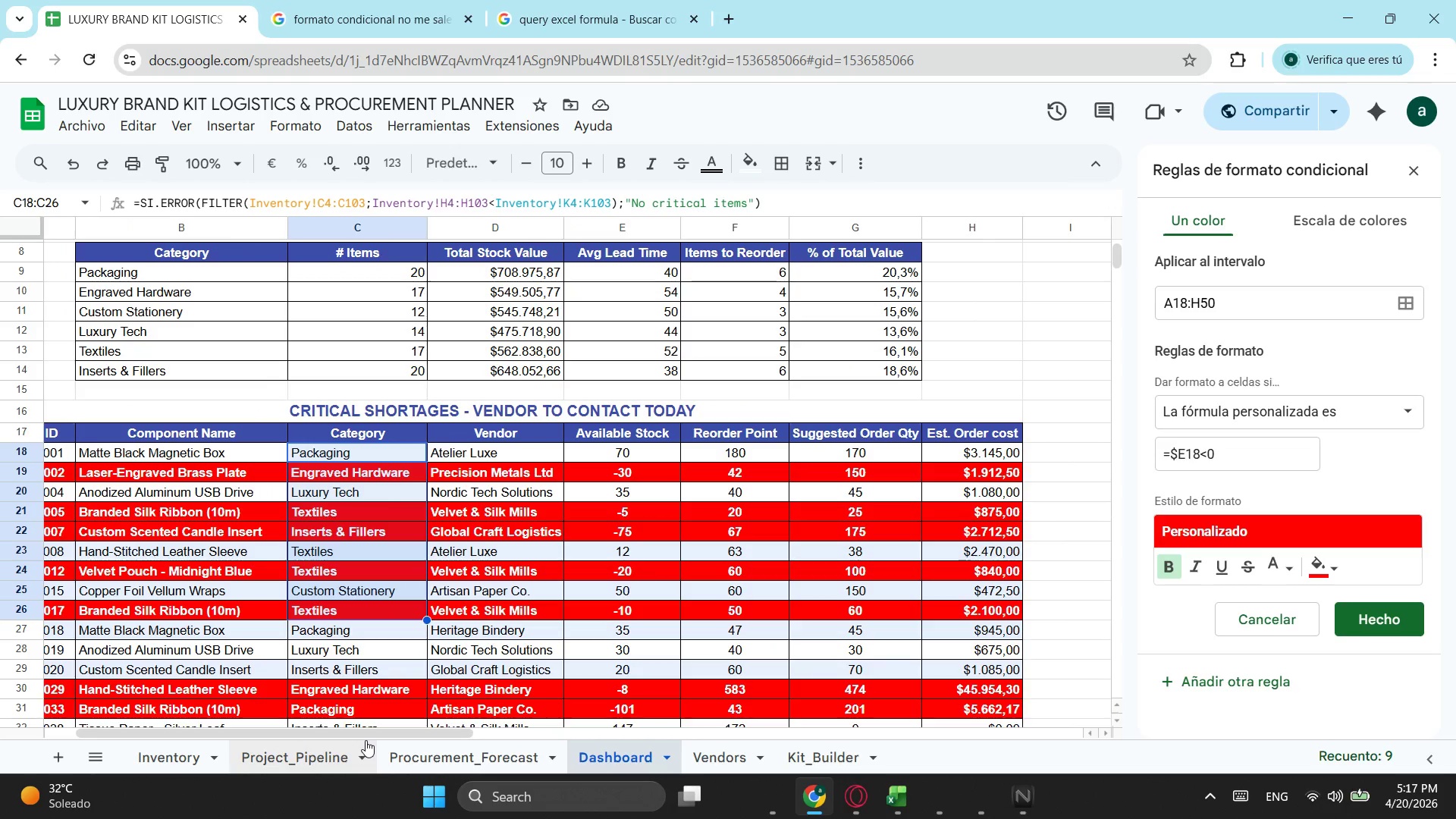 
wait(39.41)
 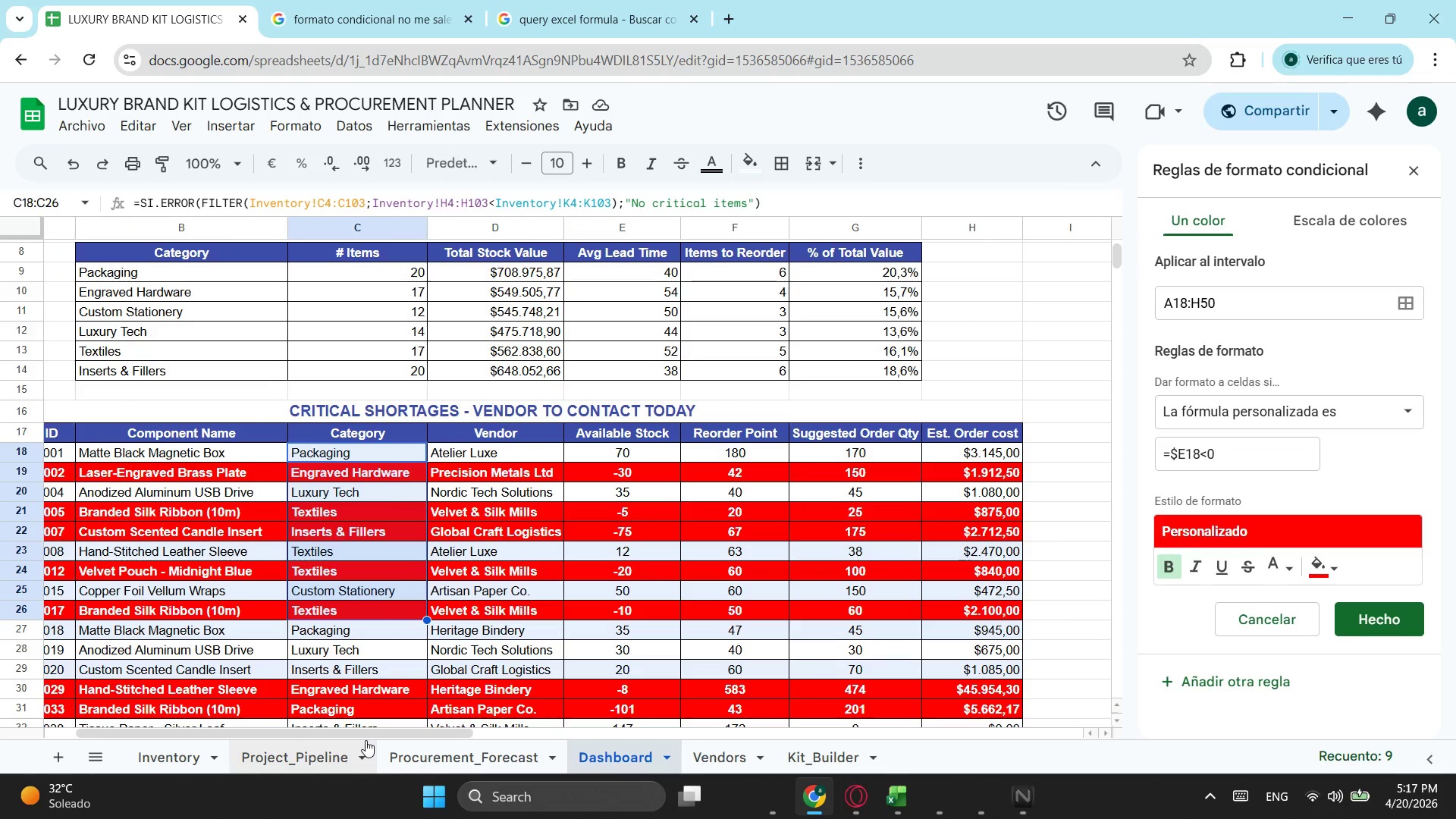 
left_click_drag(start_coordinate=[360, 732], to_coordinate=[135, 747])
 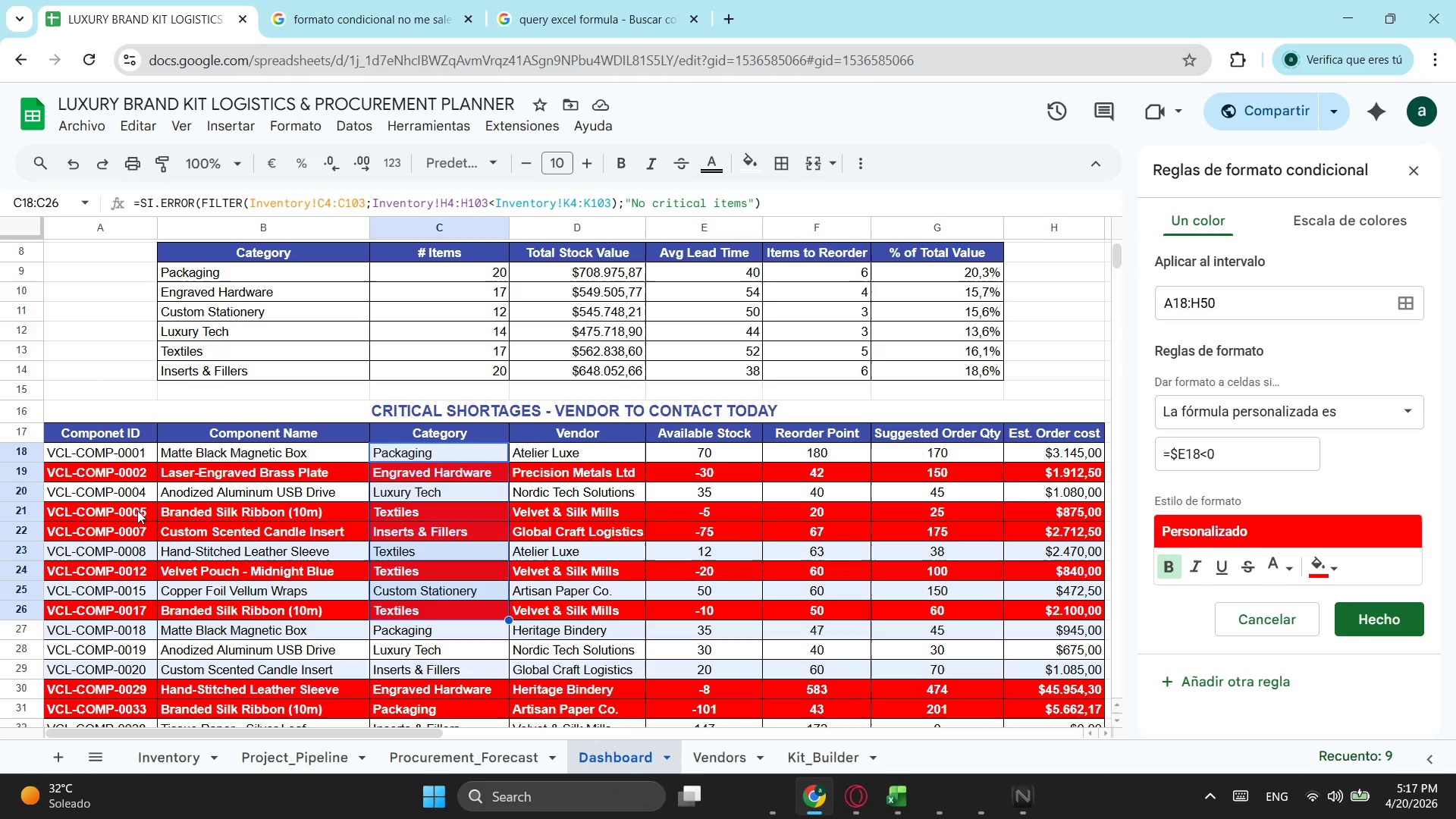 
wait(7.62)
 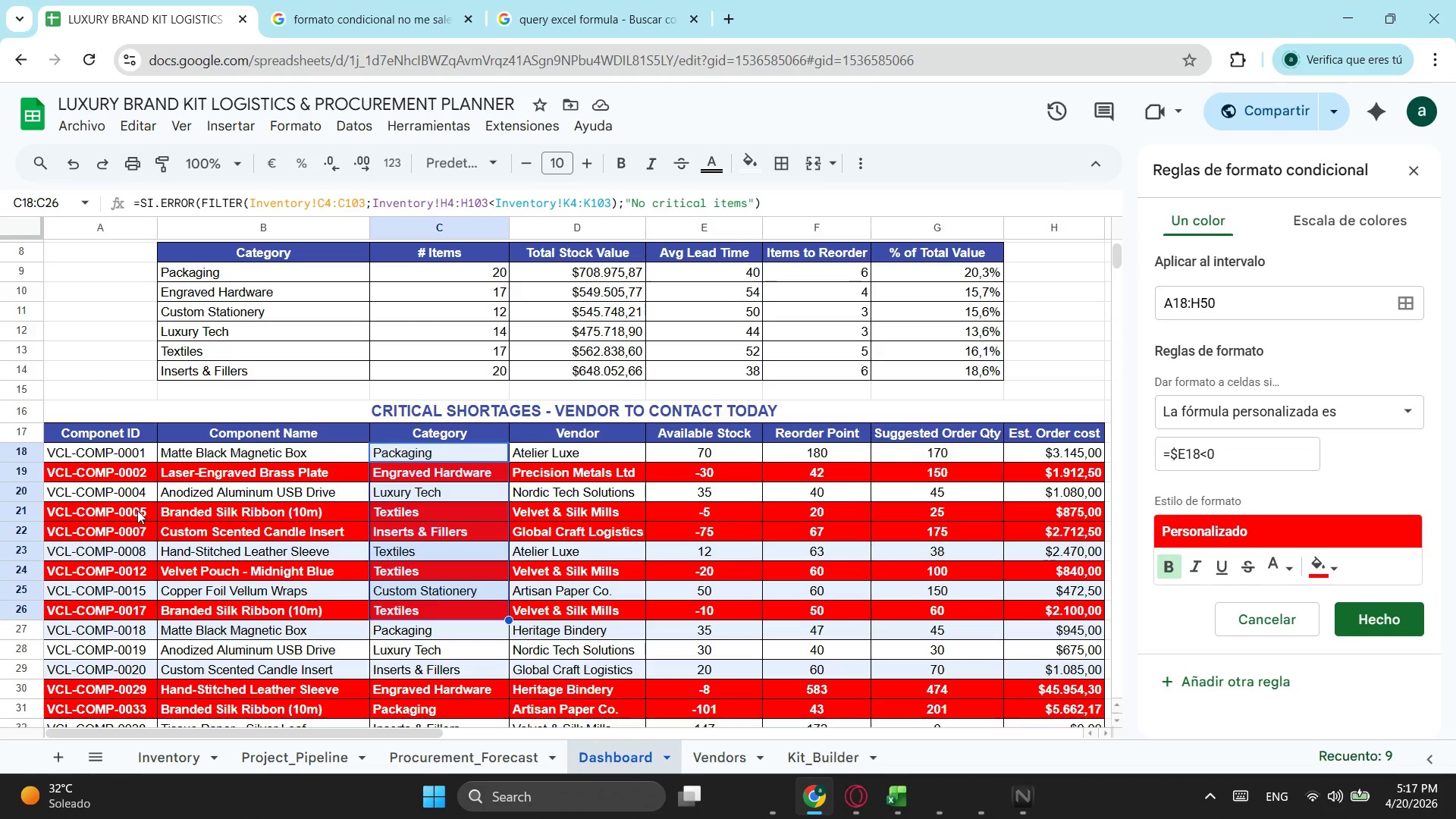 
left_click_drag(start_coordinate=[317, 730], to_coordinate=[256, 739])
 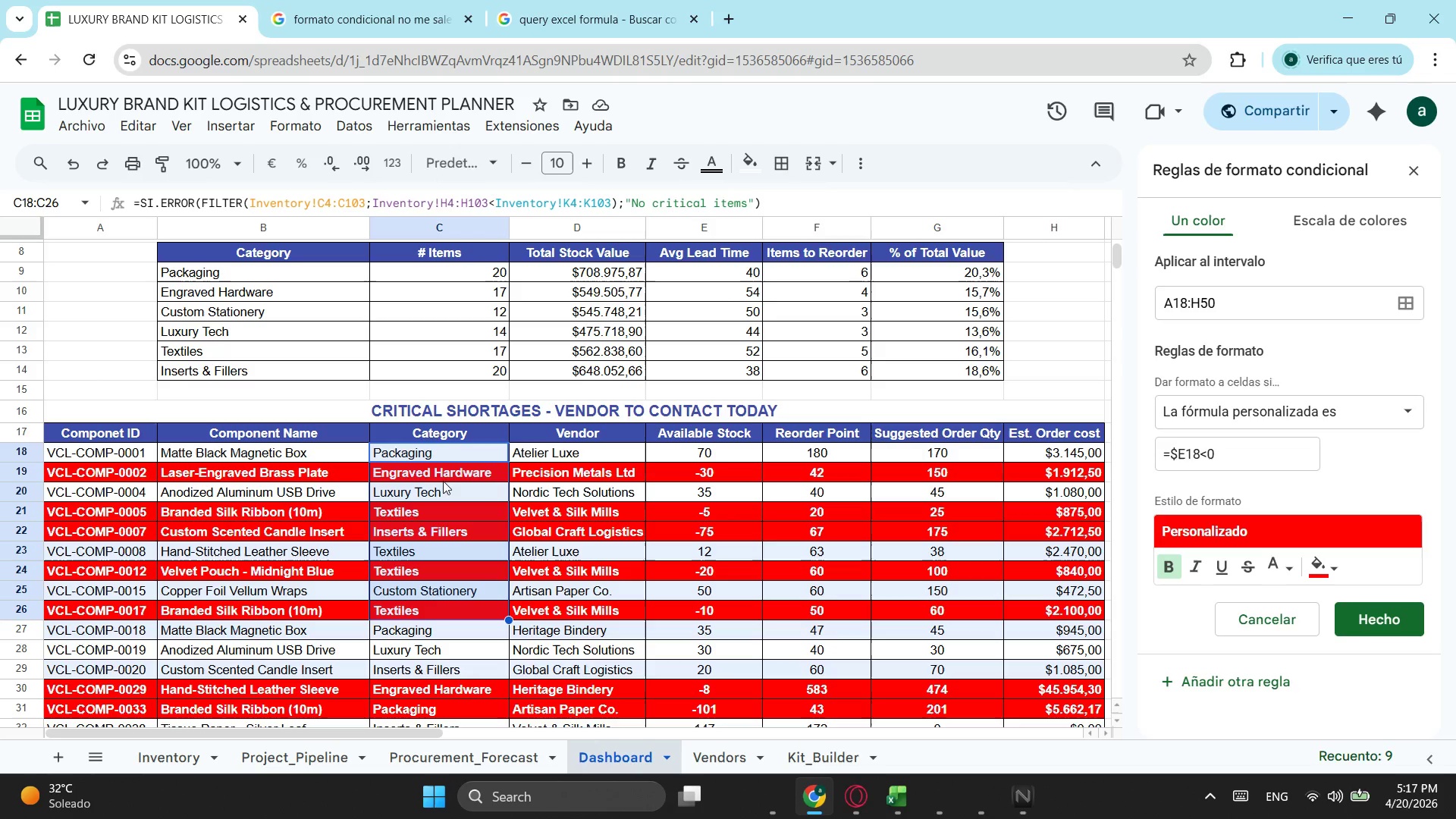 
wait(5.61)
 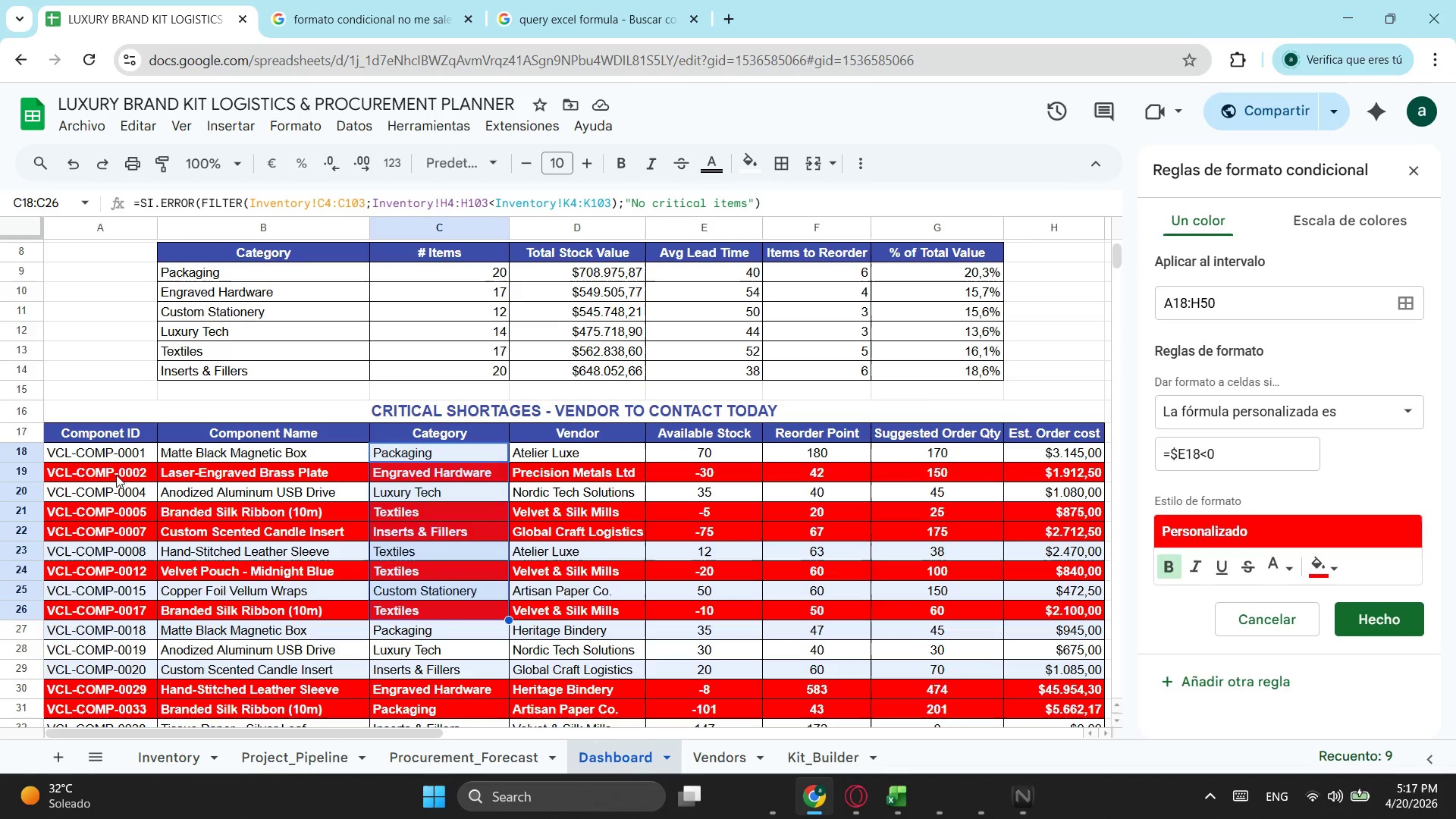 
scroll: coordinate [435, 642], scroll_direction: down, amount: 3.0
 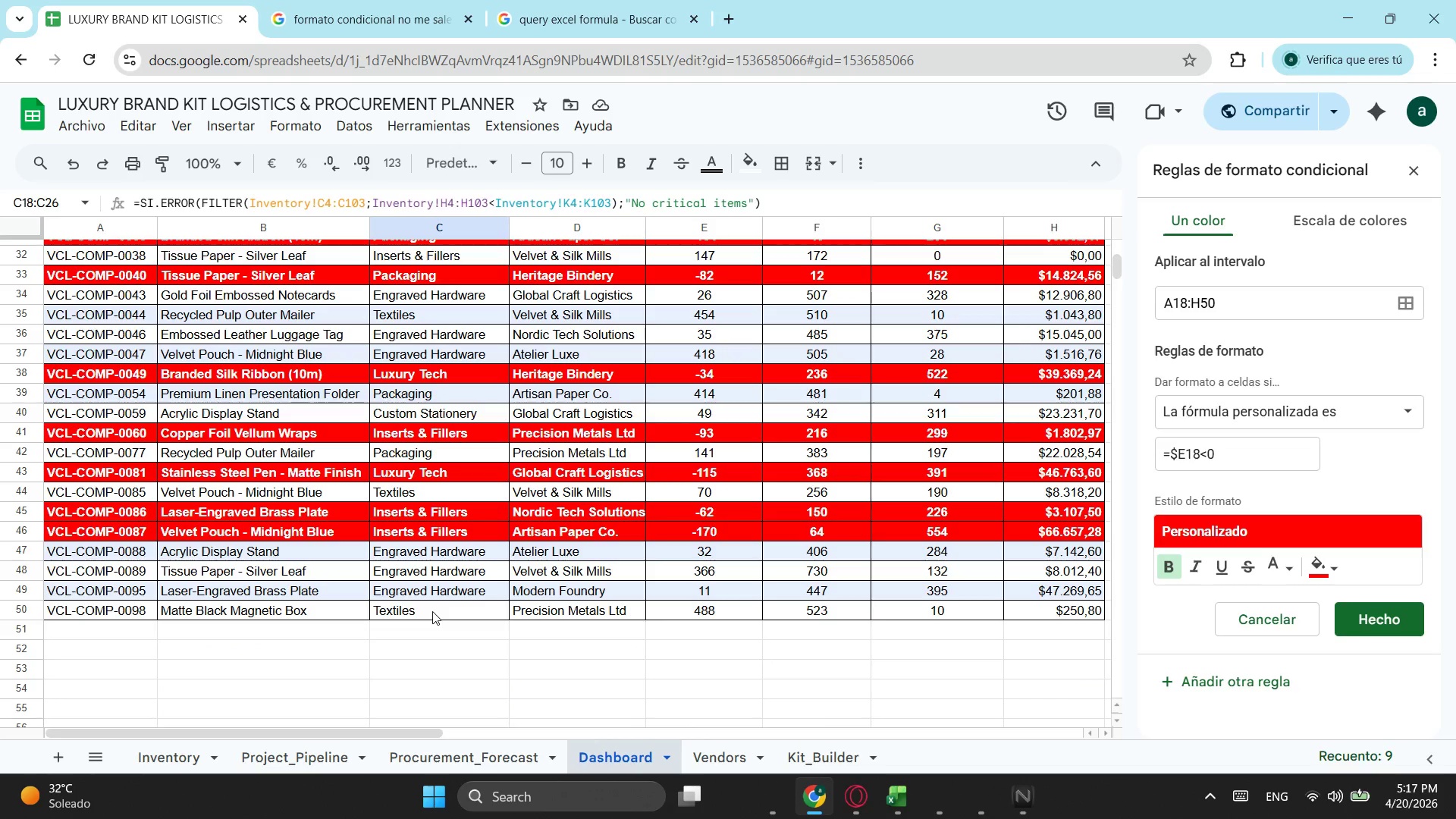 
left_click_drag(start_coordinate=[432, 611], to_coordinate=[451, 290])
 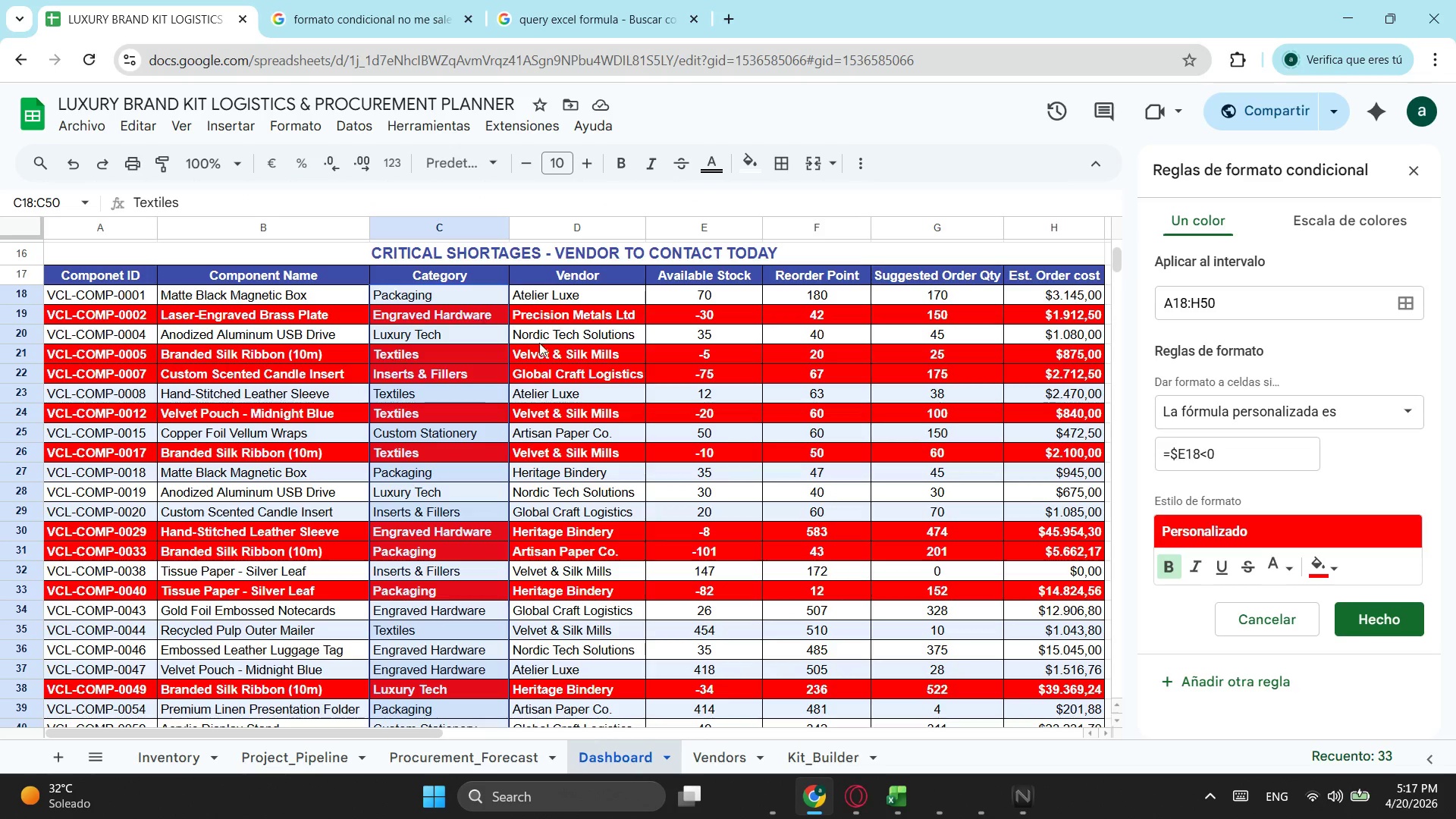 
scroll: coordinate [451, 447], scroll_direction: up, amount: 2.0
 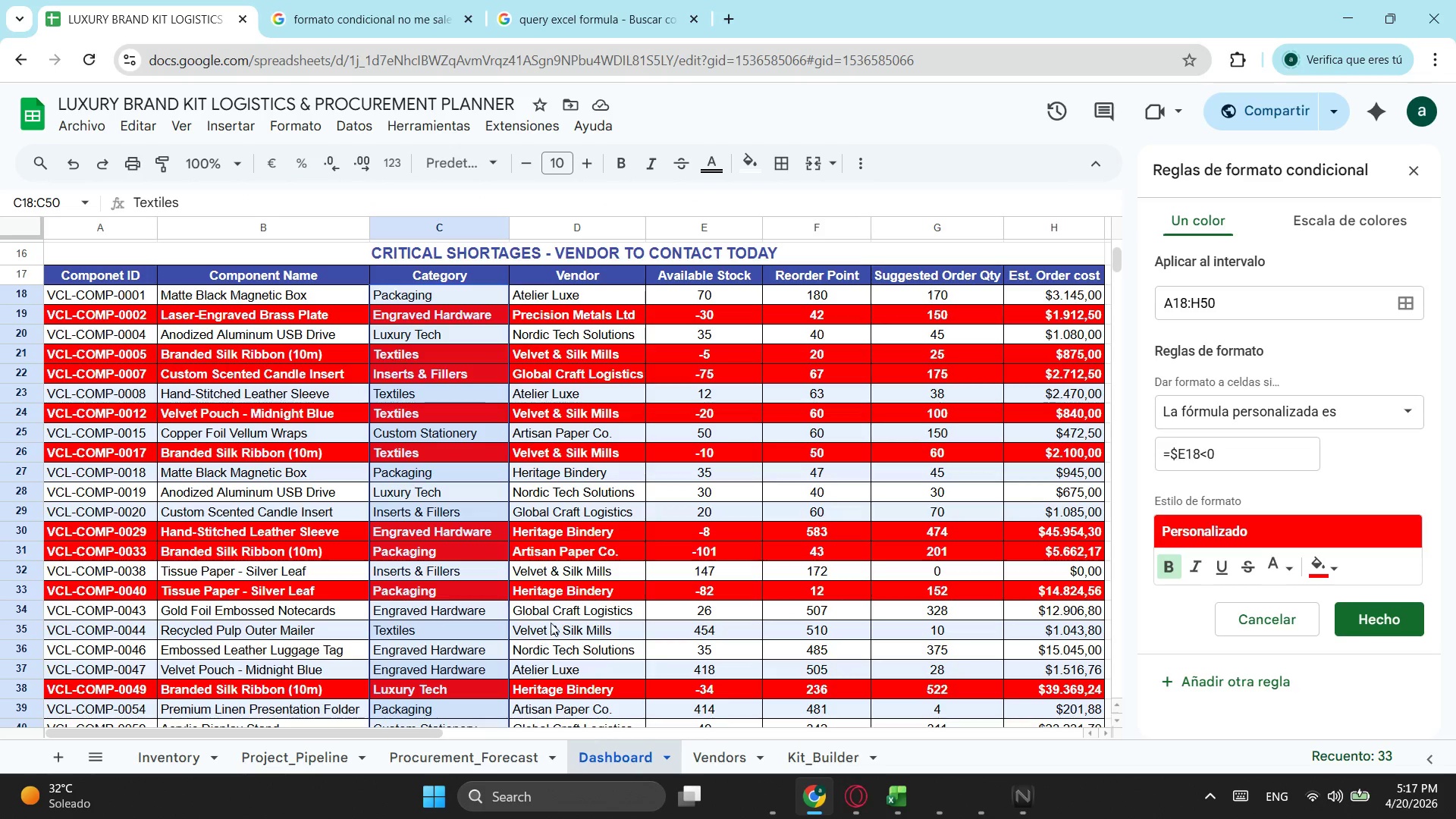 
hold_key(key=ControlLeft, duration=3.09)
left_click_drag(start_coordinate=[718, 297], to_coordinate=[298, 186])
 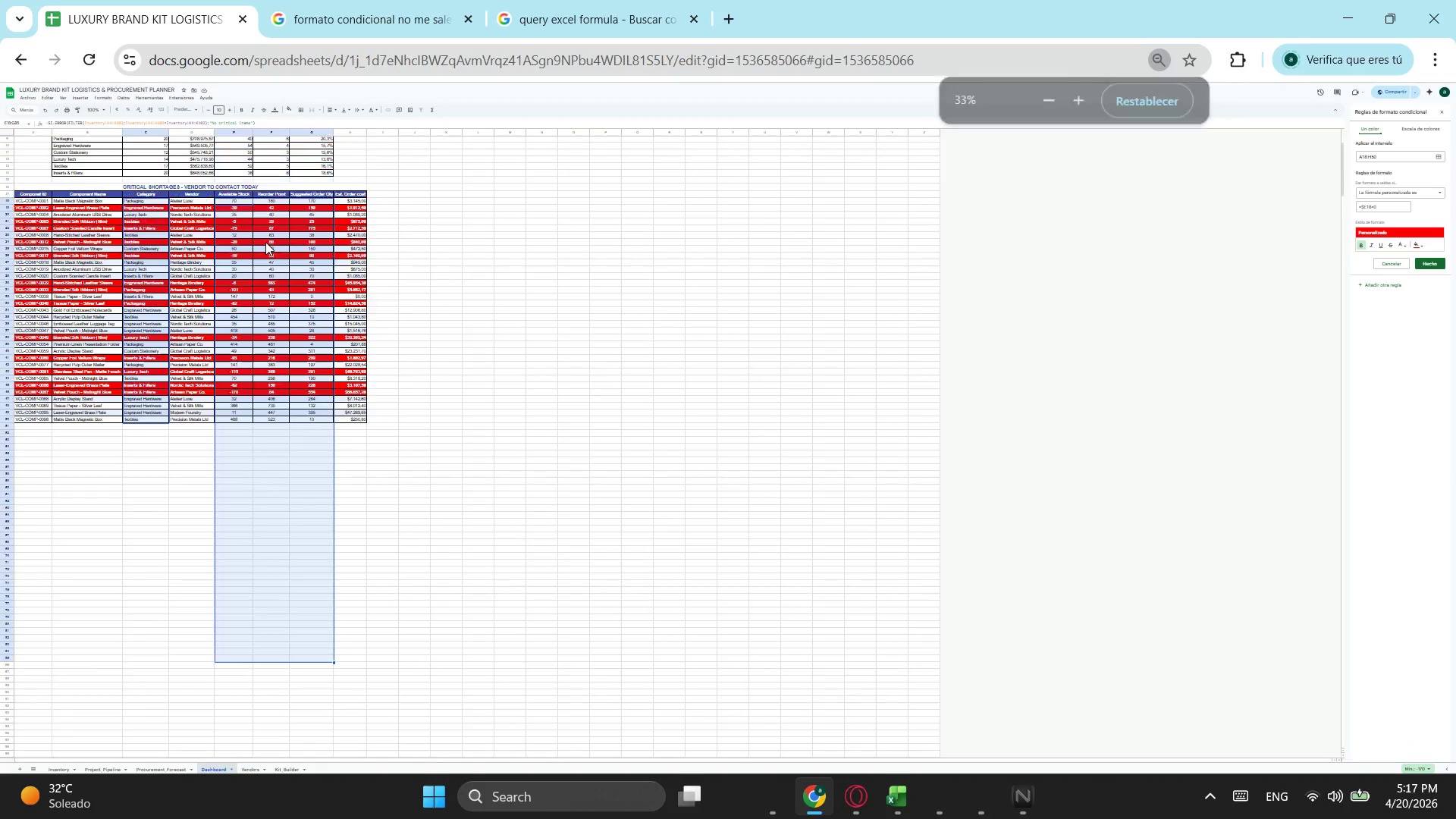 
scroll: coordinate [702, 558], scroll_direction: down, amount: 6.0
 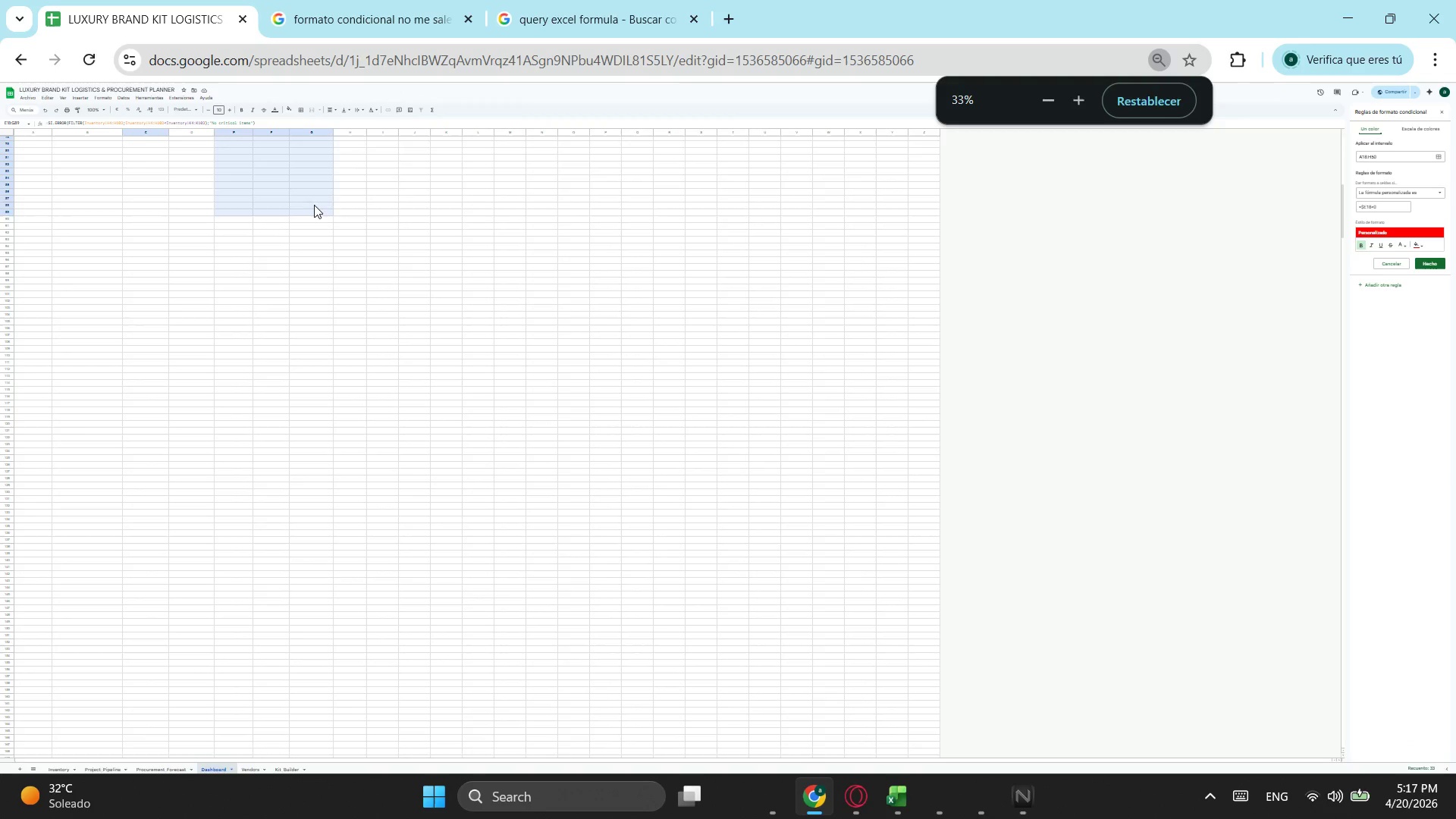 
scroll: coordinate [265, 242], scroll_direction: up, amount: 3.0
 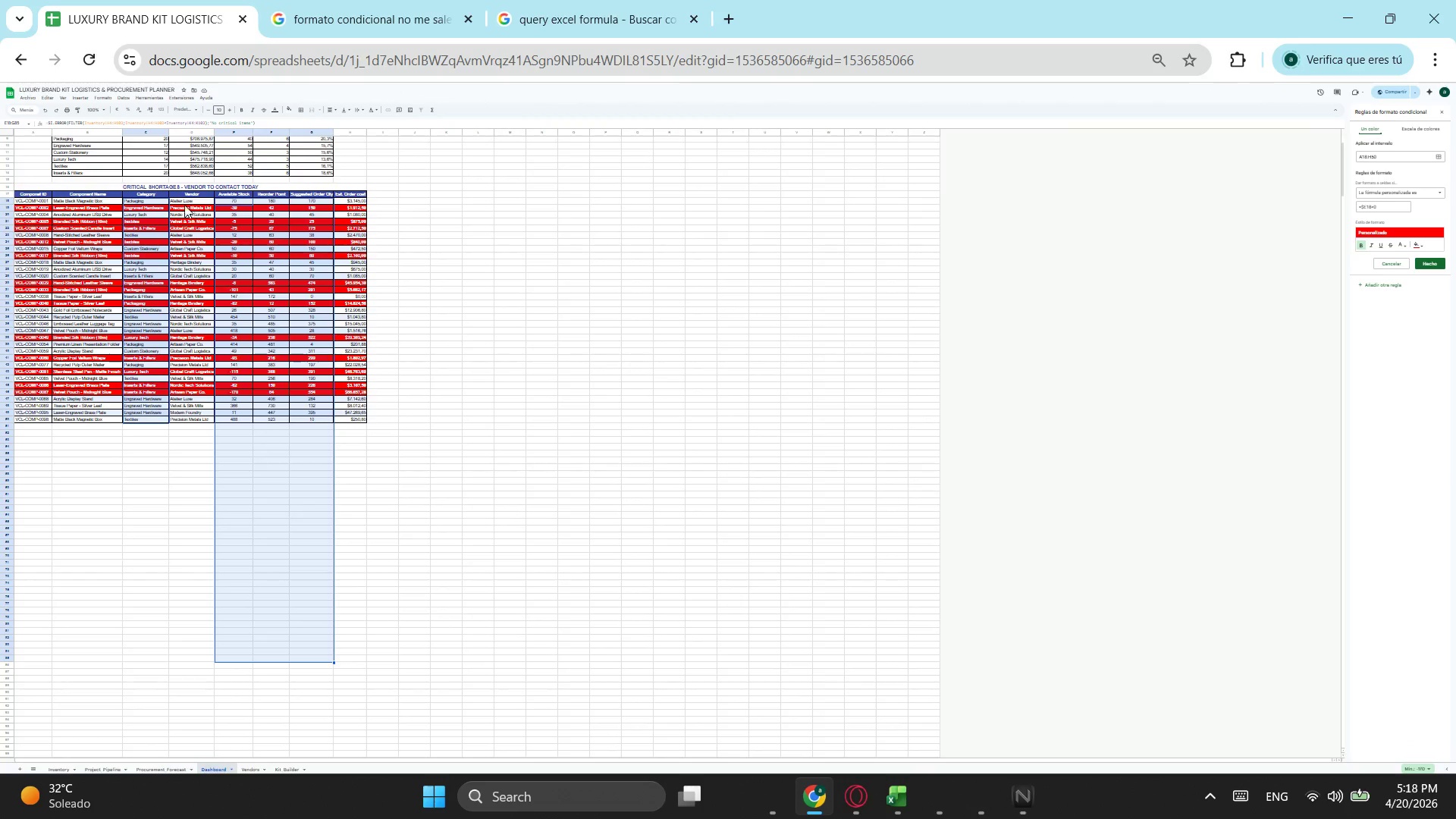 
left_click([165, 203])
 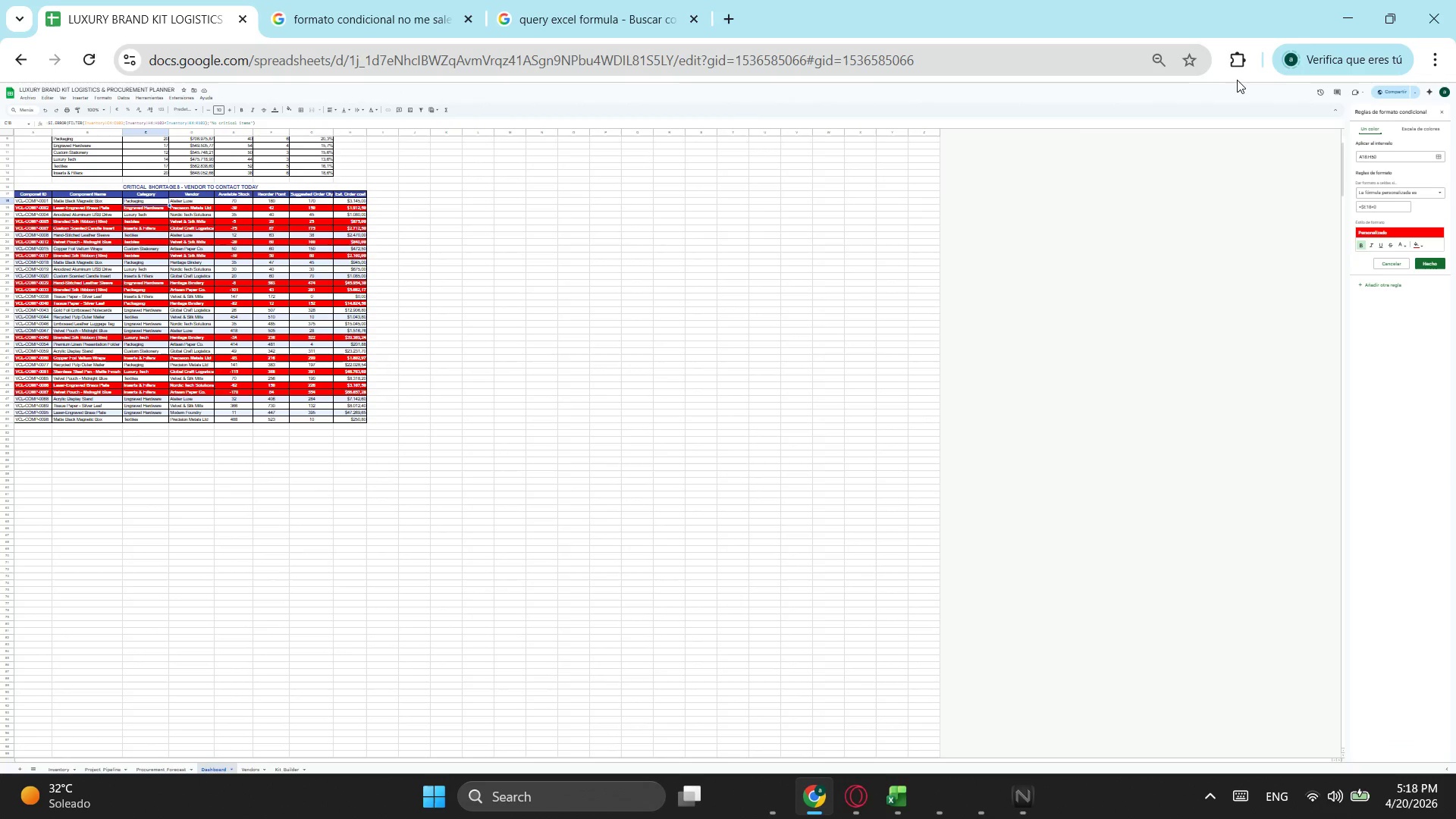 
left_click([1167, 58])
 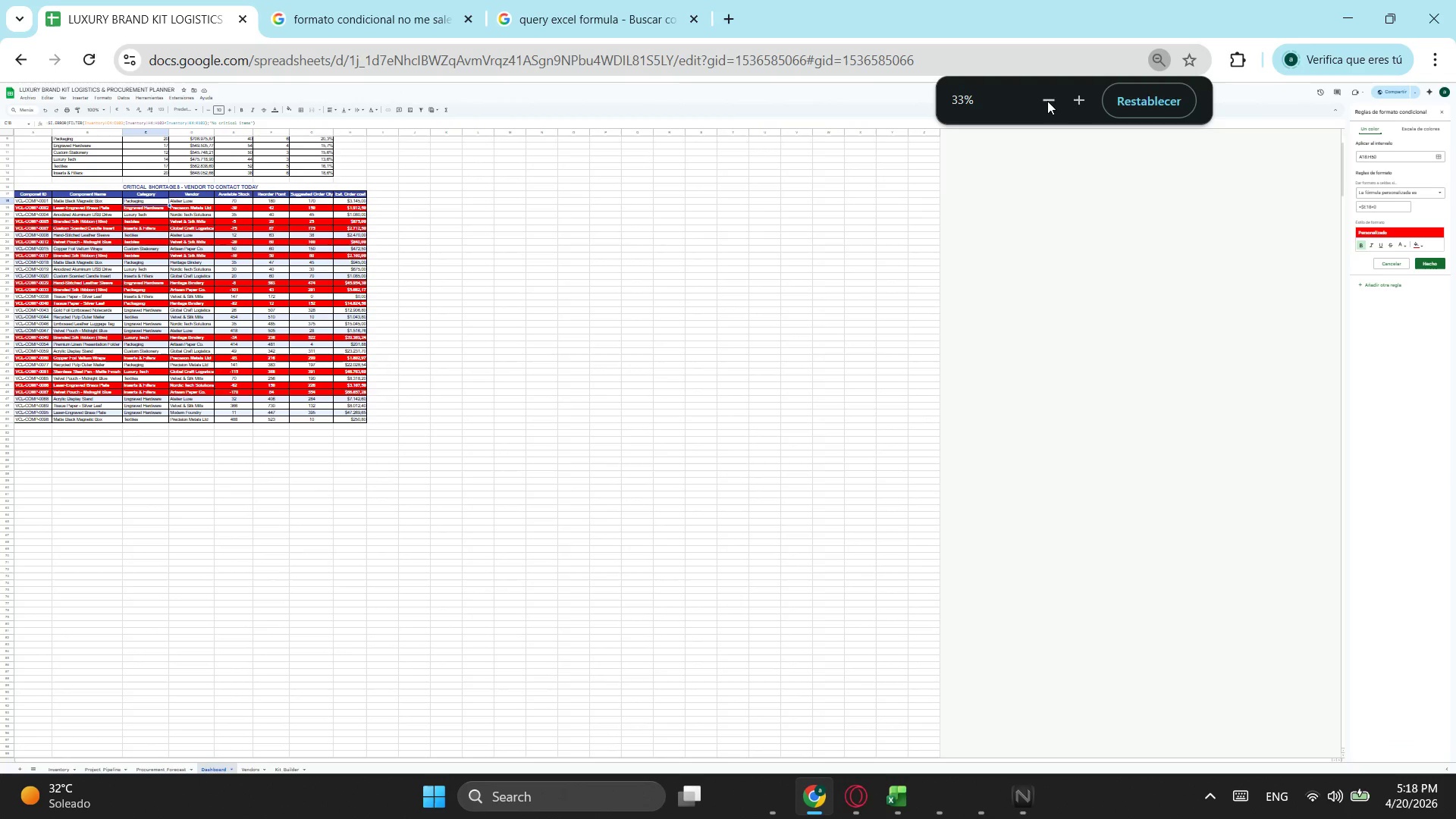 
left_click([1047, 101])
 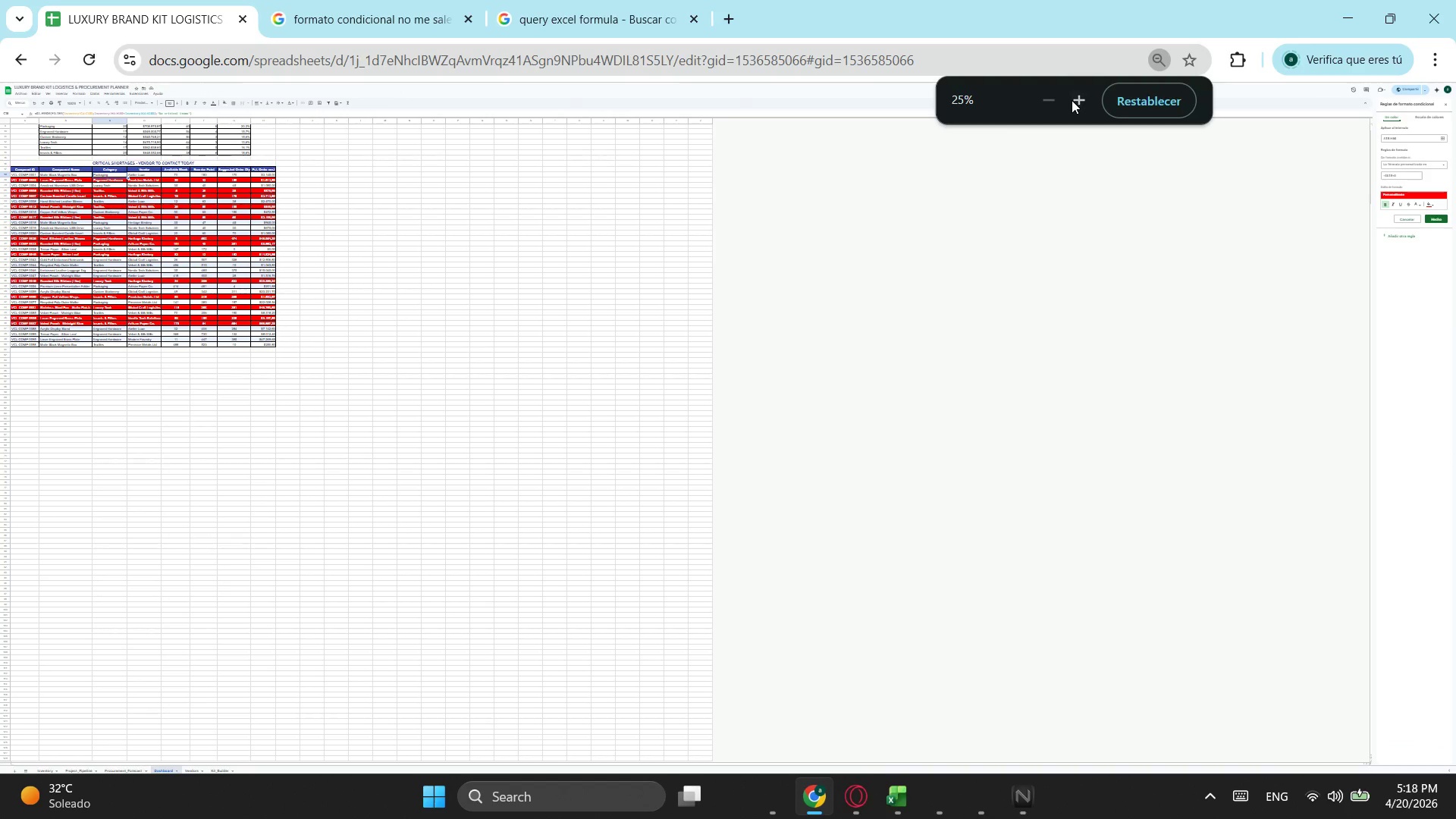 
double_click([1072, 100])
 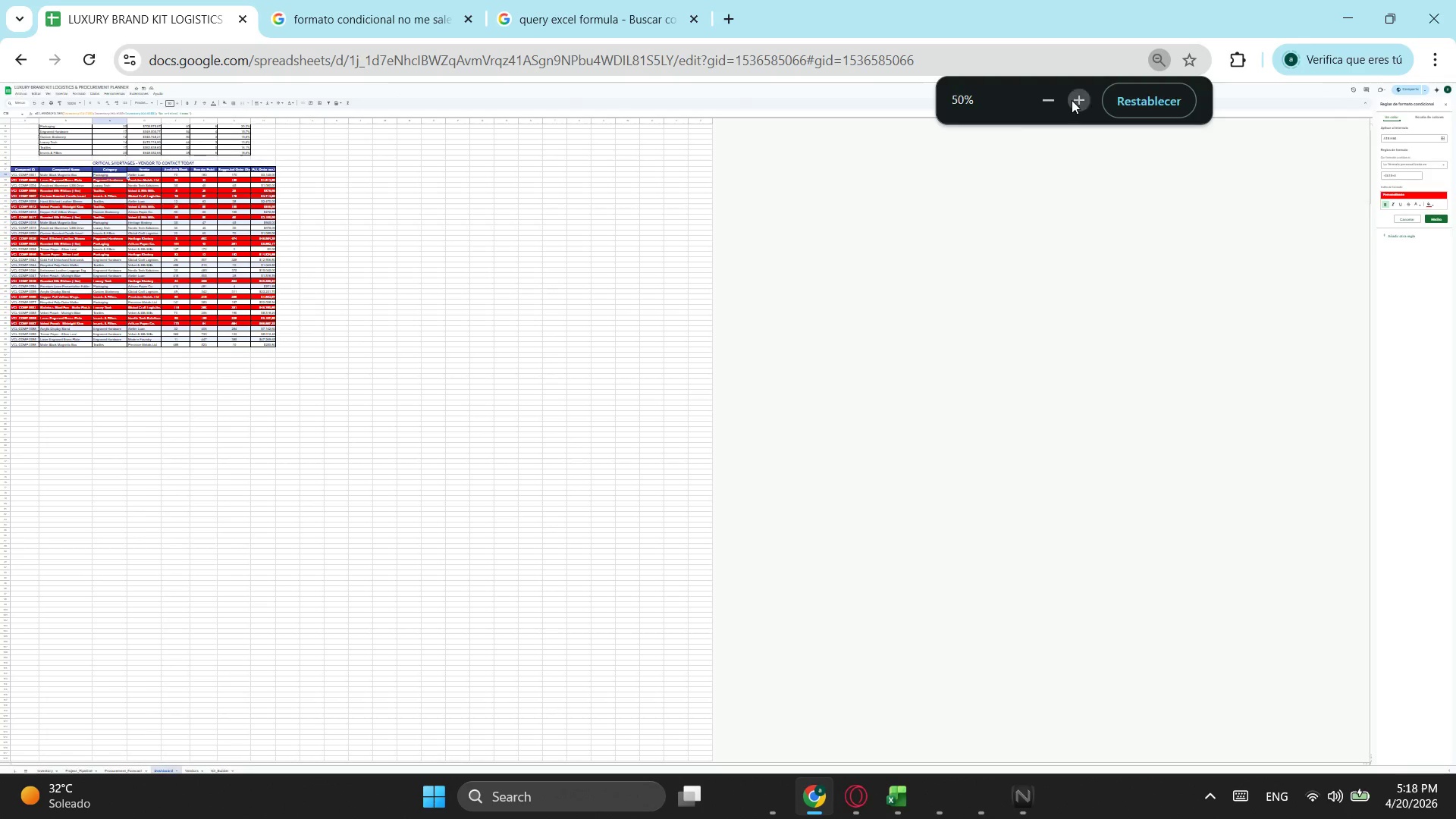 
triple_click([1072, 100])
 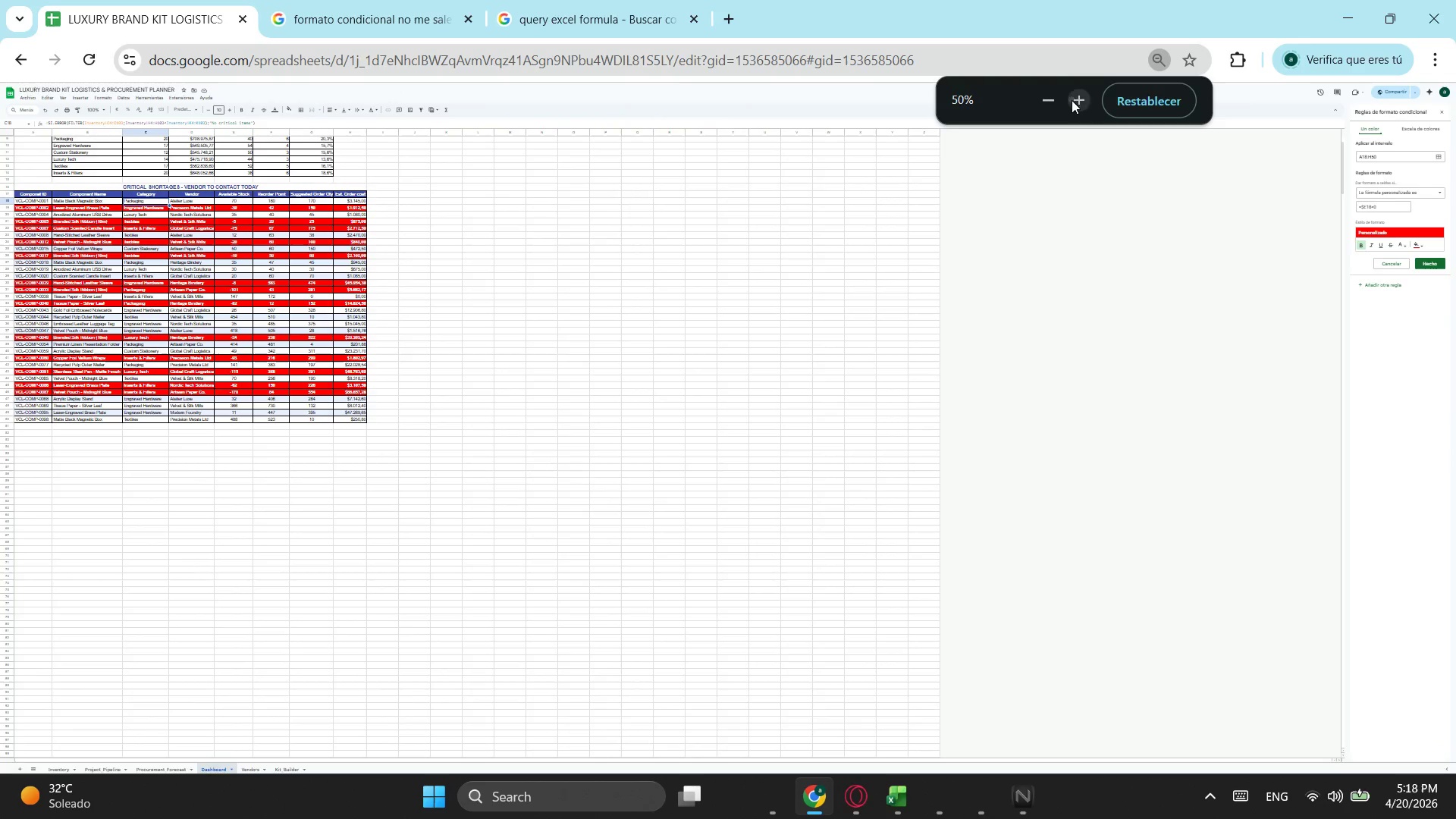 
triple_click([1072, 100])
 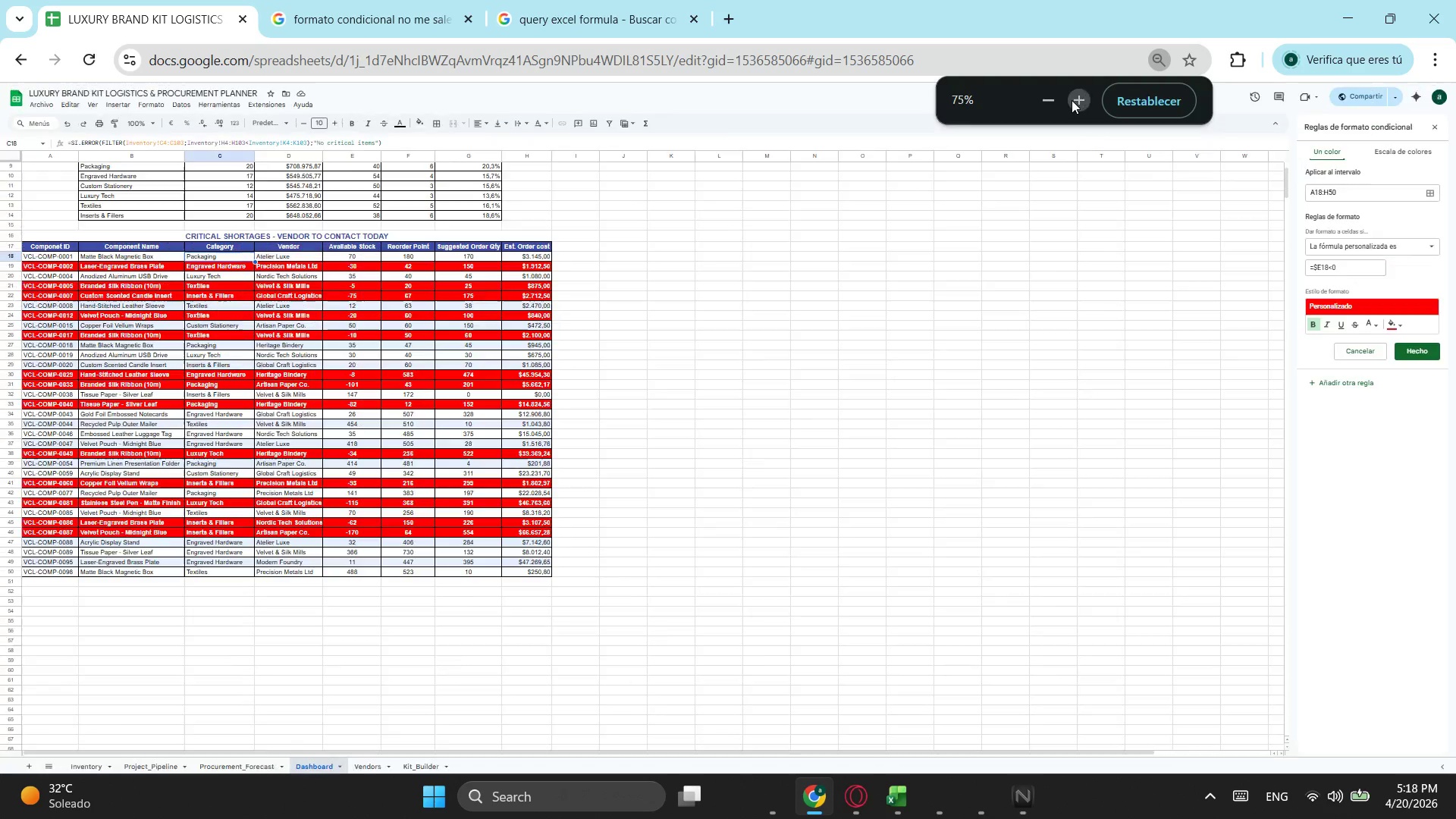 
triple_click([1072, 100])
 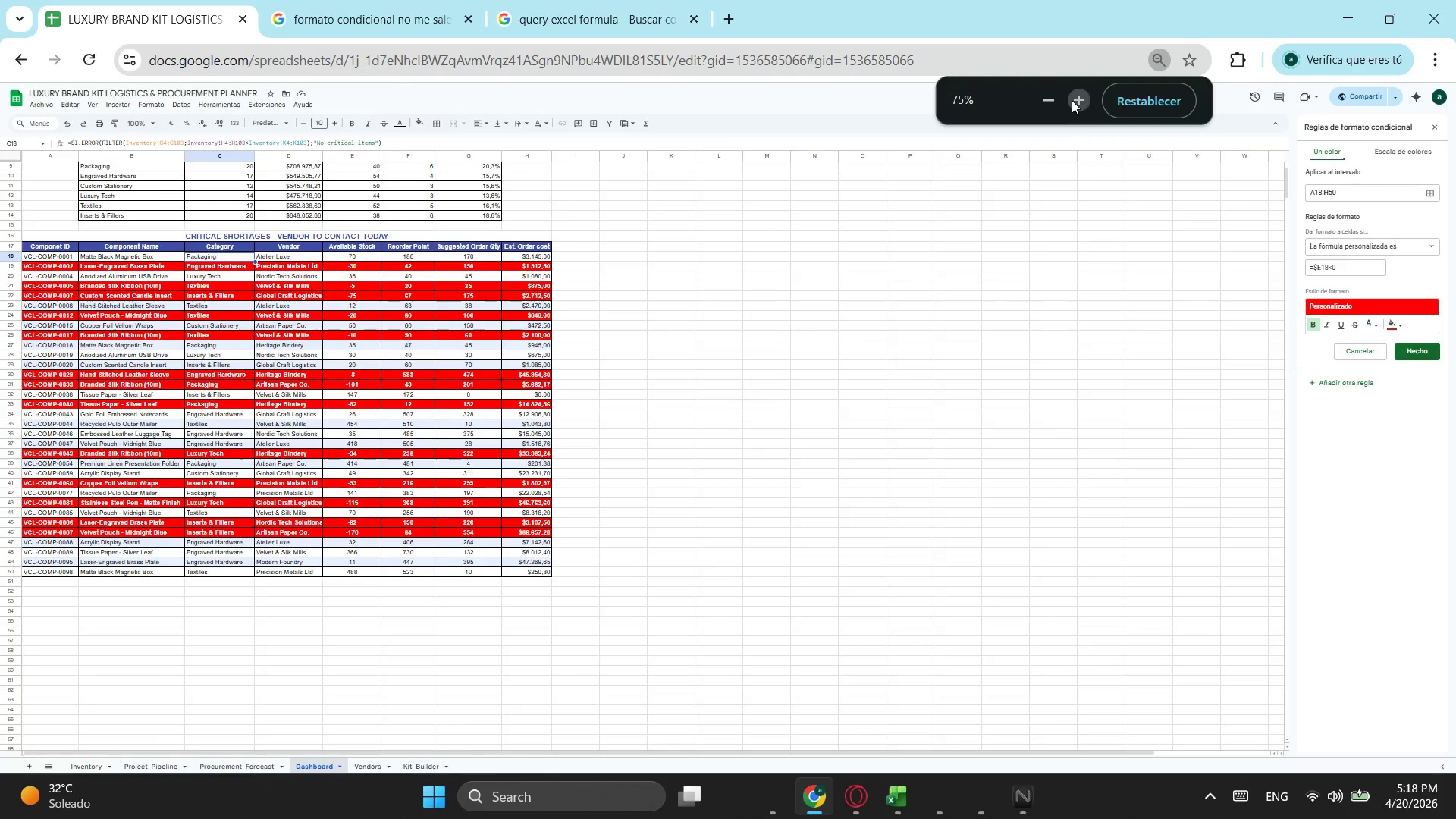 
triple_click([1072, 100])
 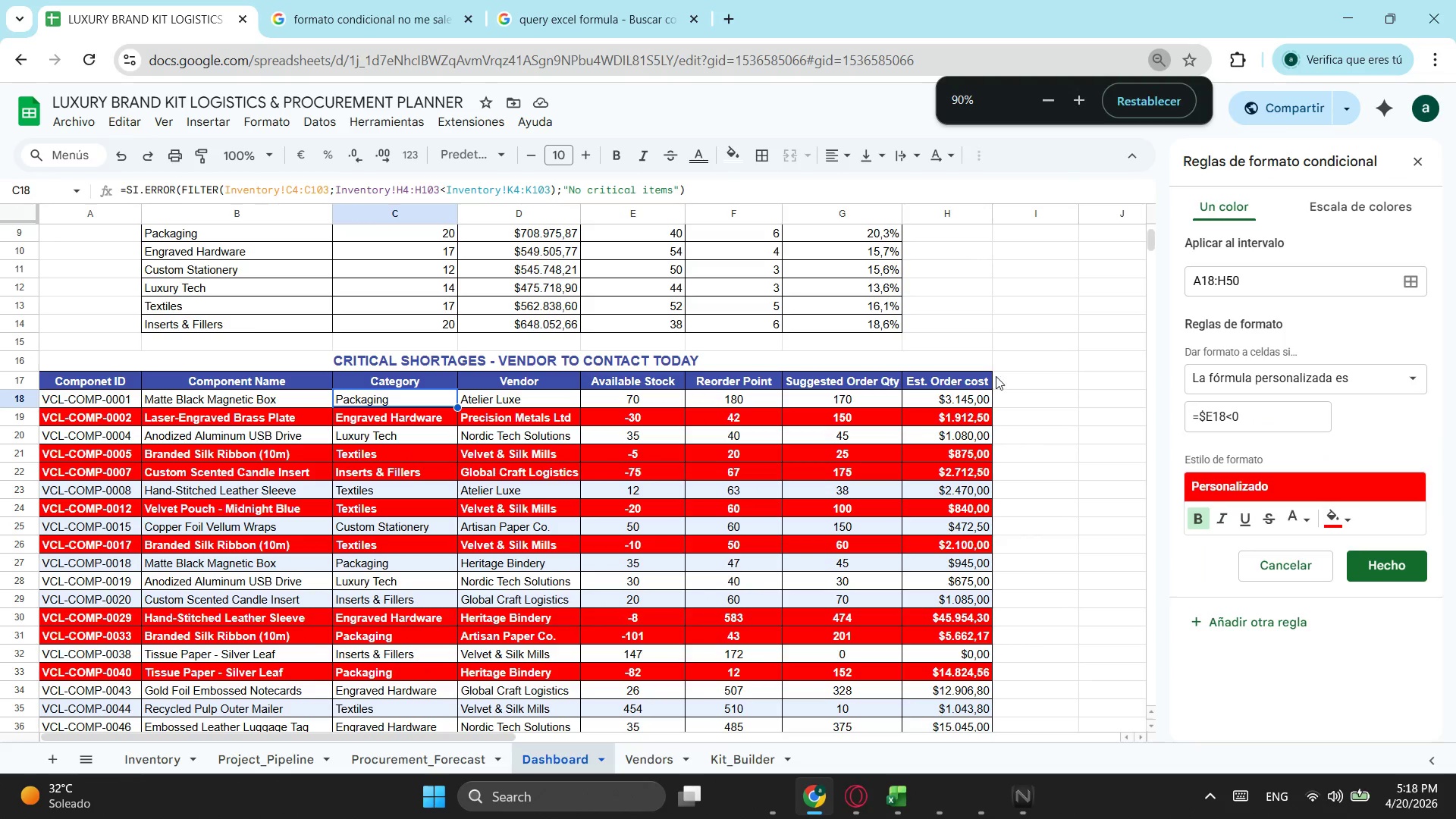 
scroll: coordinate [685, 382], scroll_direction: down, amount: 1.0
 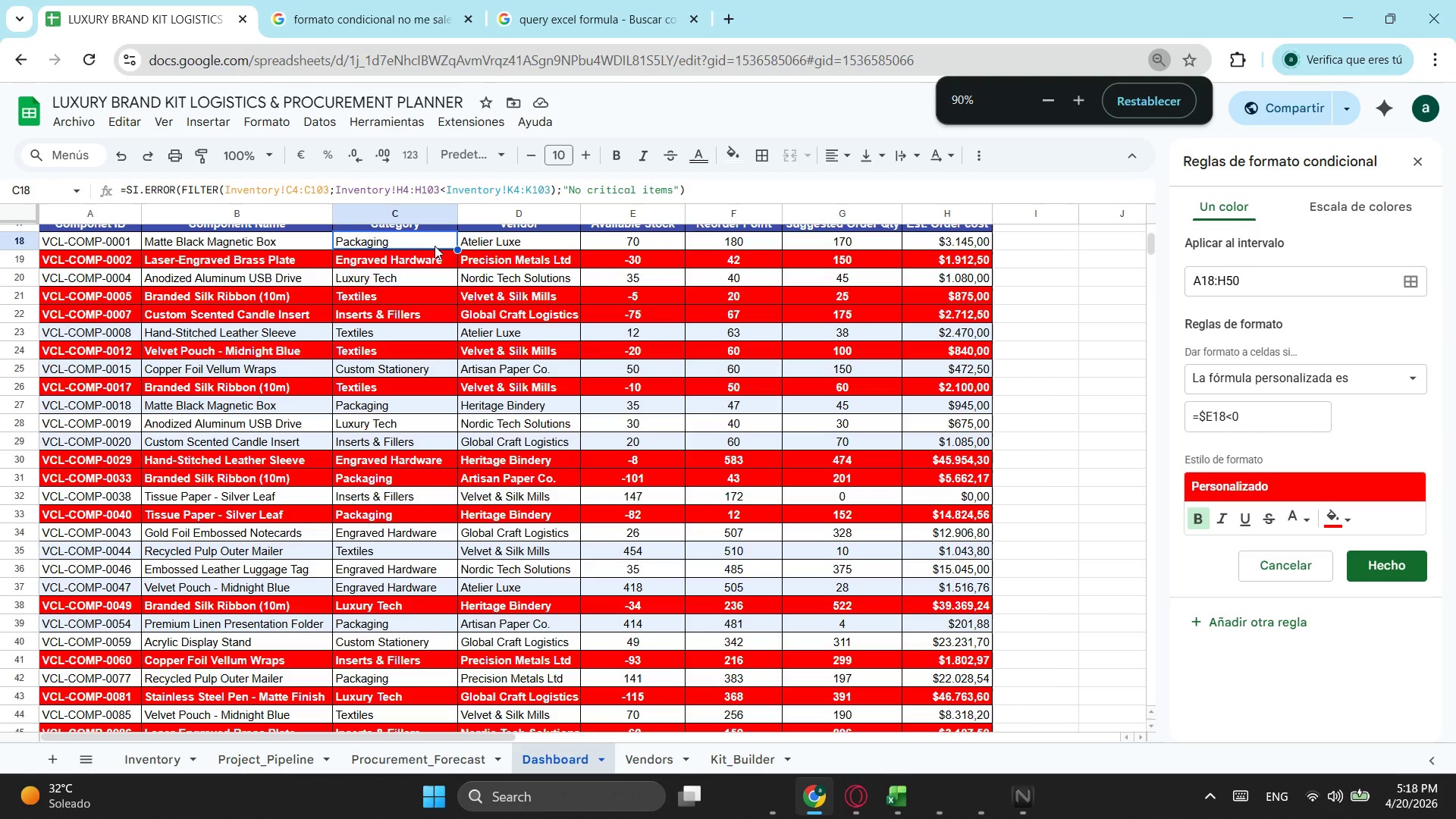 
key(Control+ControlLeft)
 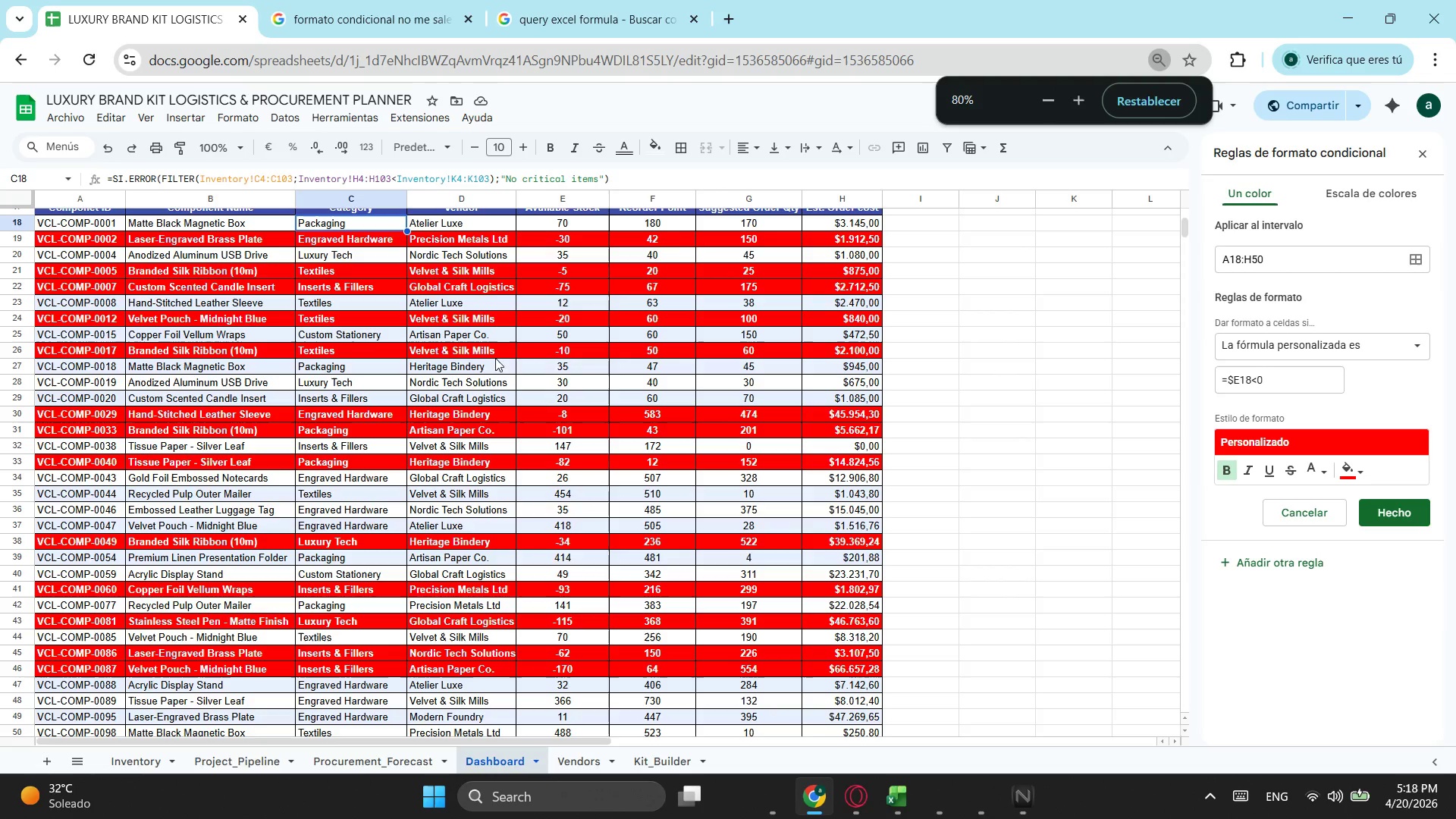 
left_click([1040, 108])
 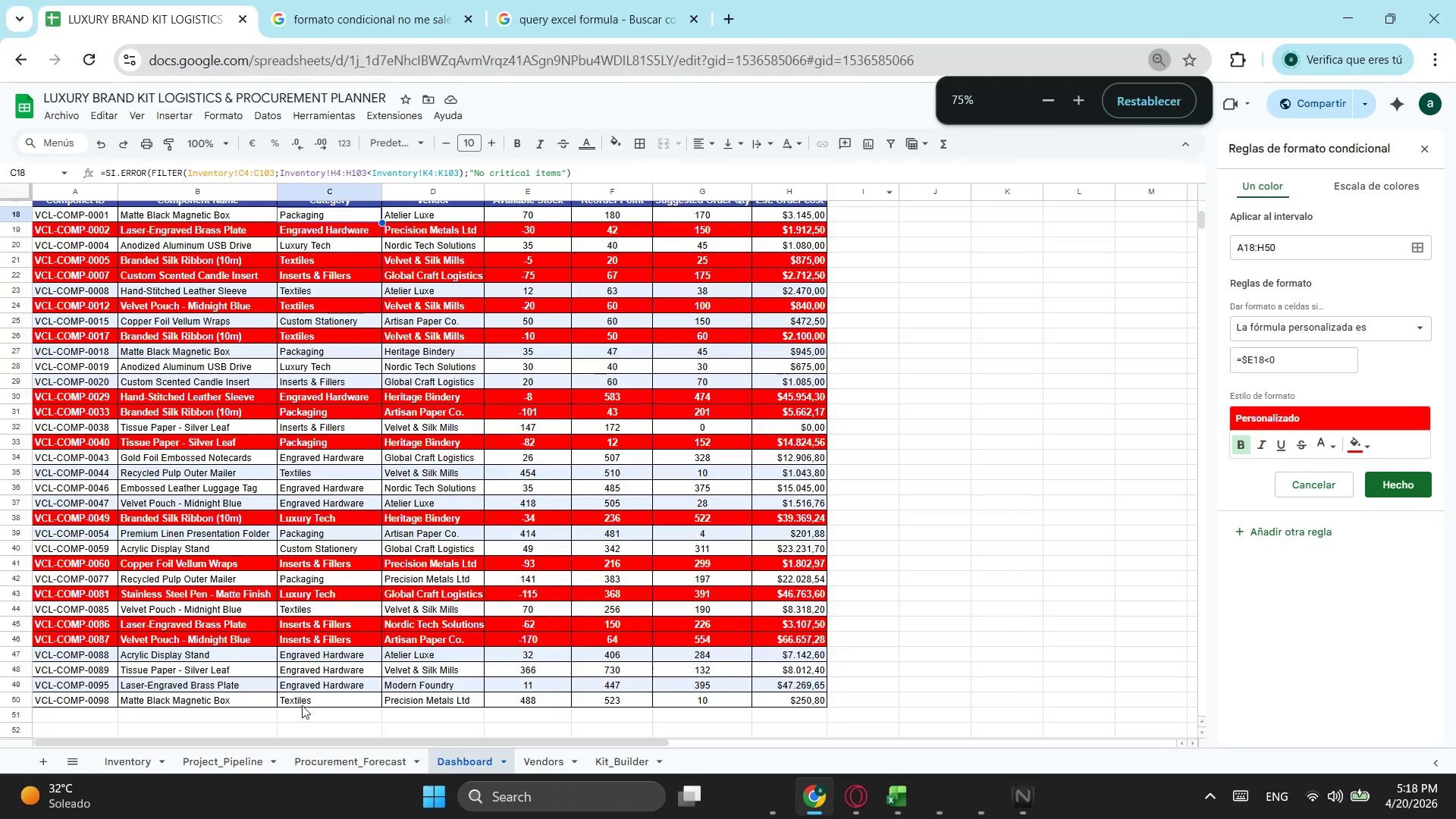 
left_click_drag(start_coordinate=[306, 704], to_coordinate=[345, 213])
 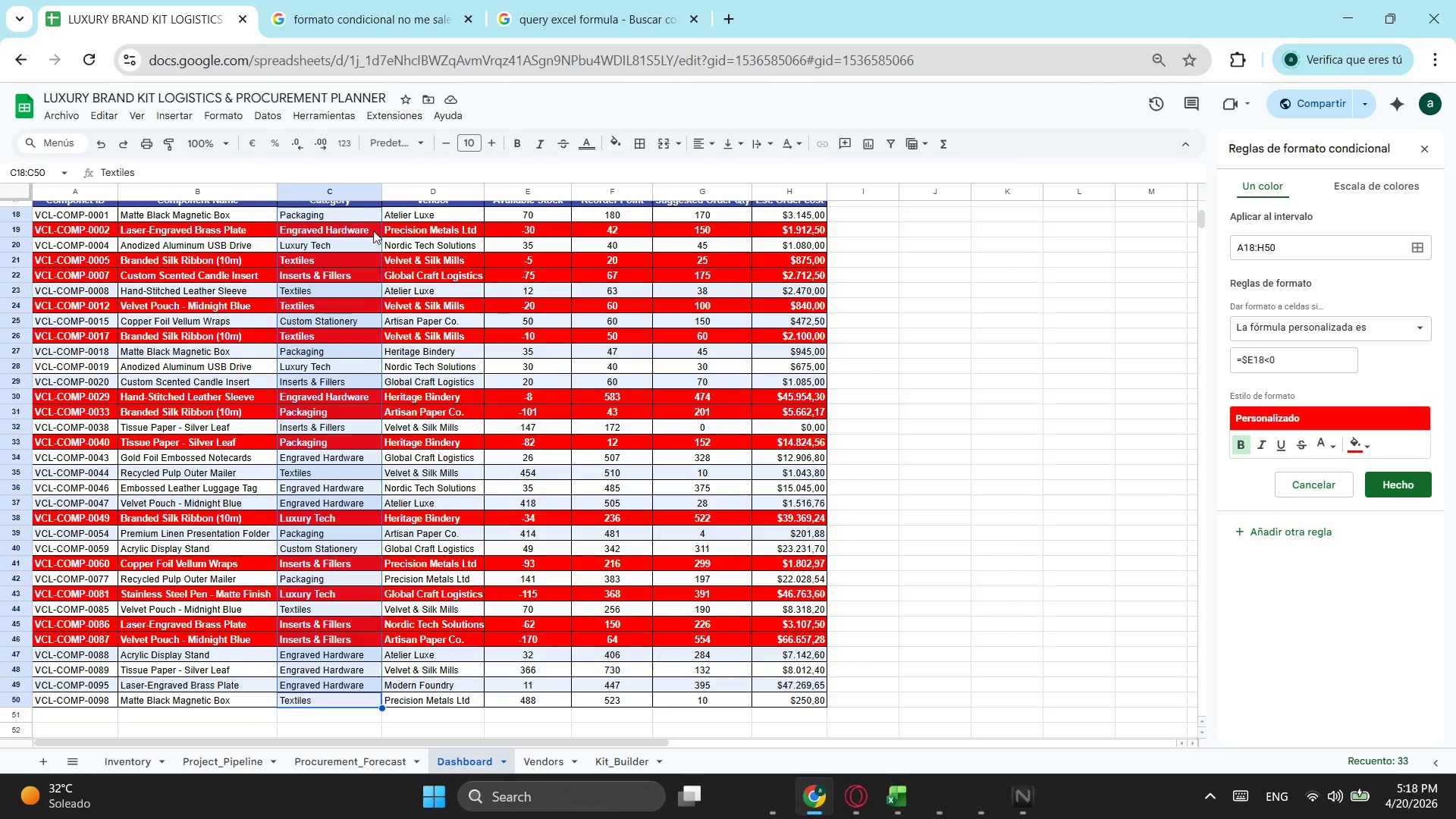 
hold_key(key=ControlLeft, duration=2.14)
left_click_drag(start_coordinate=[548, 215], to_coordinate=[551, 698])
 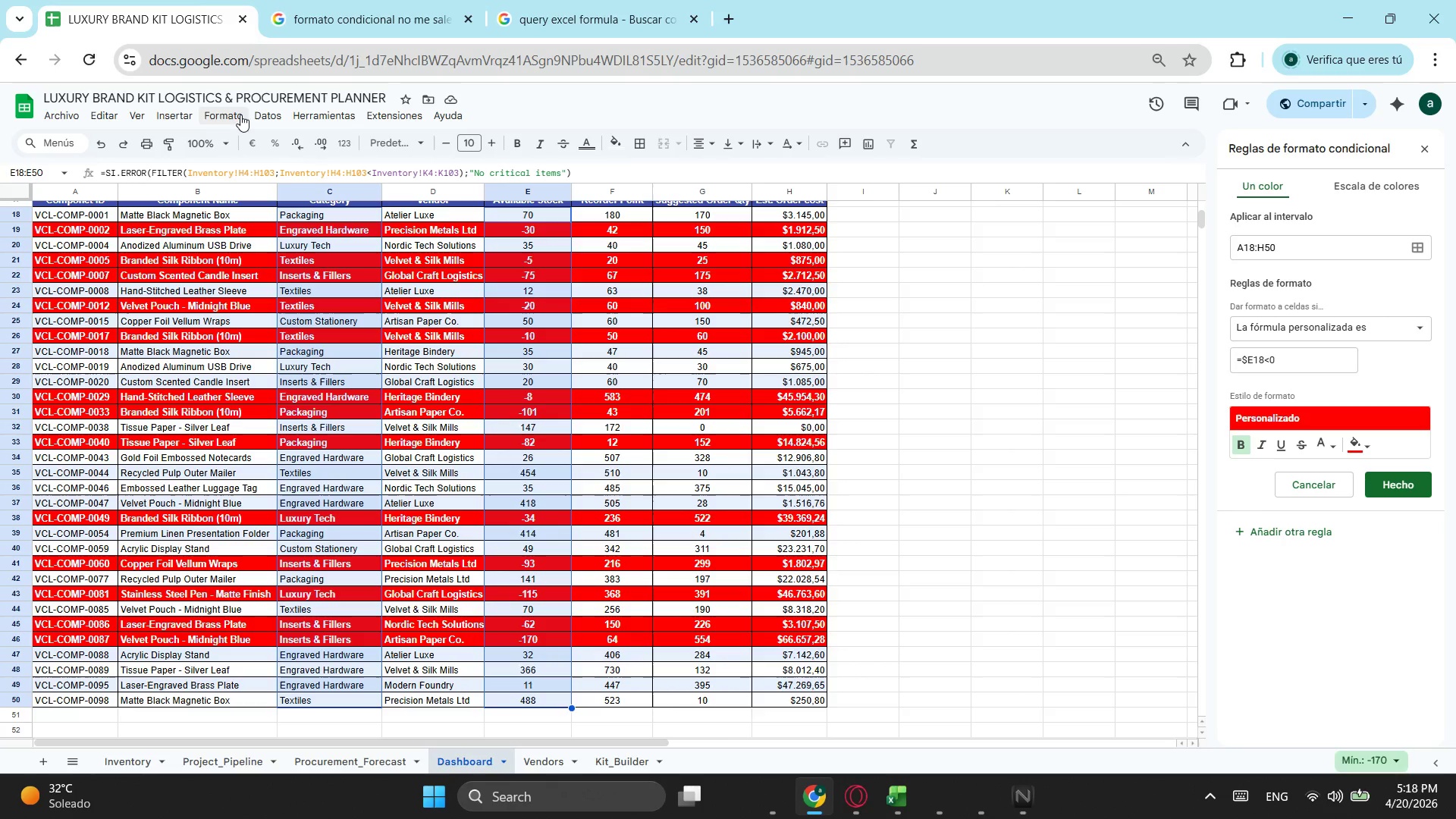 
scroll: coordinate [669, 337], scroll_direction: up, amount: 1.0
 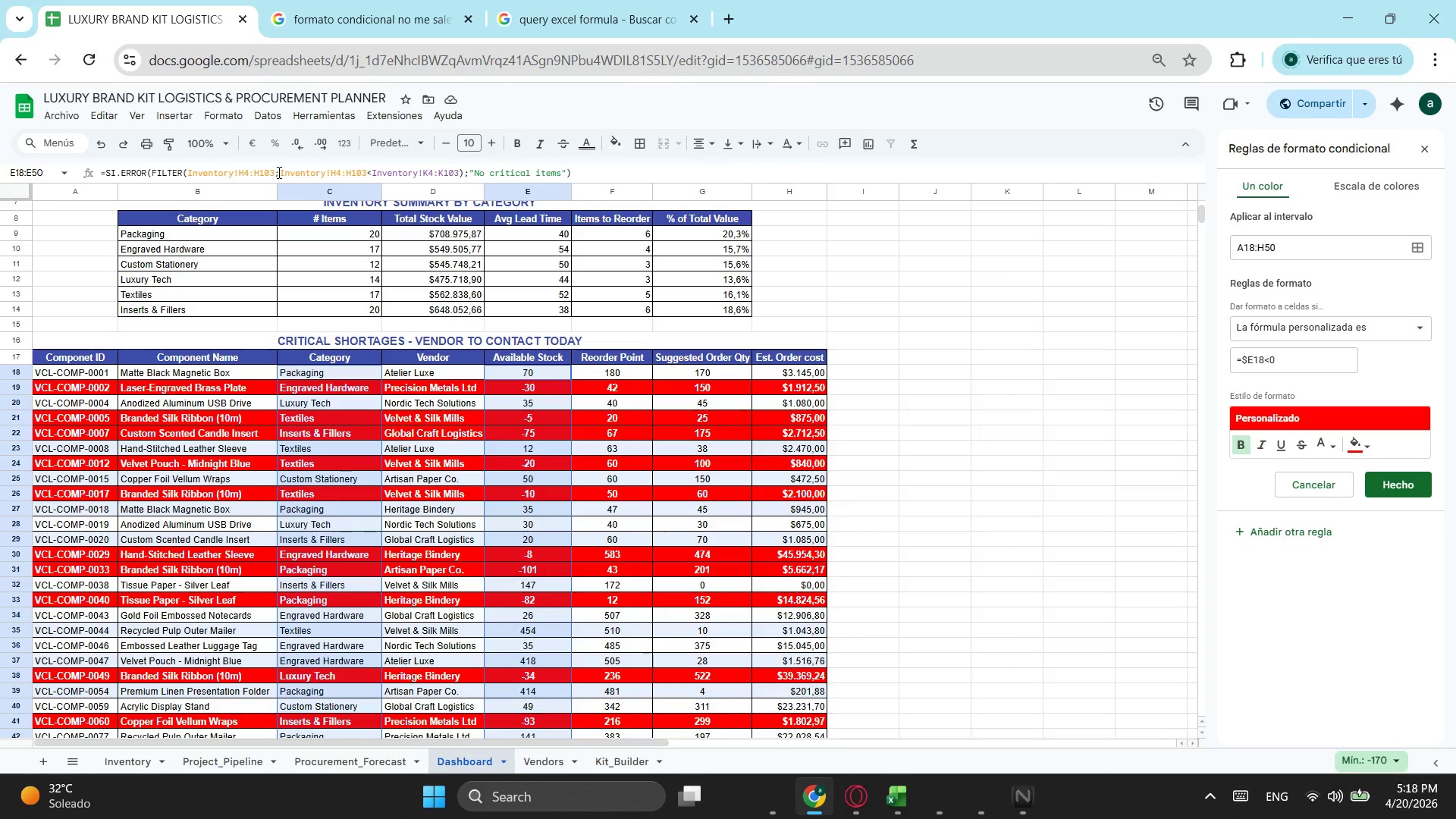 
wait(12.32)
 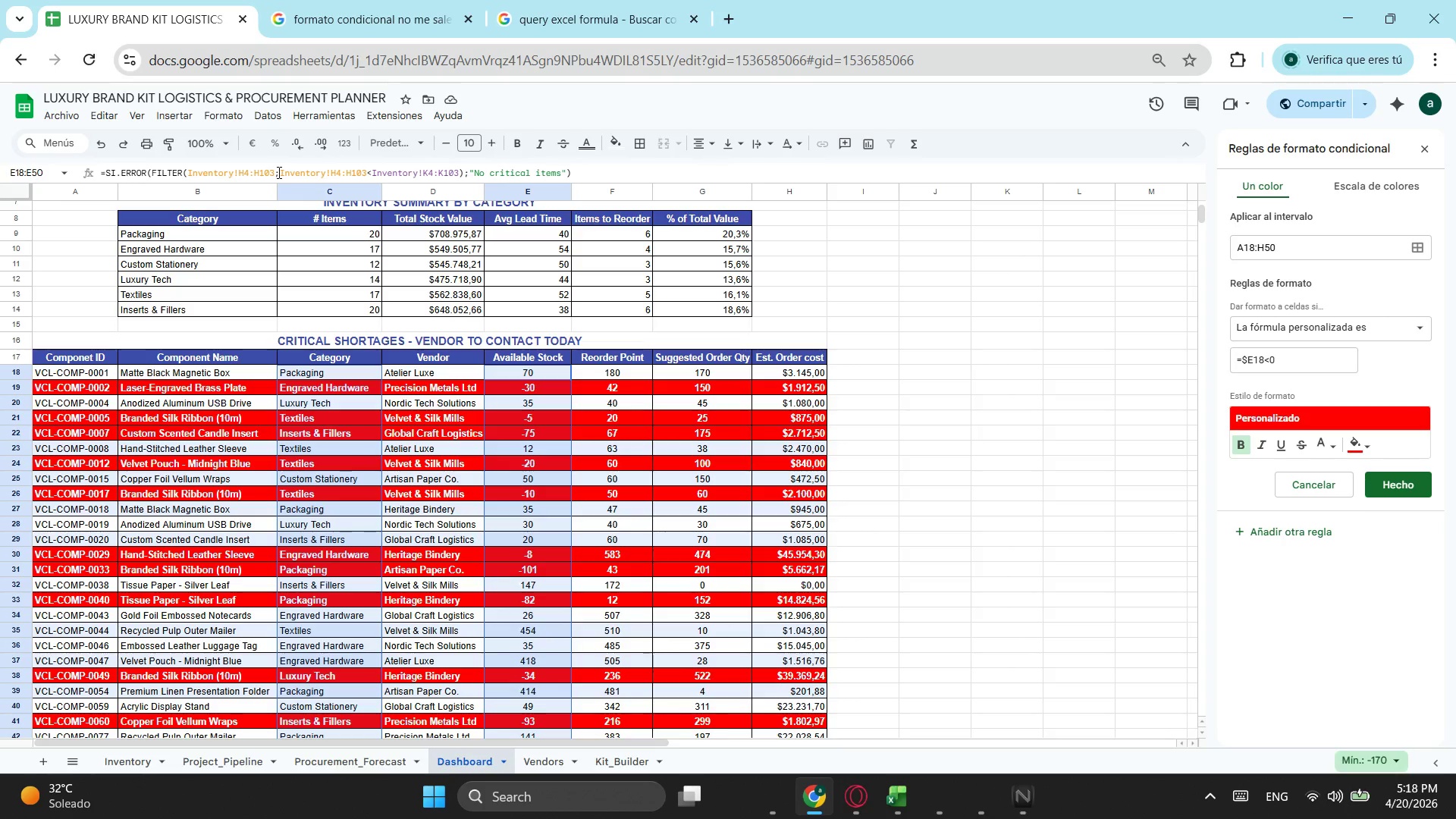 
left_click([228, 115])
 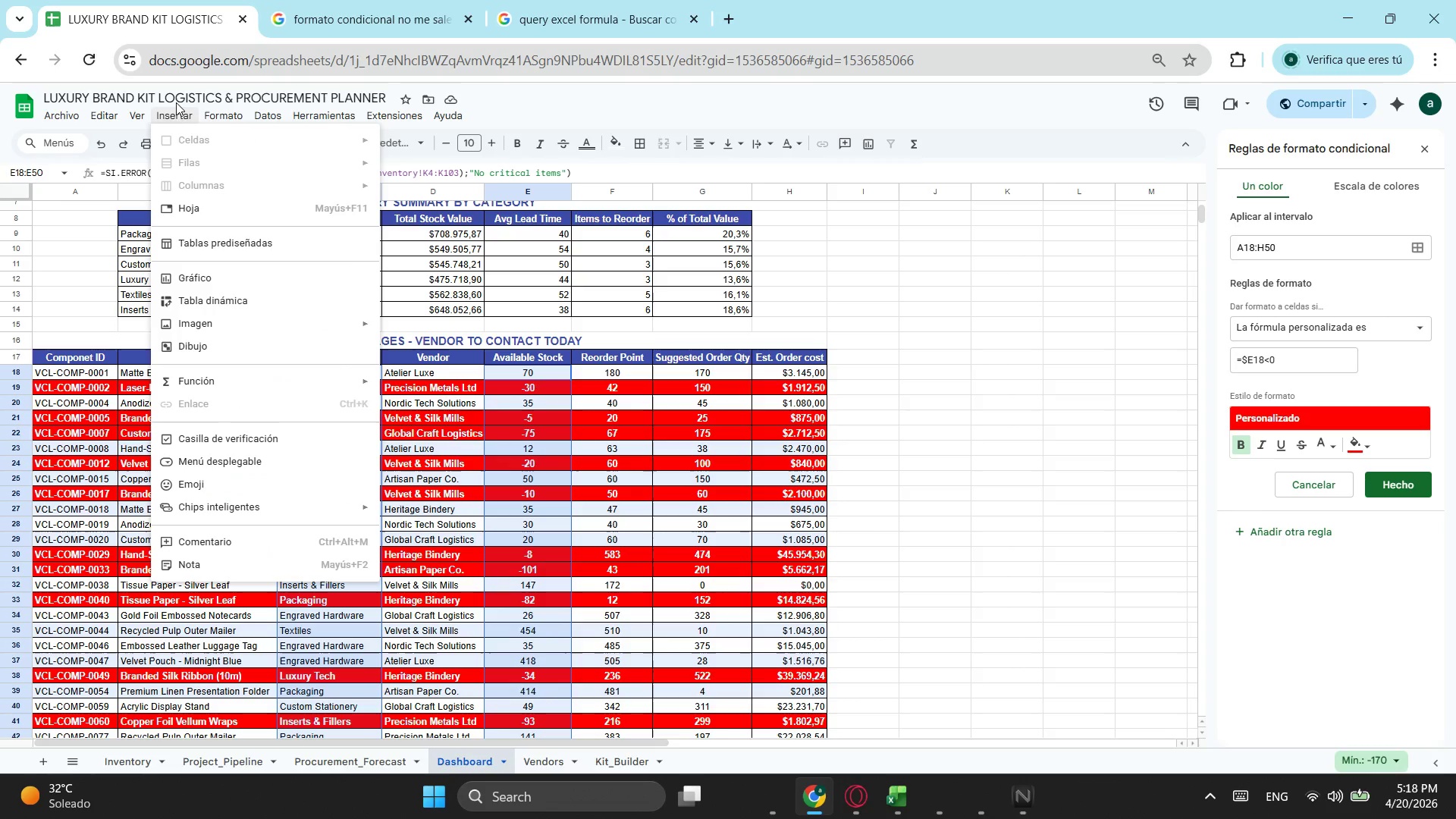 
left_click([297, 280])
 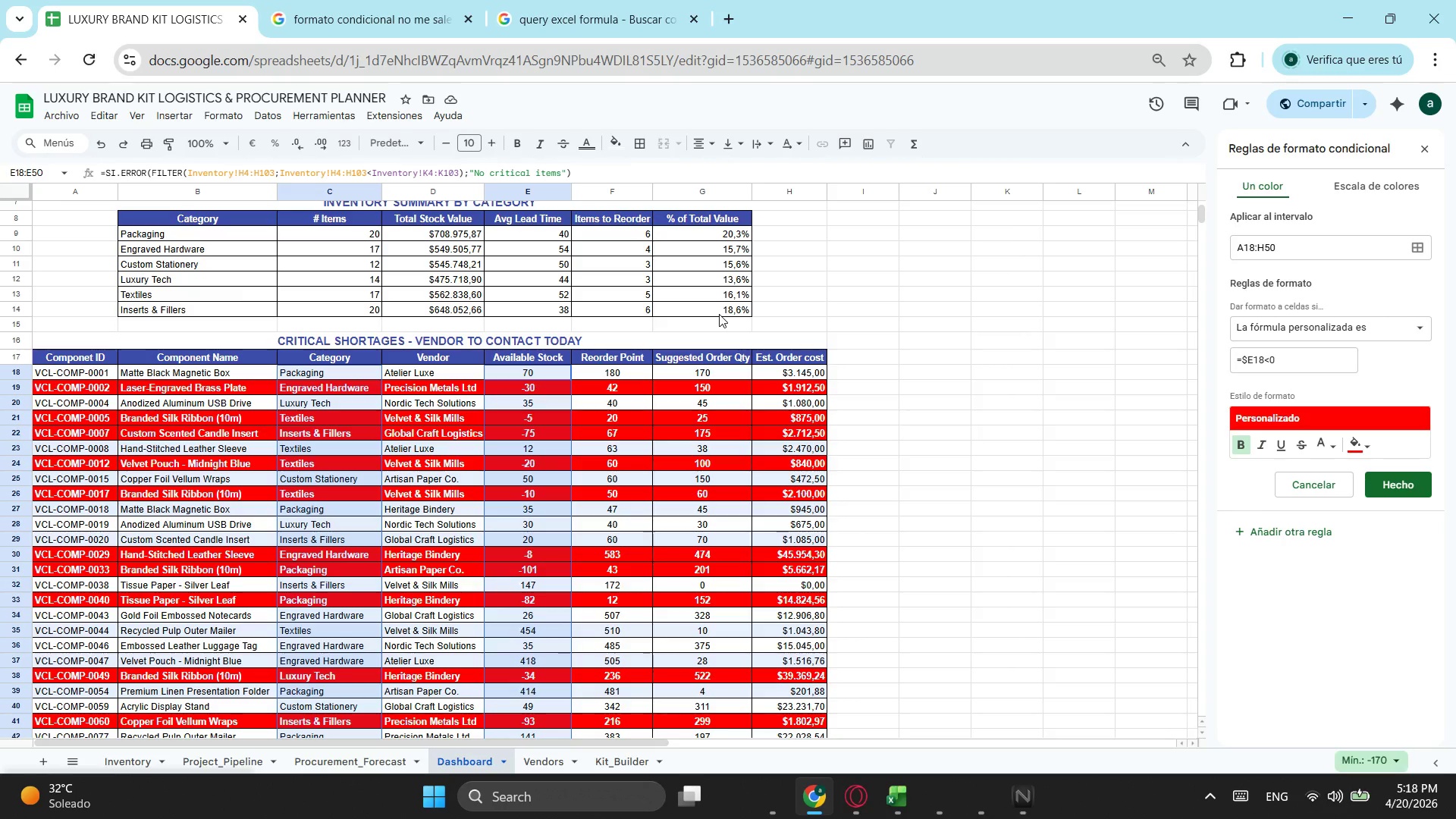 
mouse_move([719, 339])
 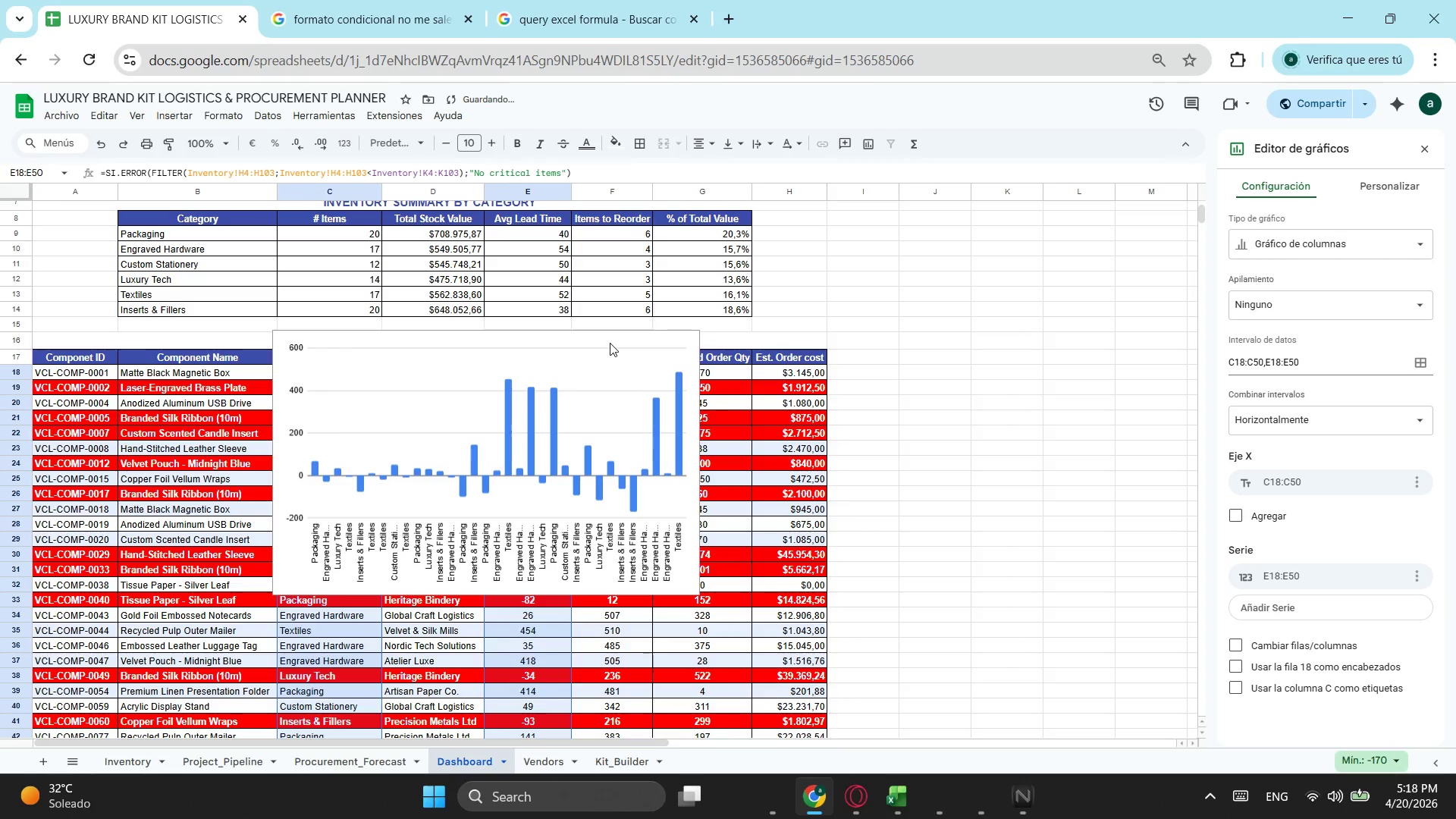 
left_click_drag(start_coordinate=[610, 343], to_coordinate=[818, 334])
 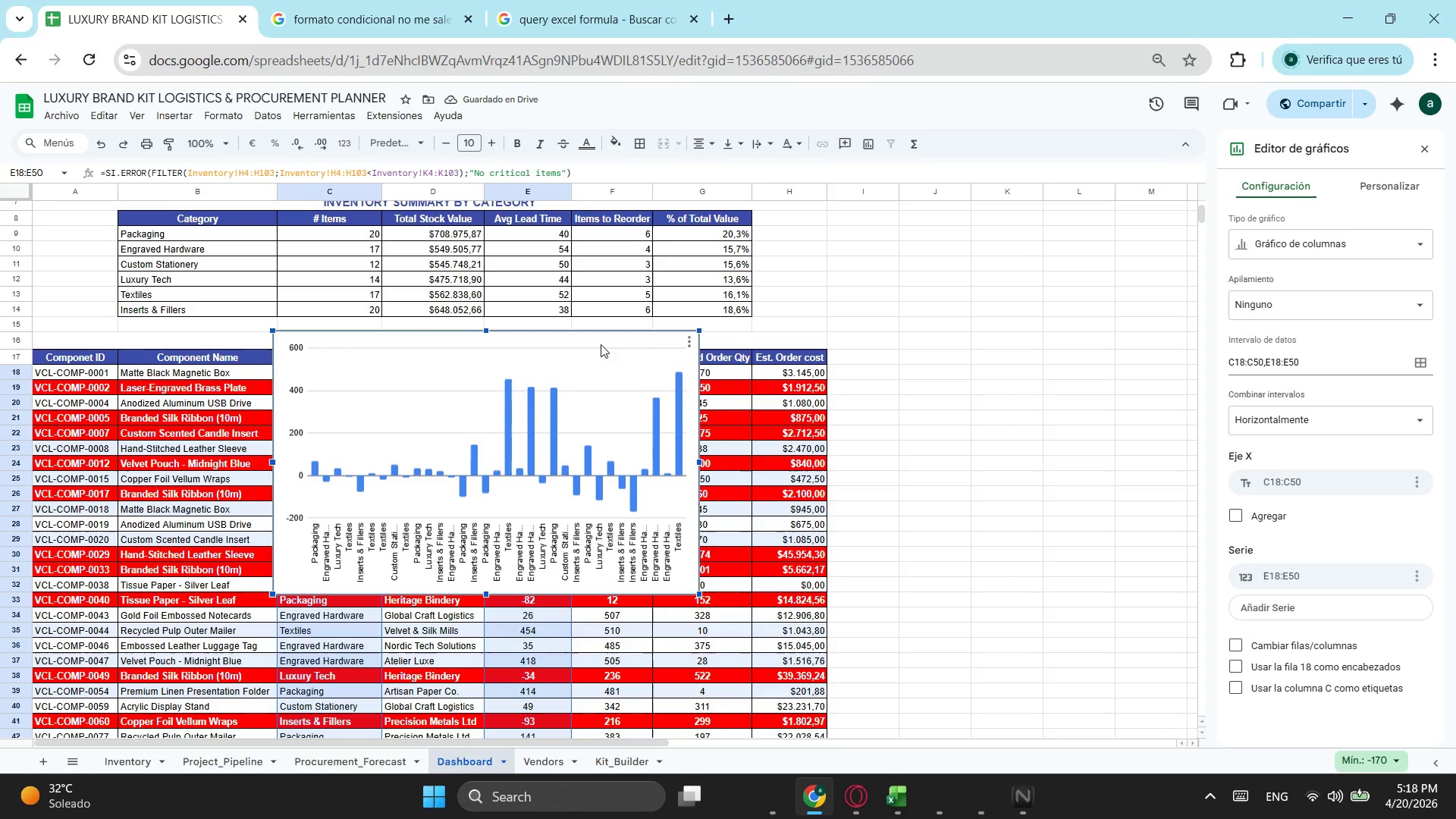 
left_click_drag(start_coordinate=[601, 344], to_coordinate=[960, 323])
 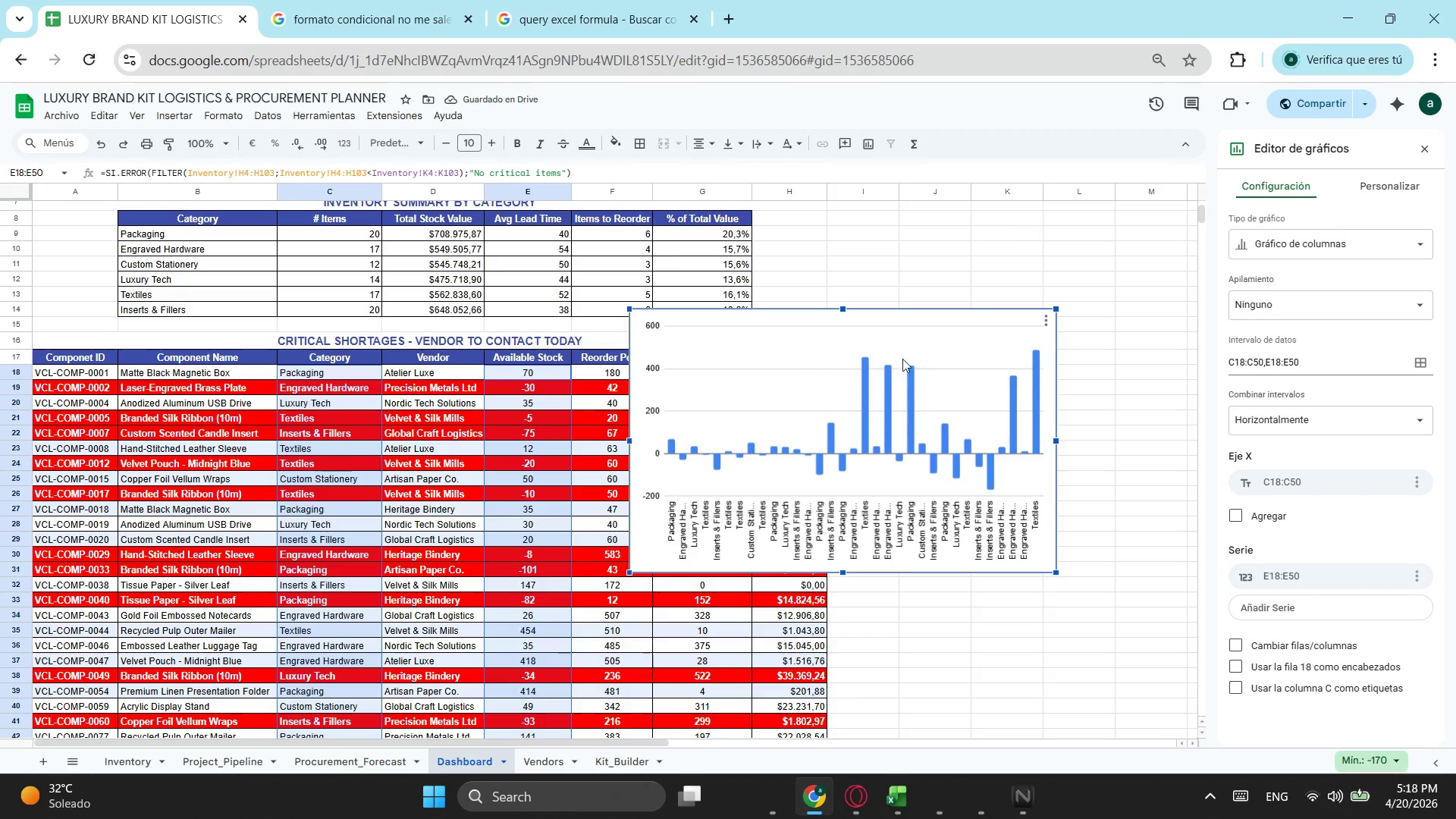 
left_click([1322, 238])
 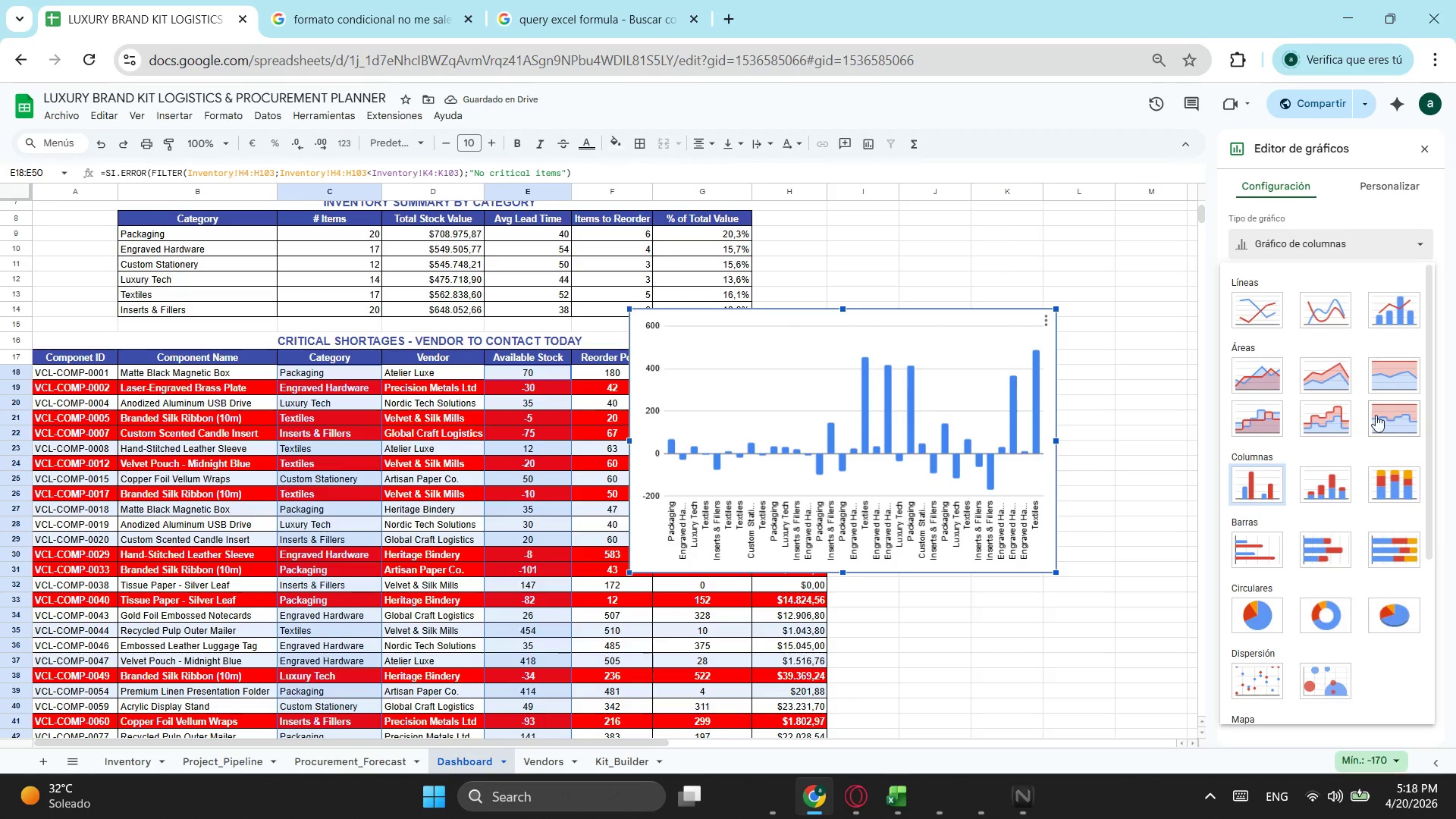 
scroll: coordinate [1376, 416], scroll_direction: down, amount: 1.0
 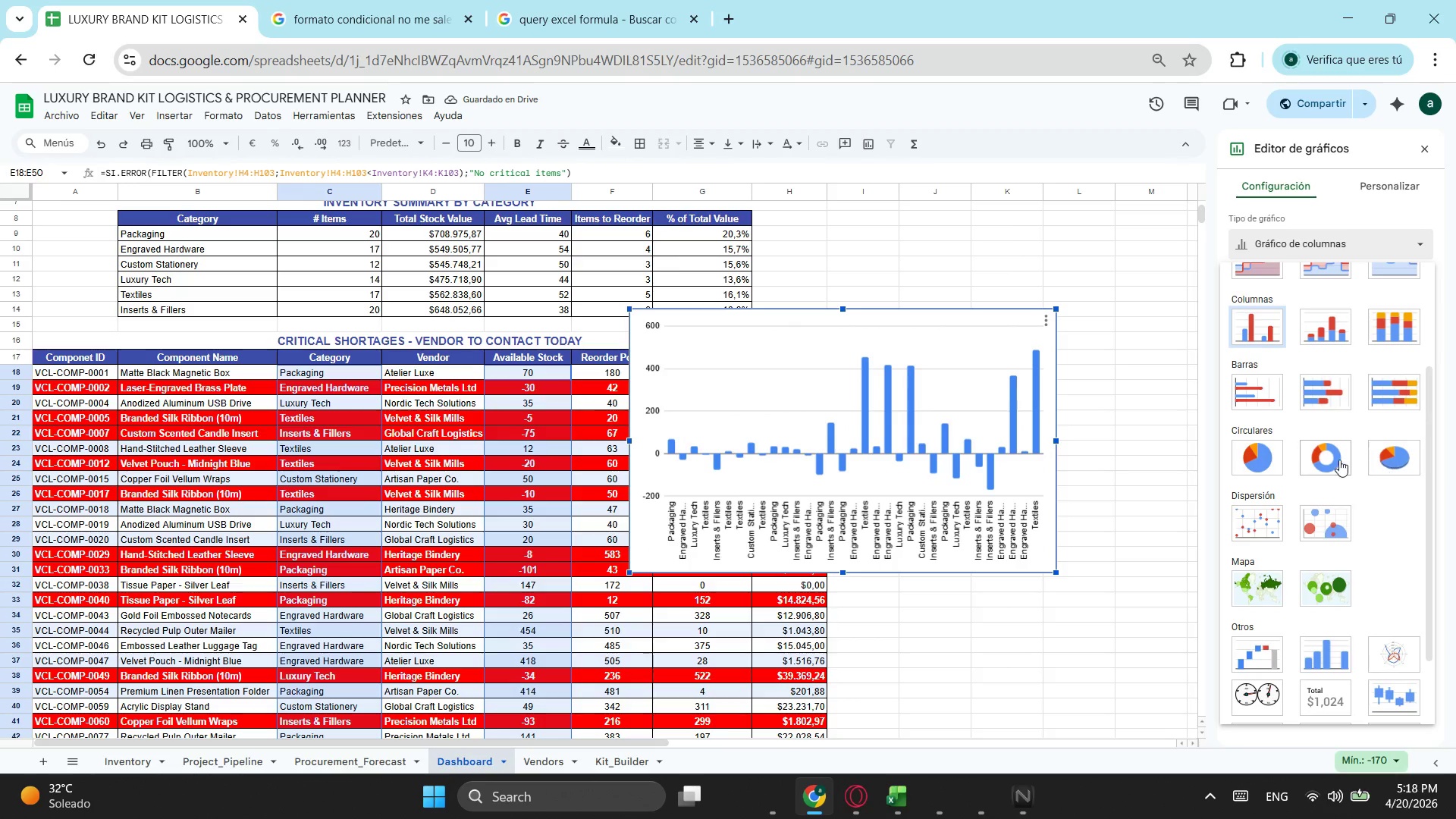 
left_click([1326, 460])
 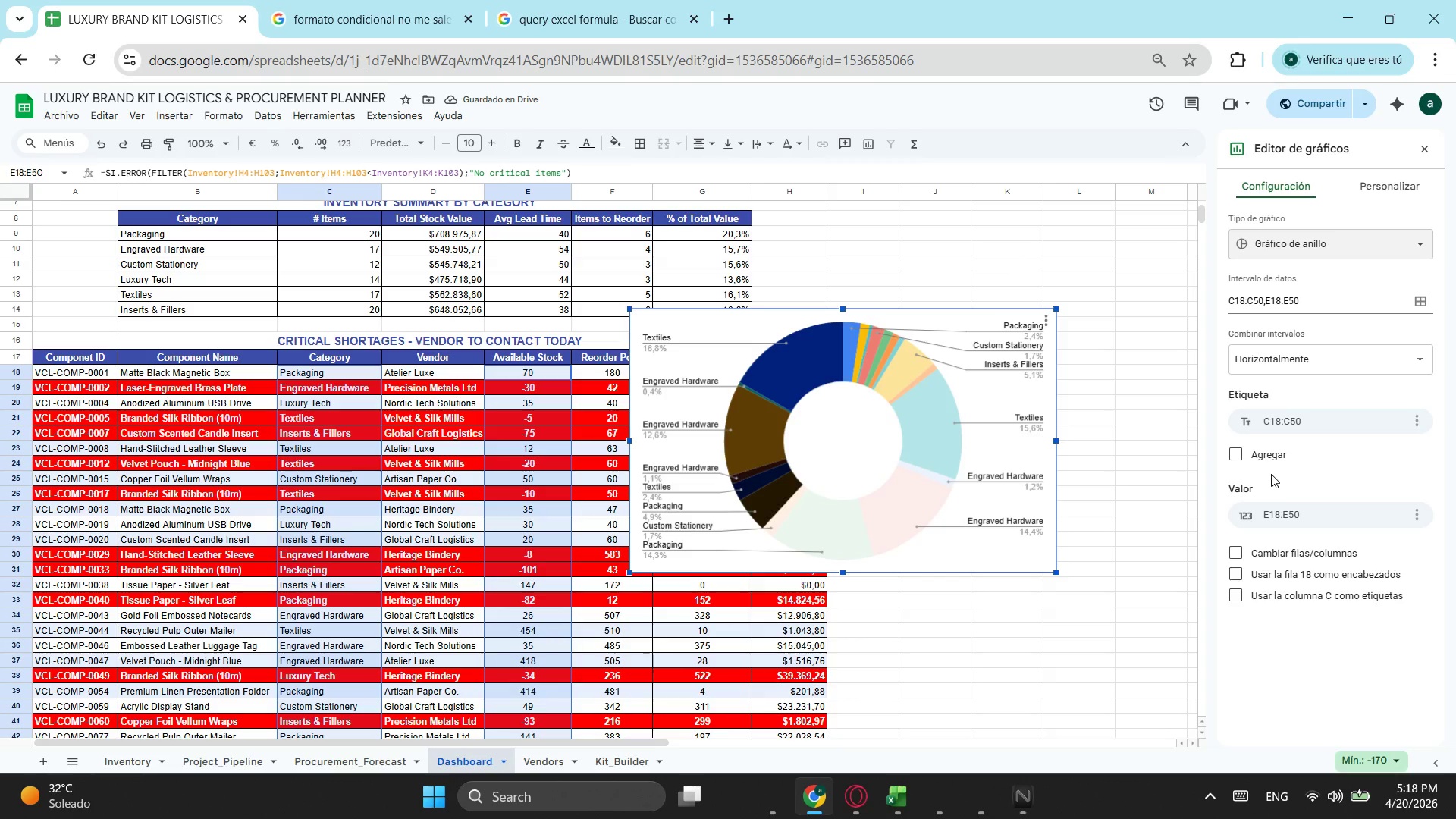 
wait(9.8)
 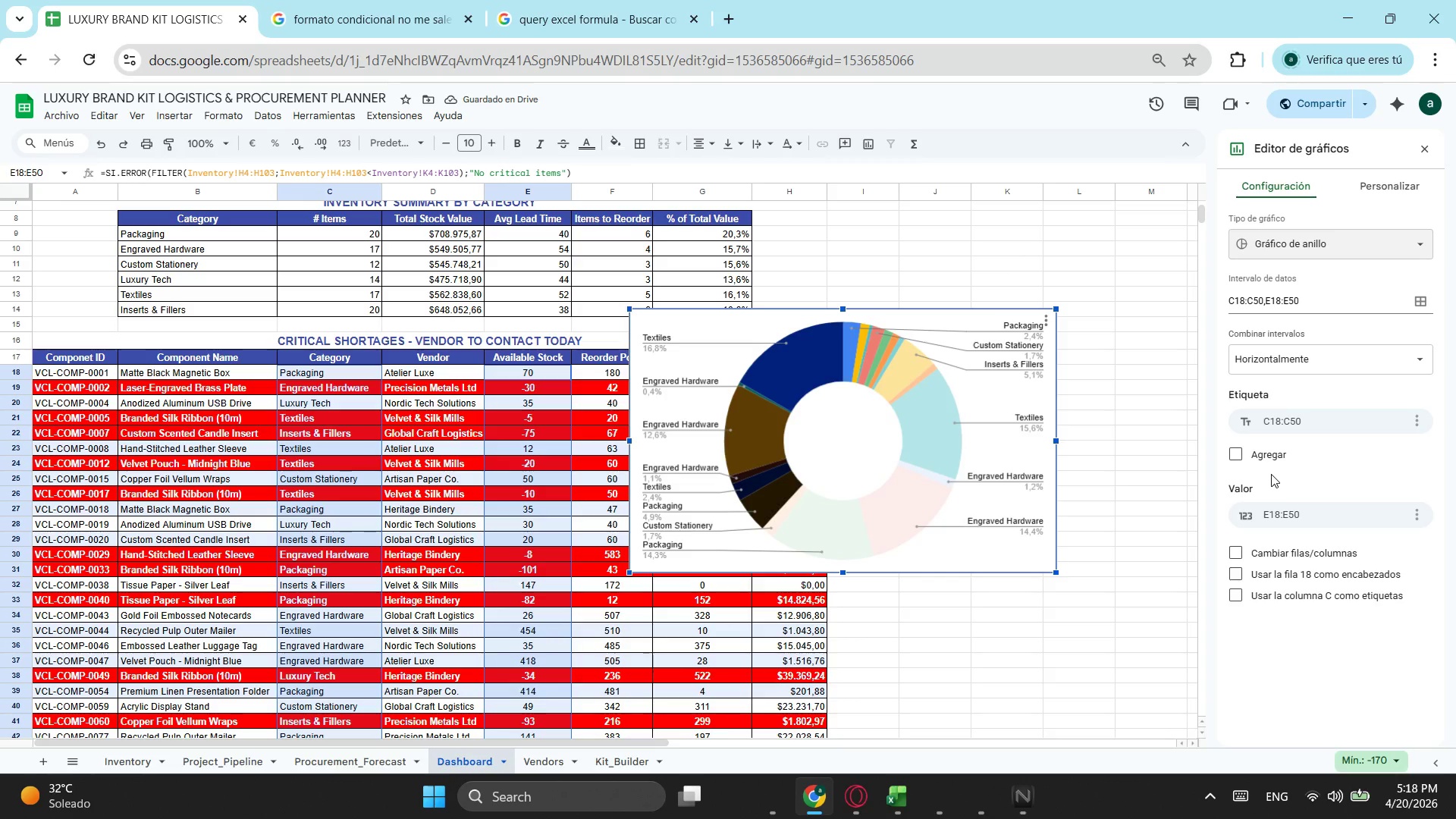 
left_click_drag(start_coordinate=[764, 317], to_coordinate=[876, 287])
 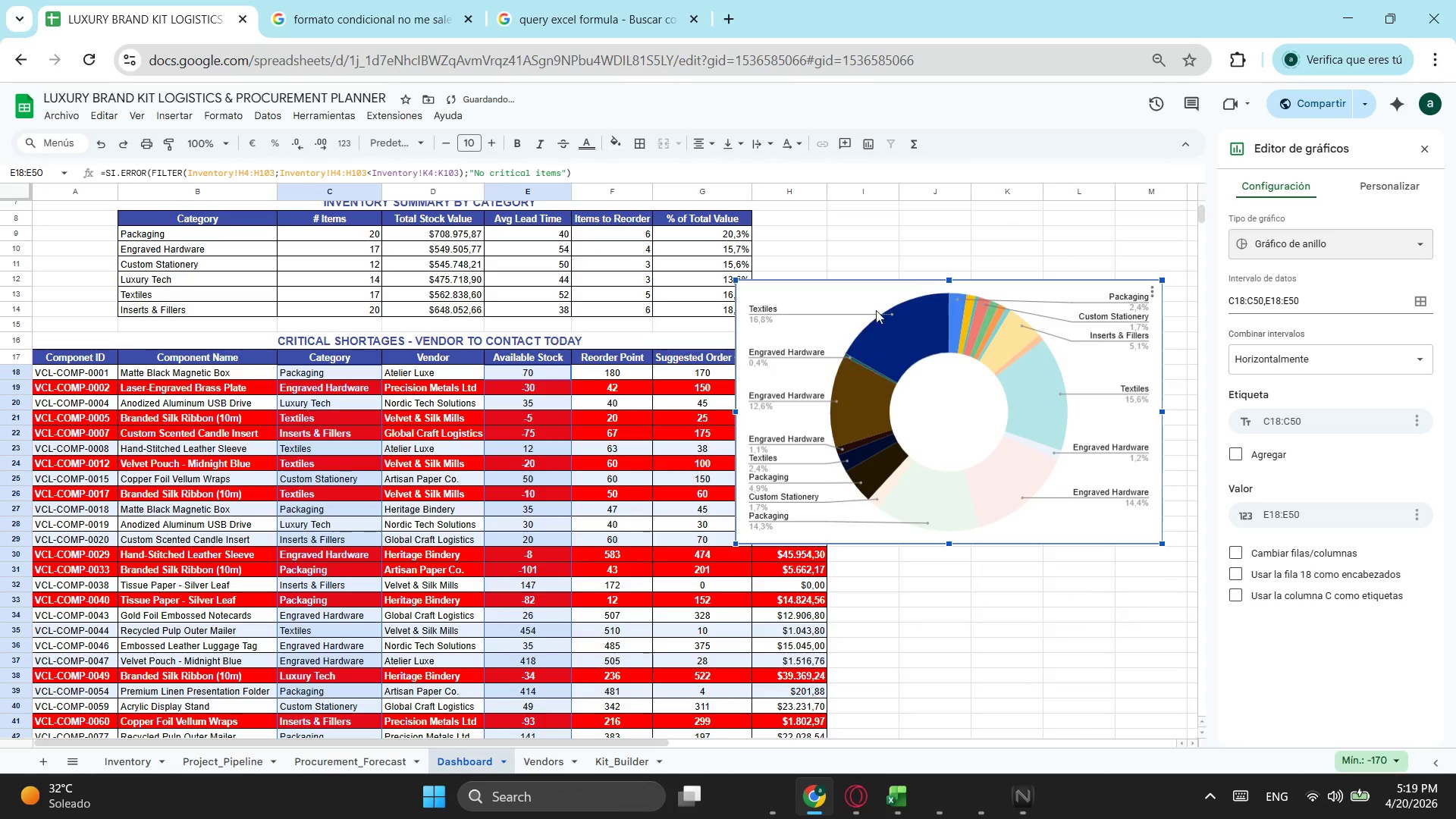 
left_click([877, 306])
 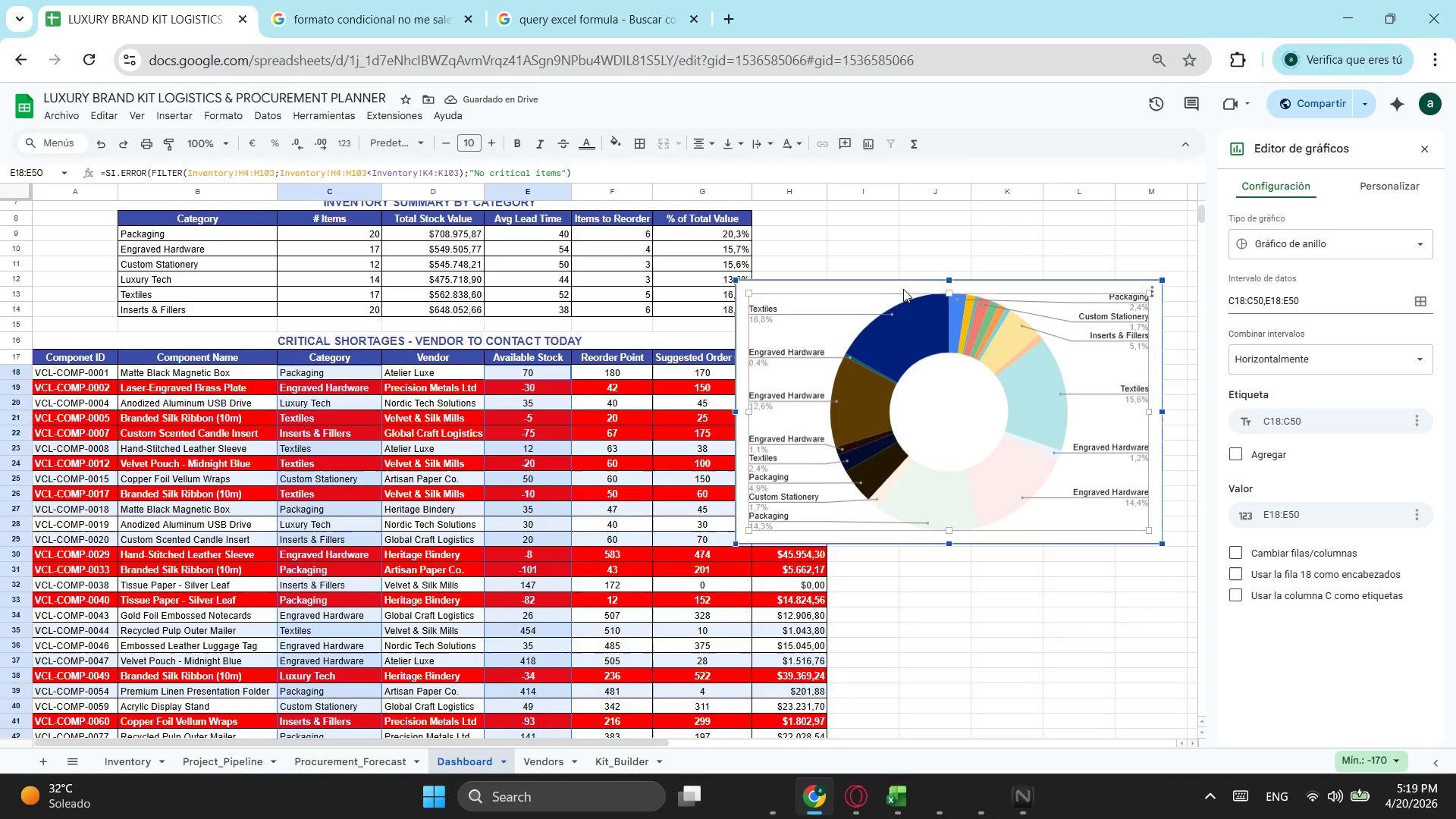 
left_click([1322, 246])
 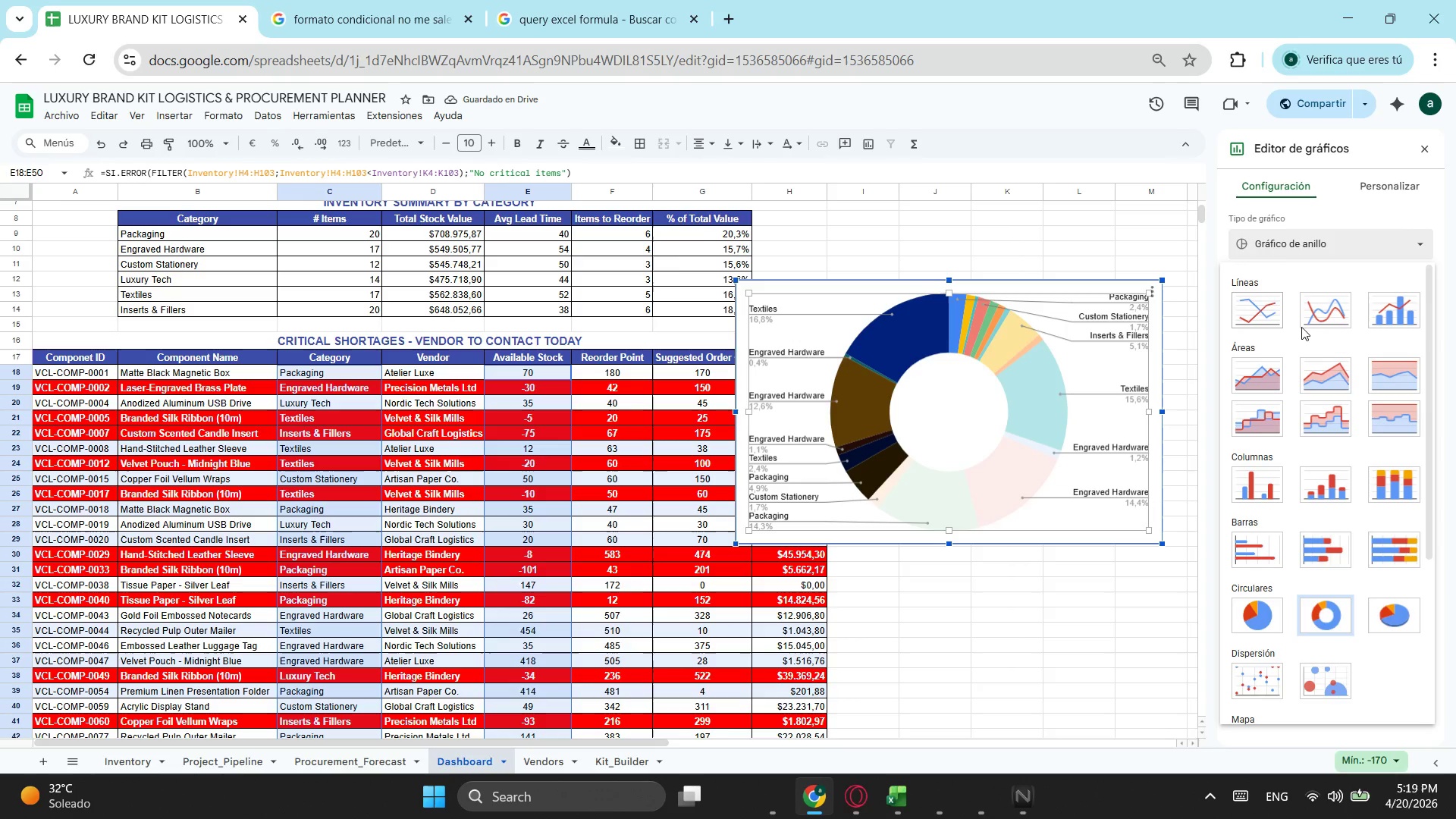 
scroll: coordinate [1373, 339], scroll_direction: up, amount: 2.0
 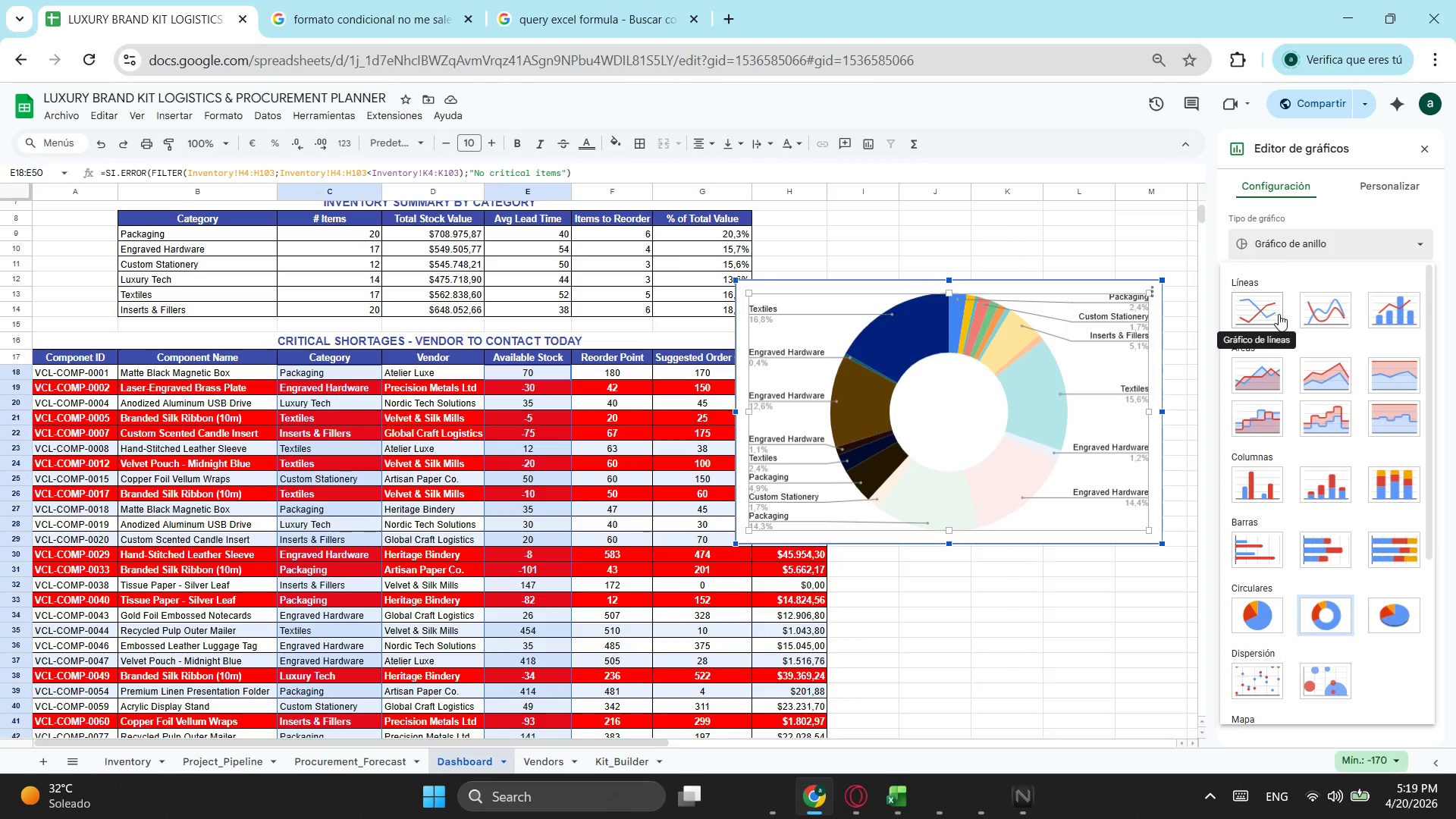 
left_click([1379, 314])
 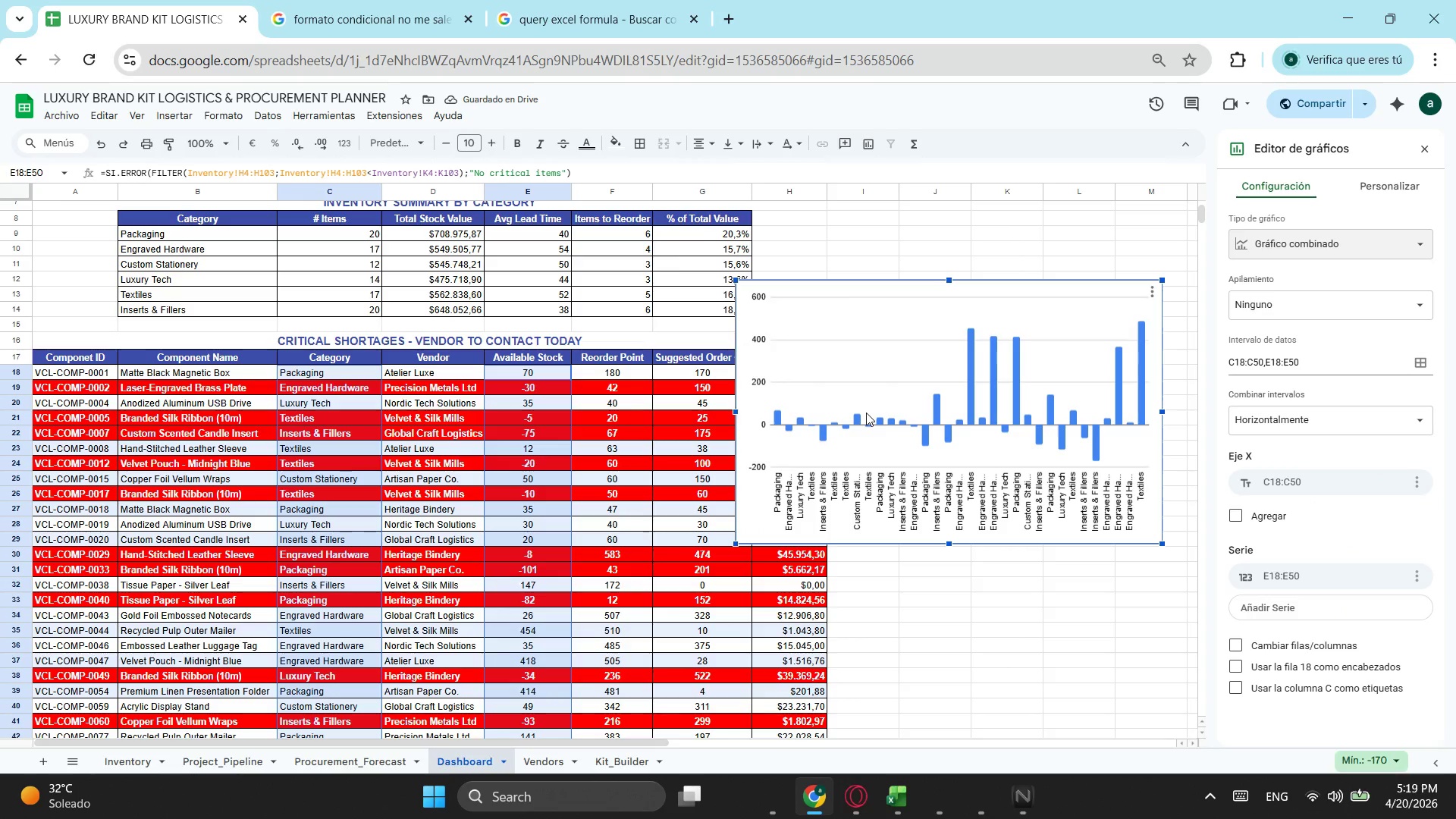 
wait(6.97)
 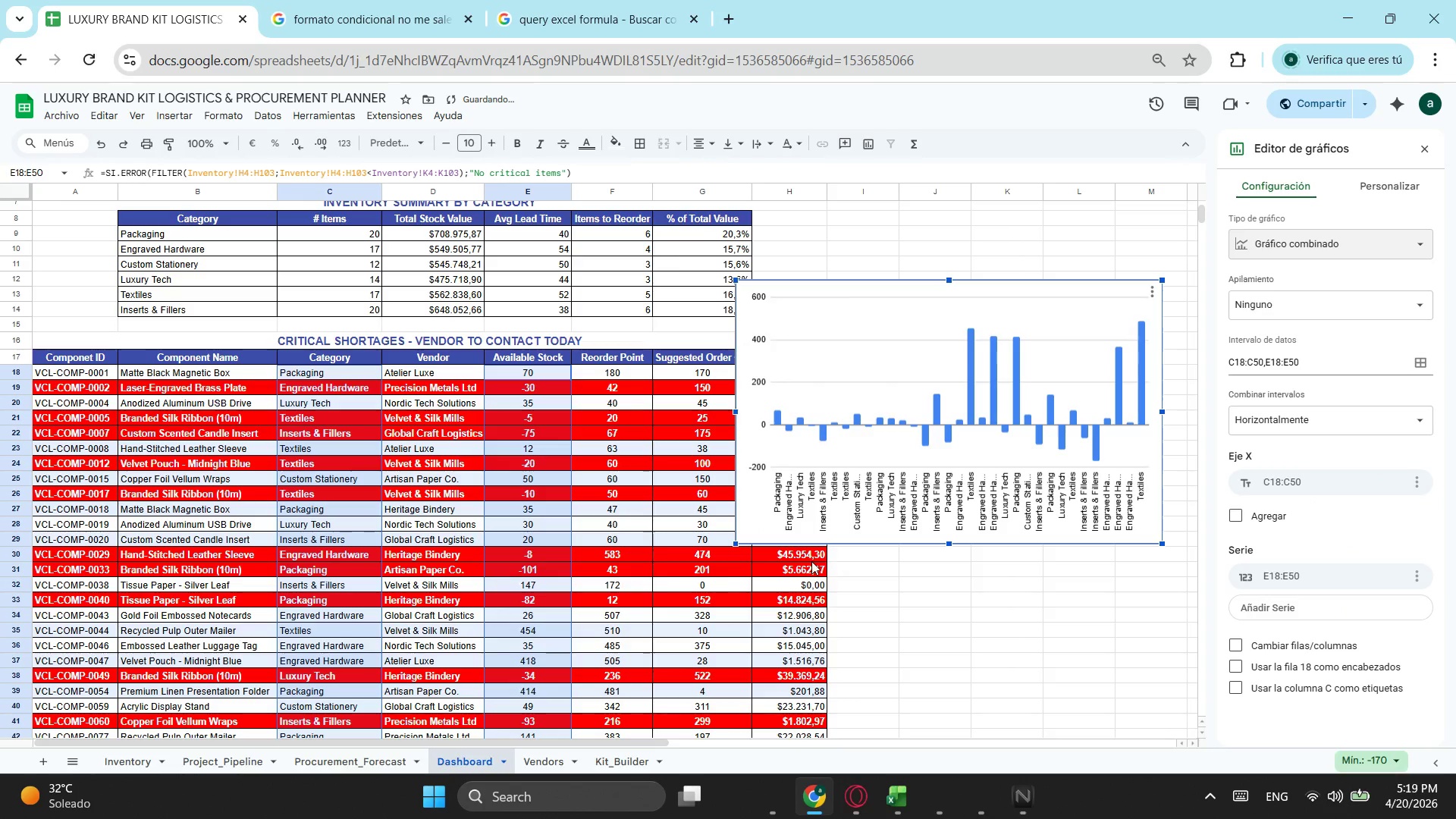 
left_click([926, 295])
 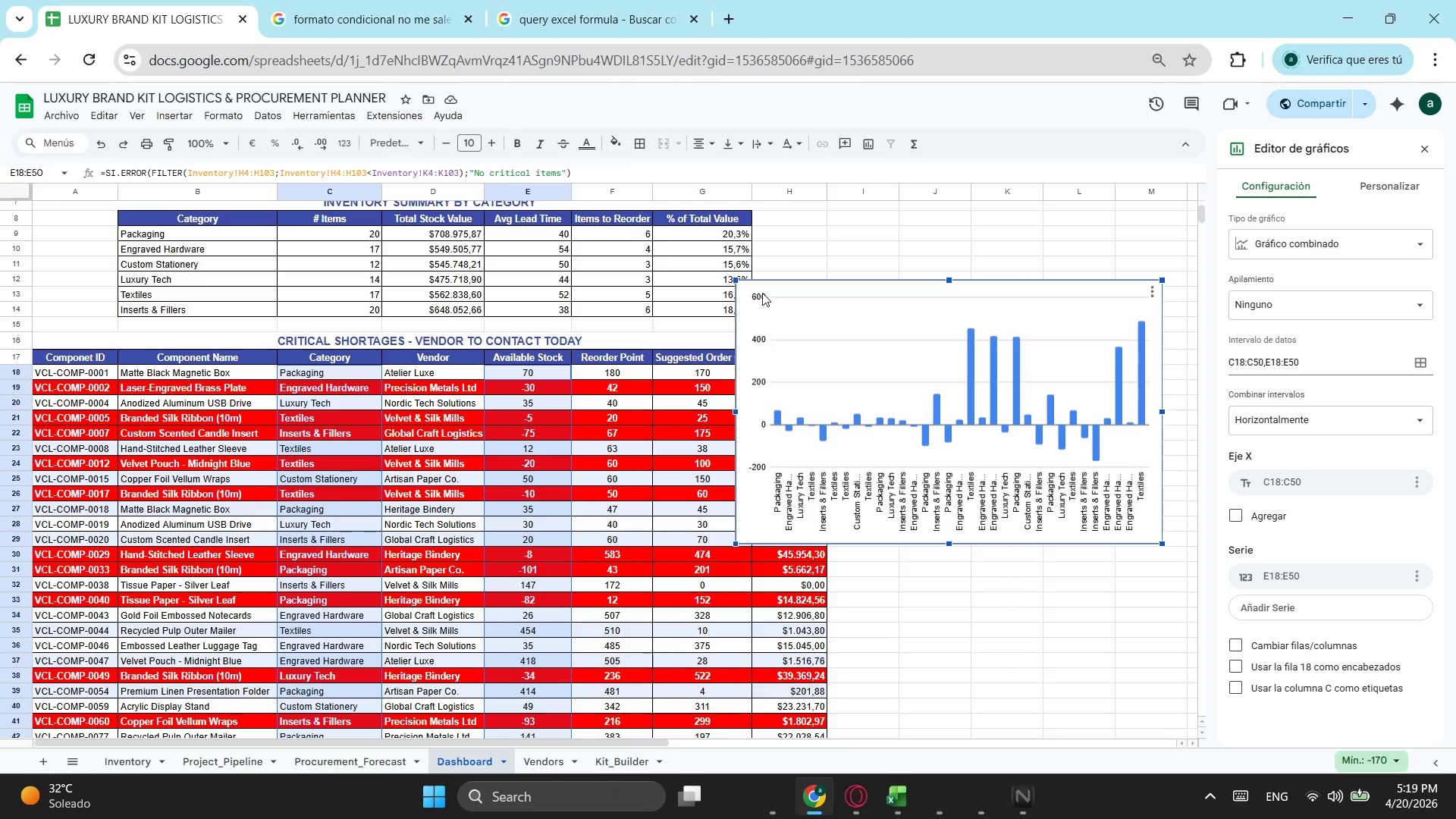 
left_click([749, 295])
 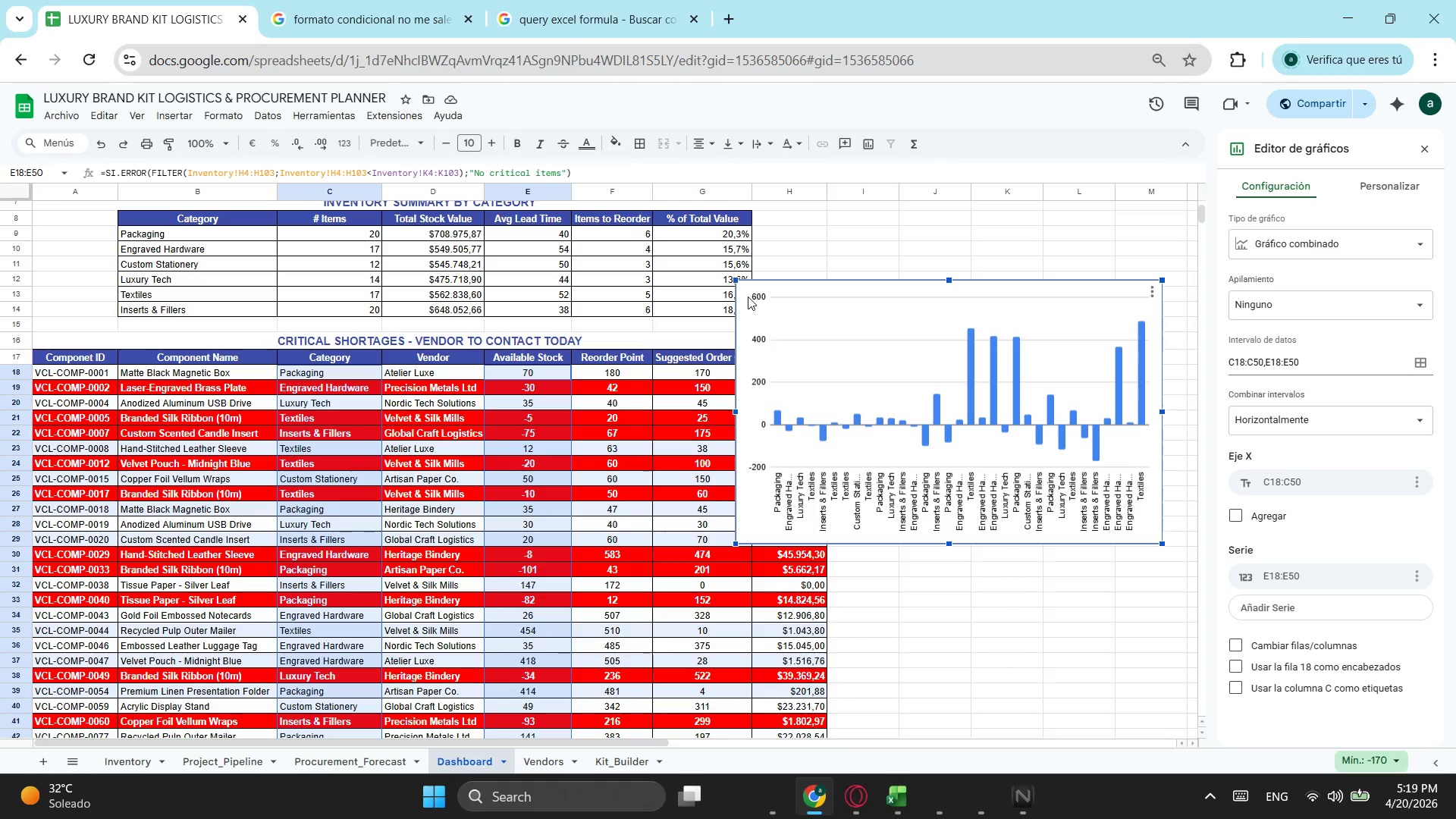 
key(Backspace)
 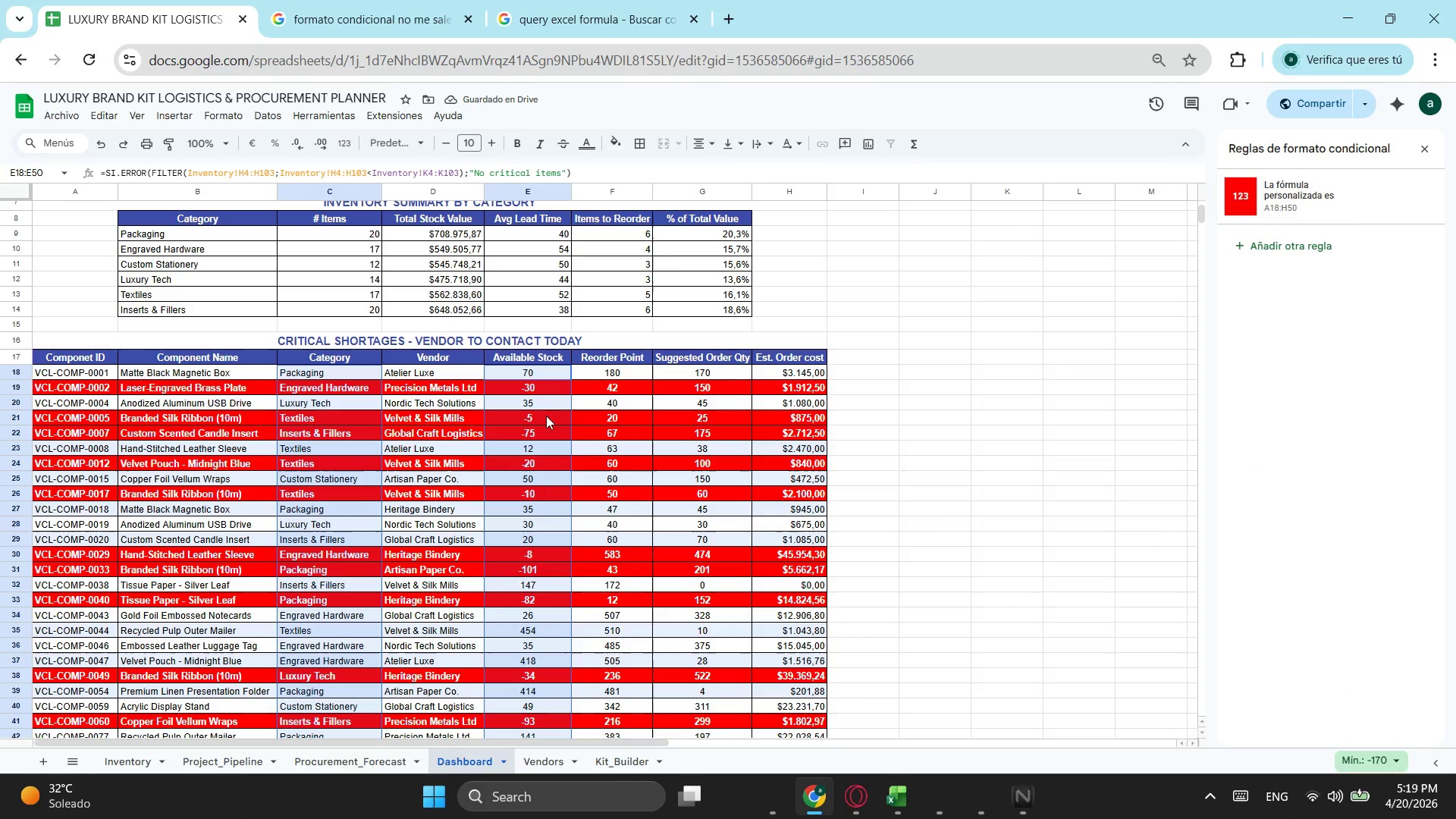 
left_click([337, 366])
 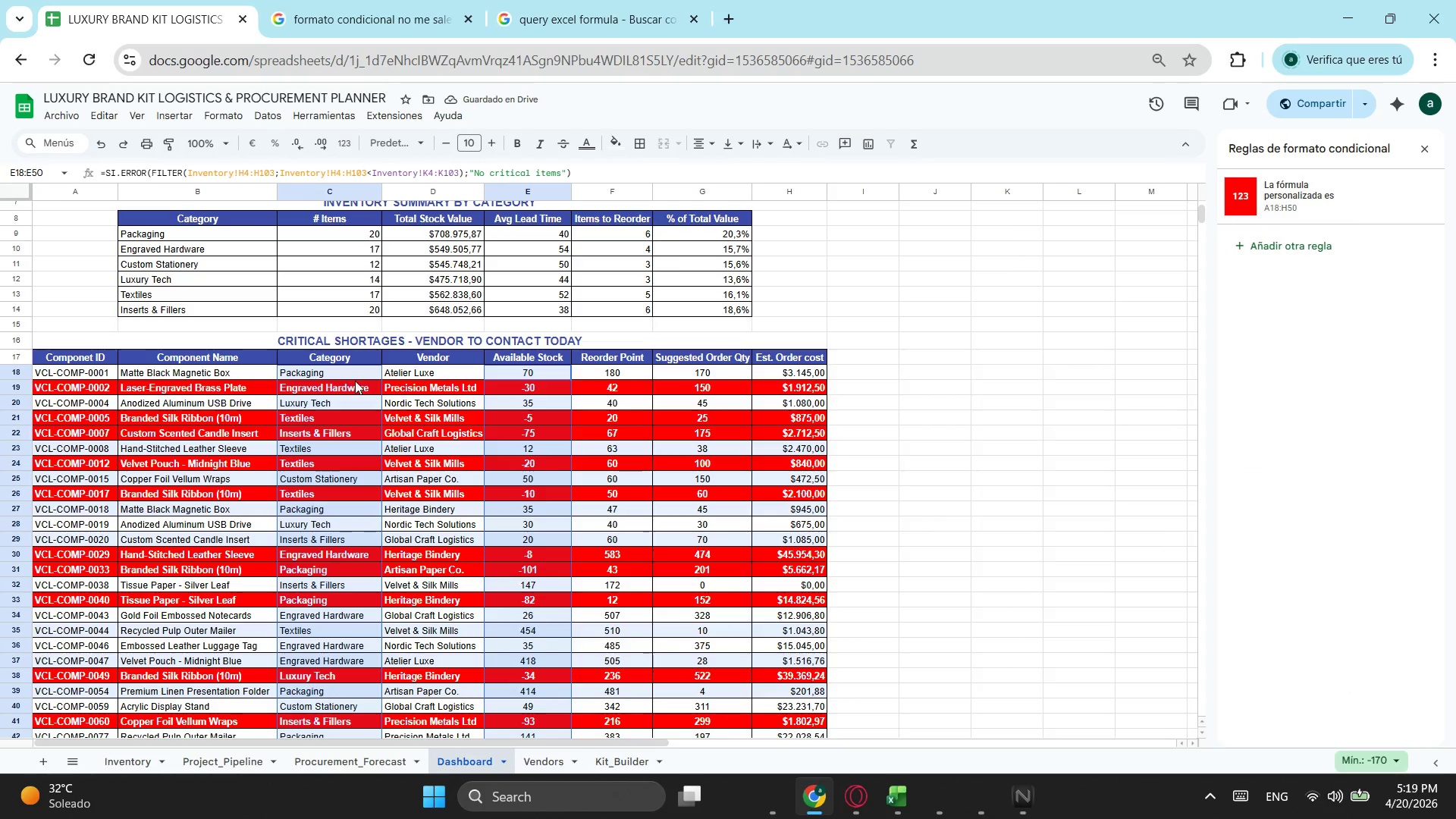 
left_click([355, 381])
 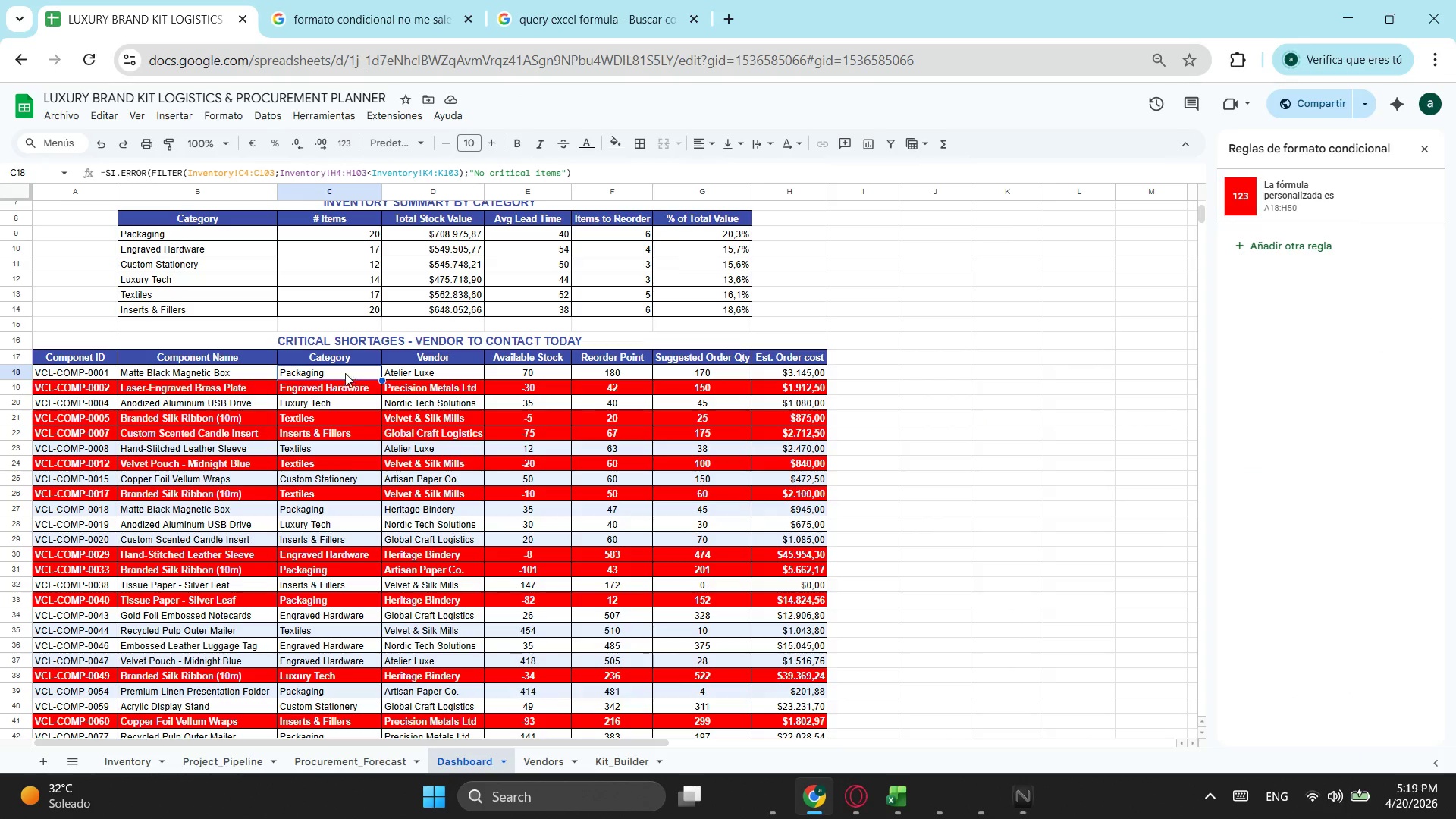 
scroll: coordinate [350, 376], scroll_direction: down, amount: 1.0
 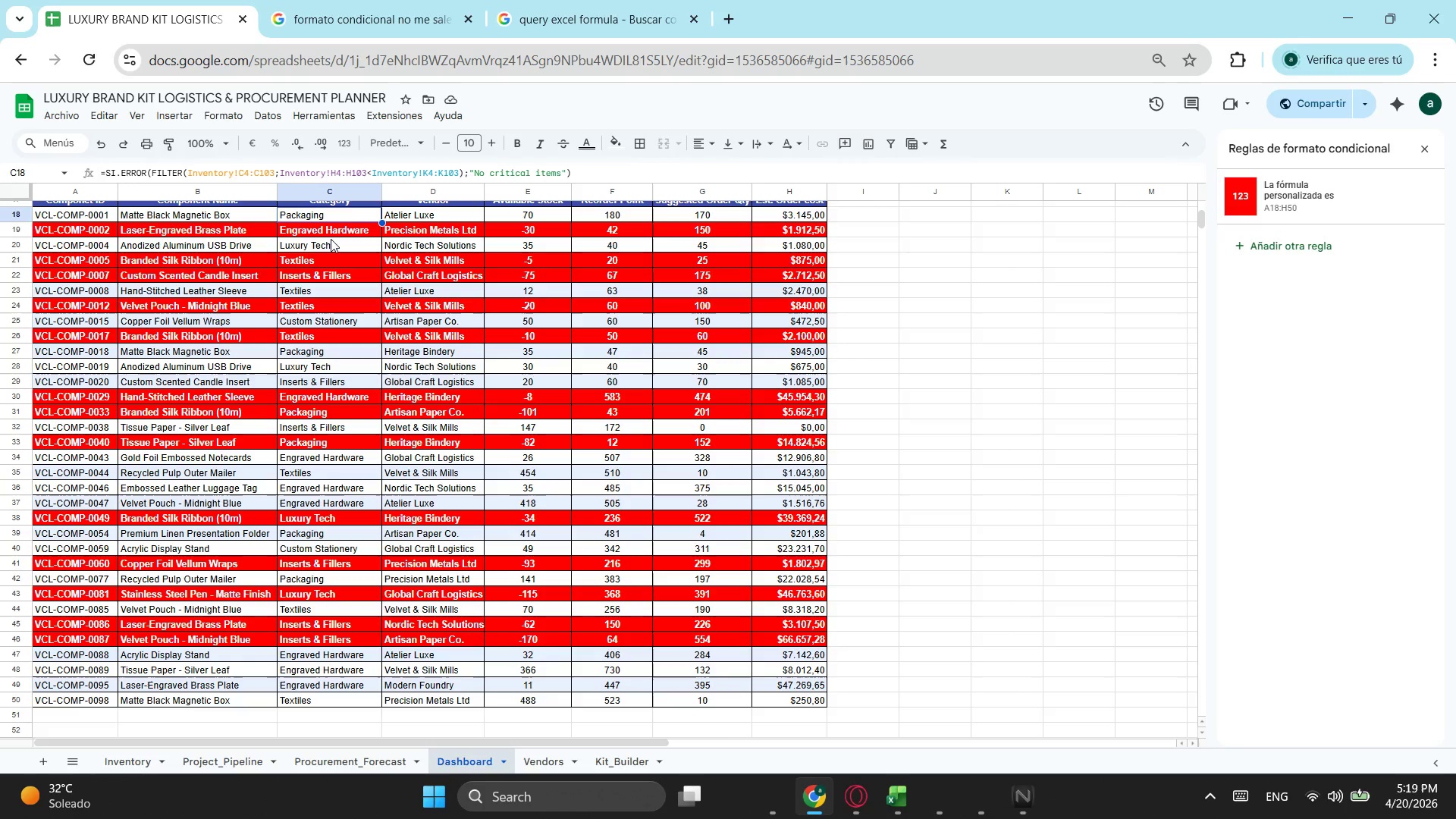 
left_click_drag(start_coordinate=[352, 215], to_coordinate=[337, 694])
 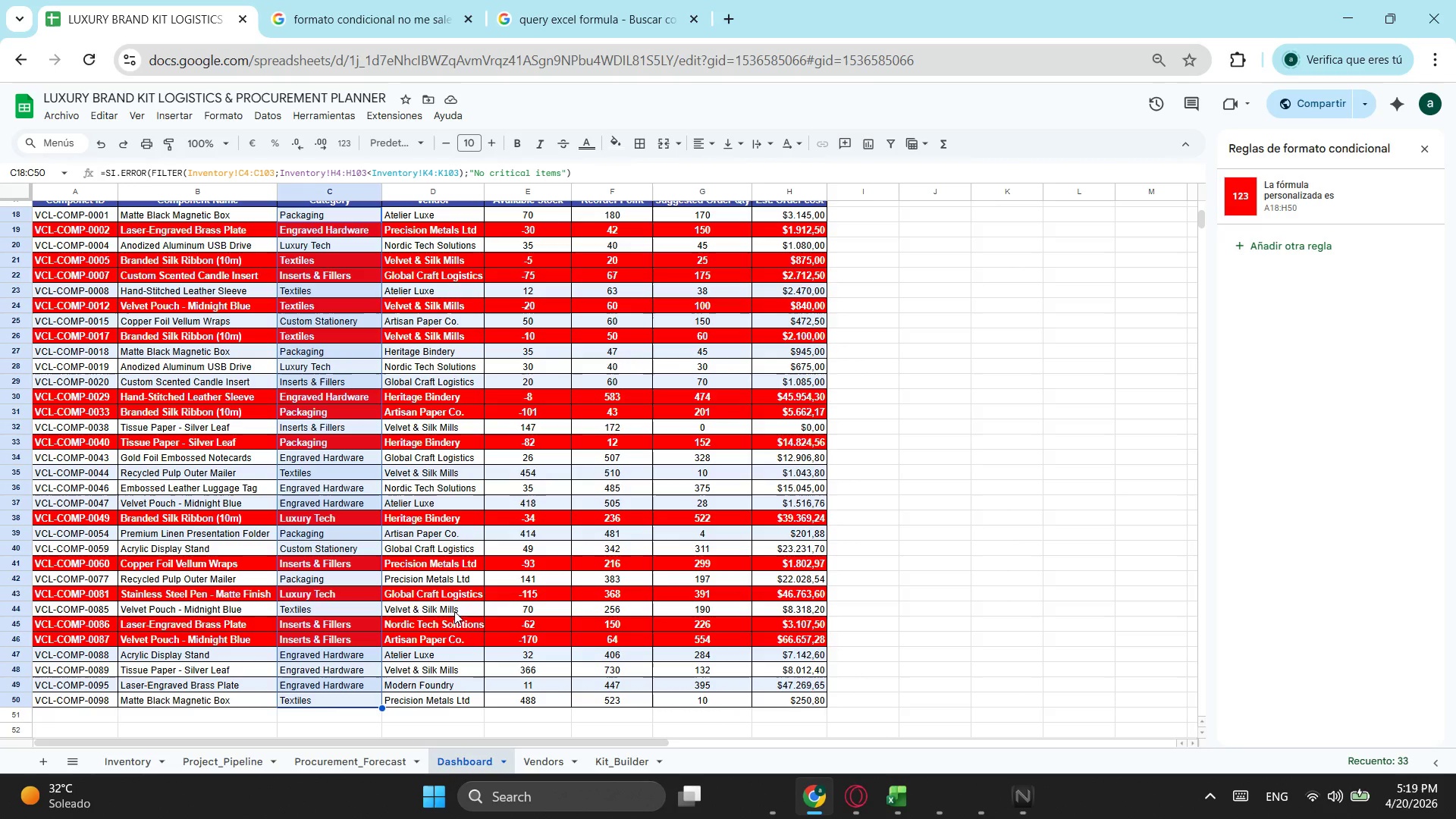 
hold_key(key=ControlLeft, duration=2.48)
left_click_drag(start_coordinate=[819, 216], to_coordinate=[796, 701])
 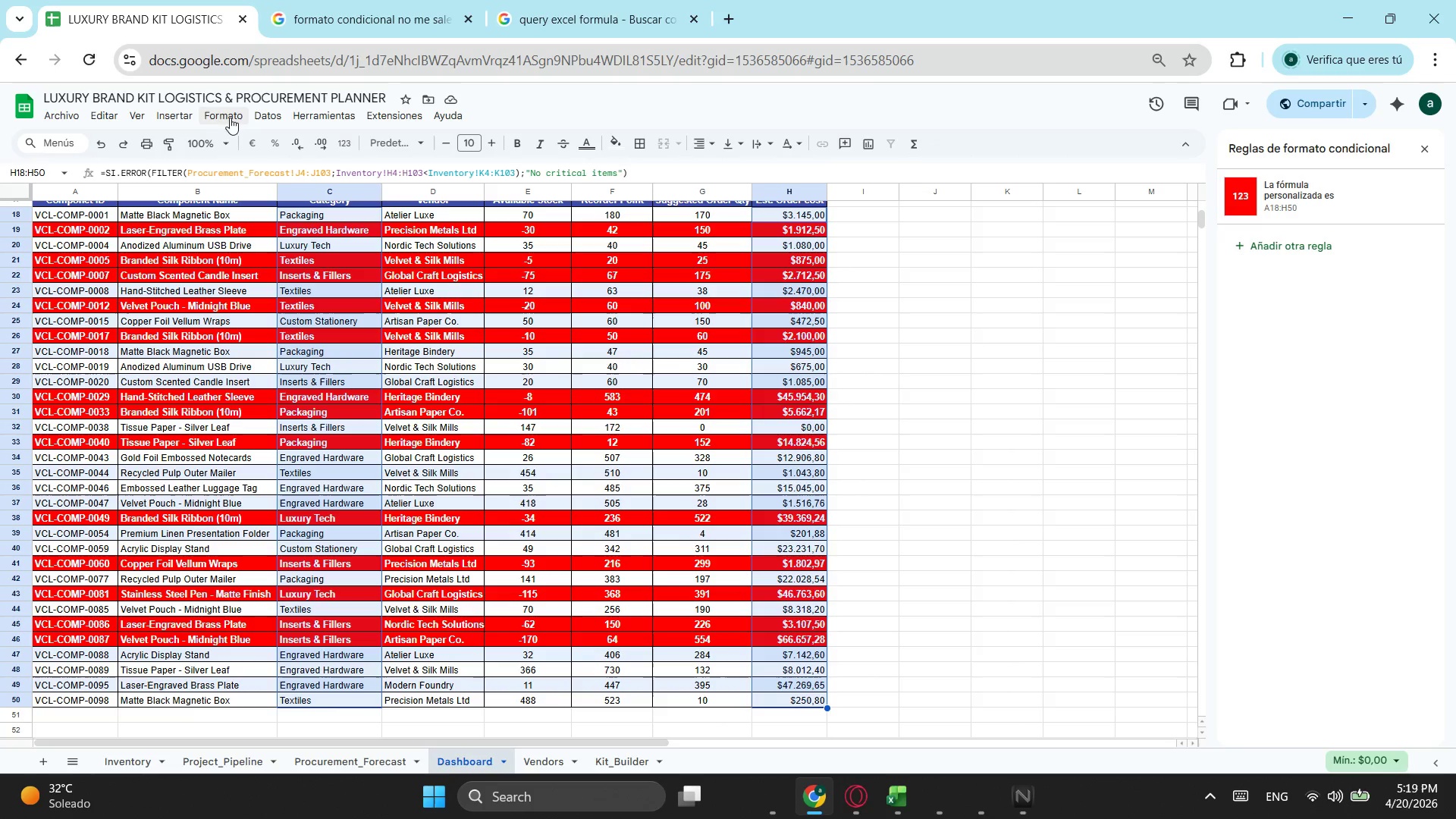 
left_click([184, 121])
 